 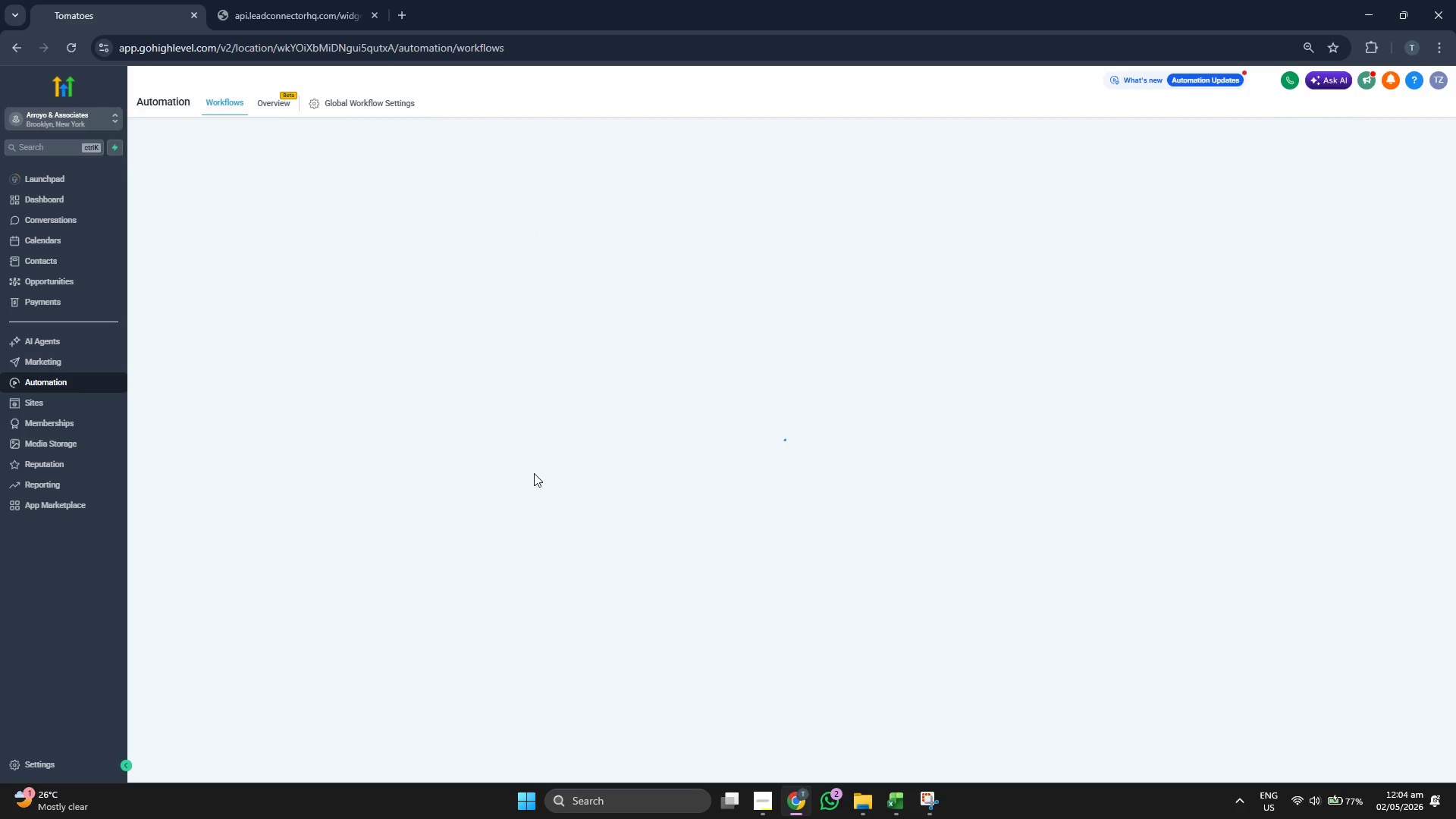 
left_click([429, 228])
 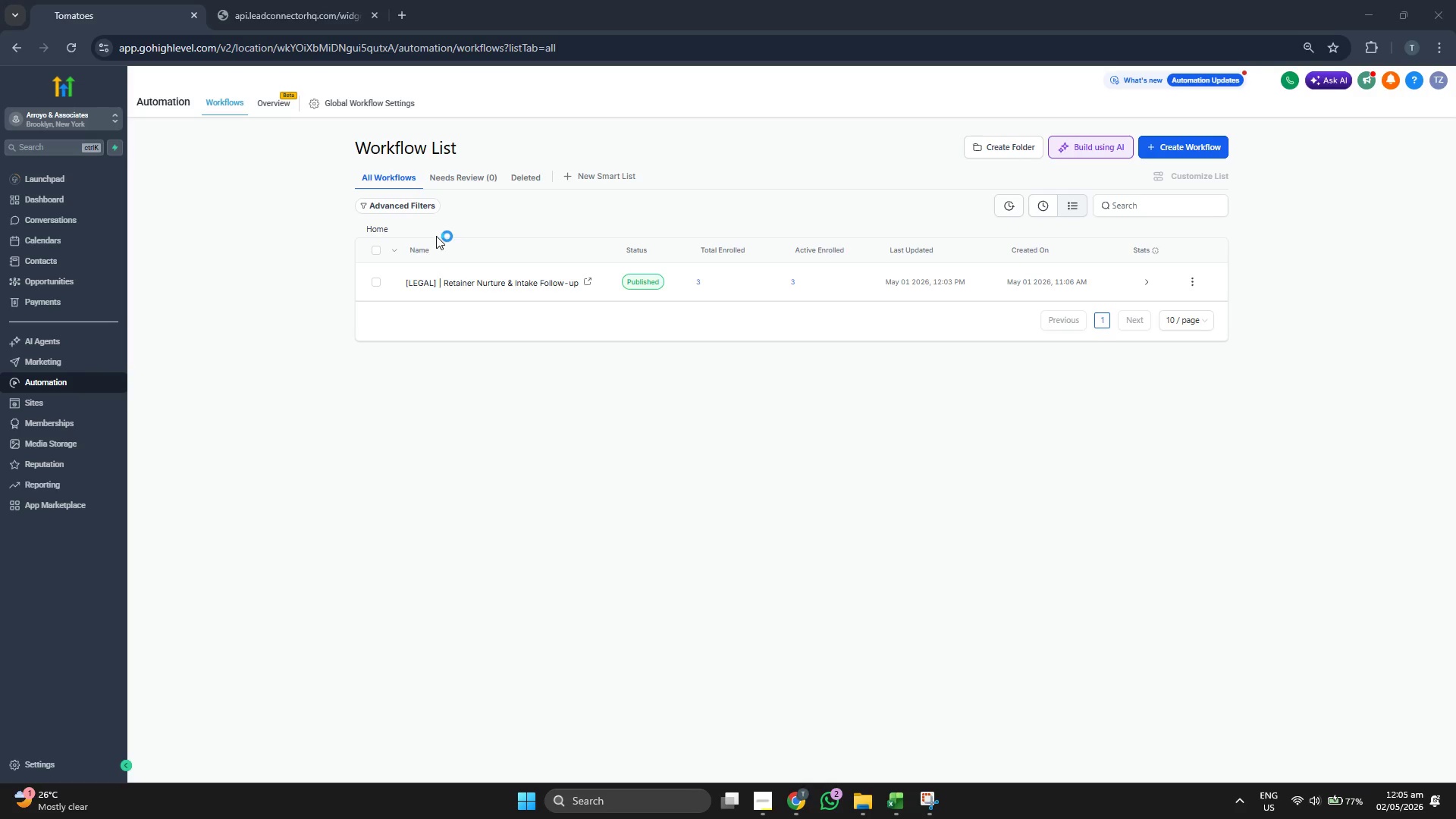 
mouse_move([494, 309])
 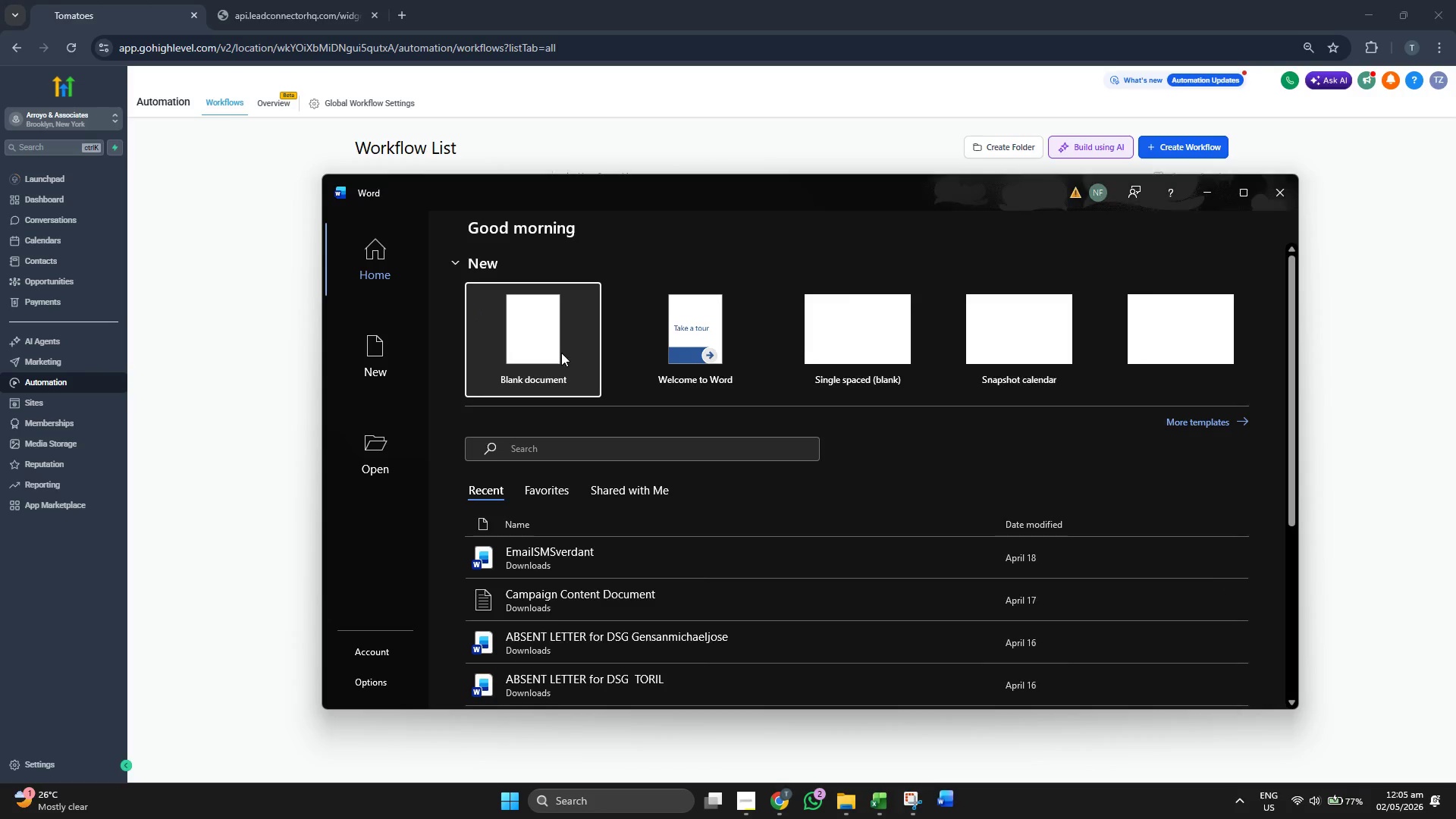 
left_click([560, 353])
 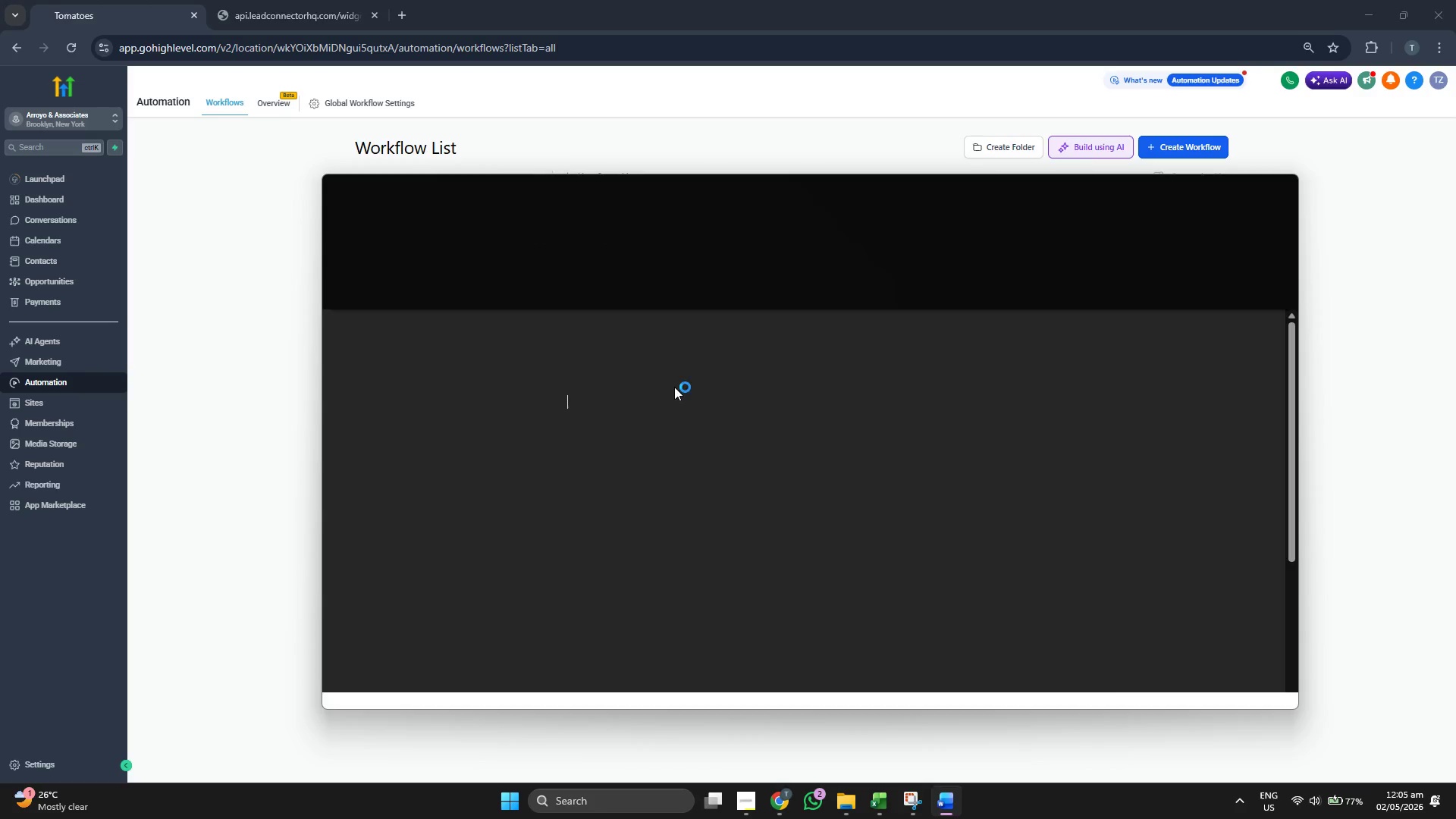 
type(System Screensjo)
key(Backspace)
key(Backspace)
type(hots:)
 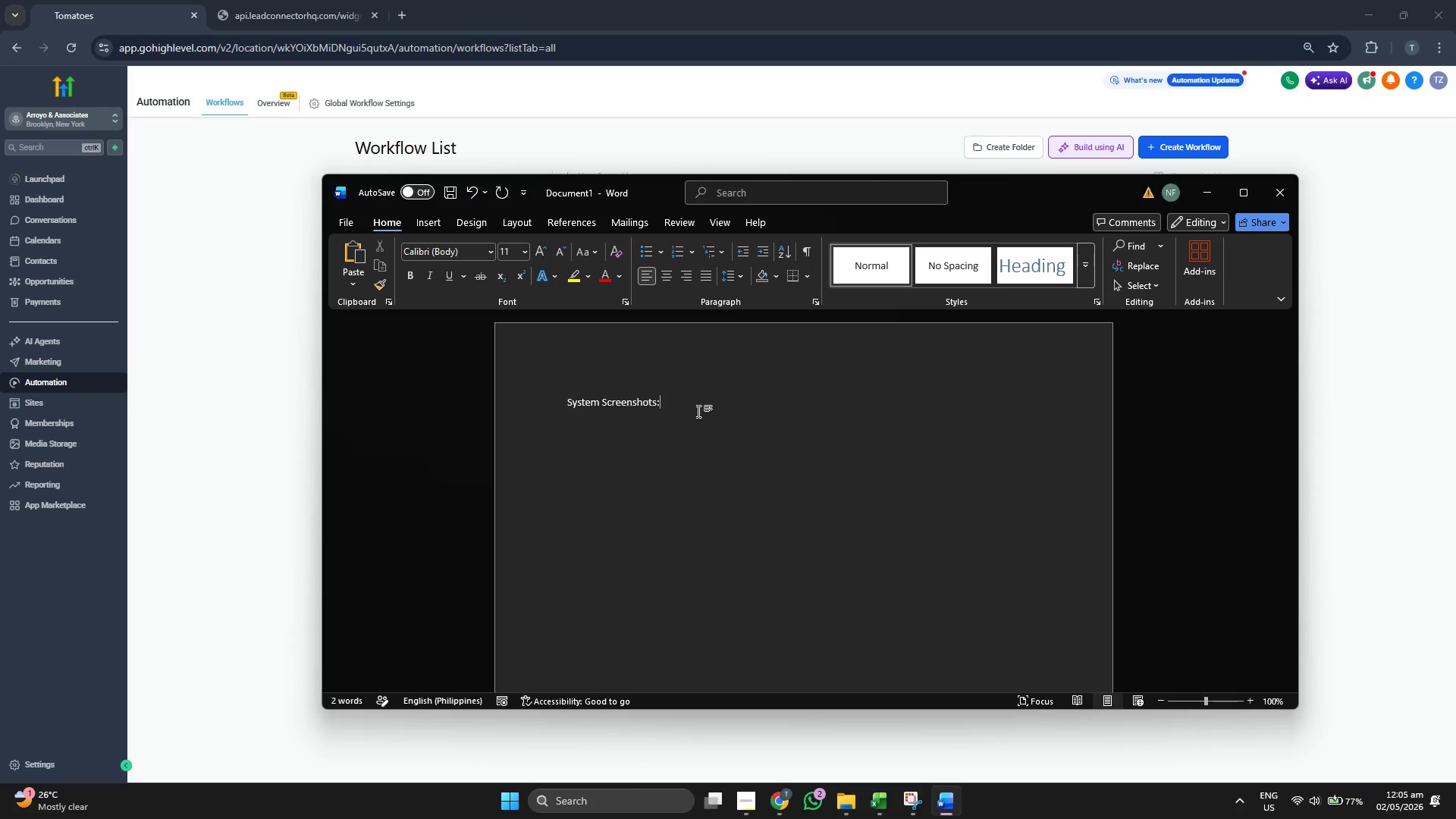 
double_click([645, 403])
 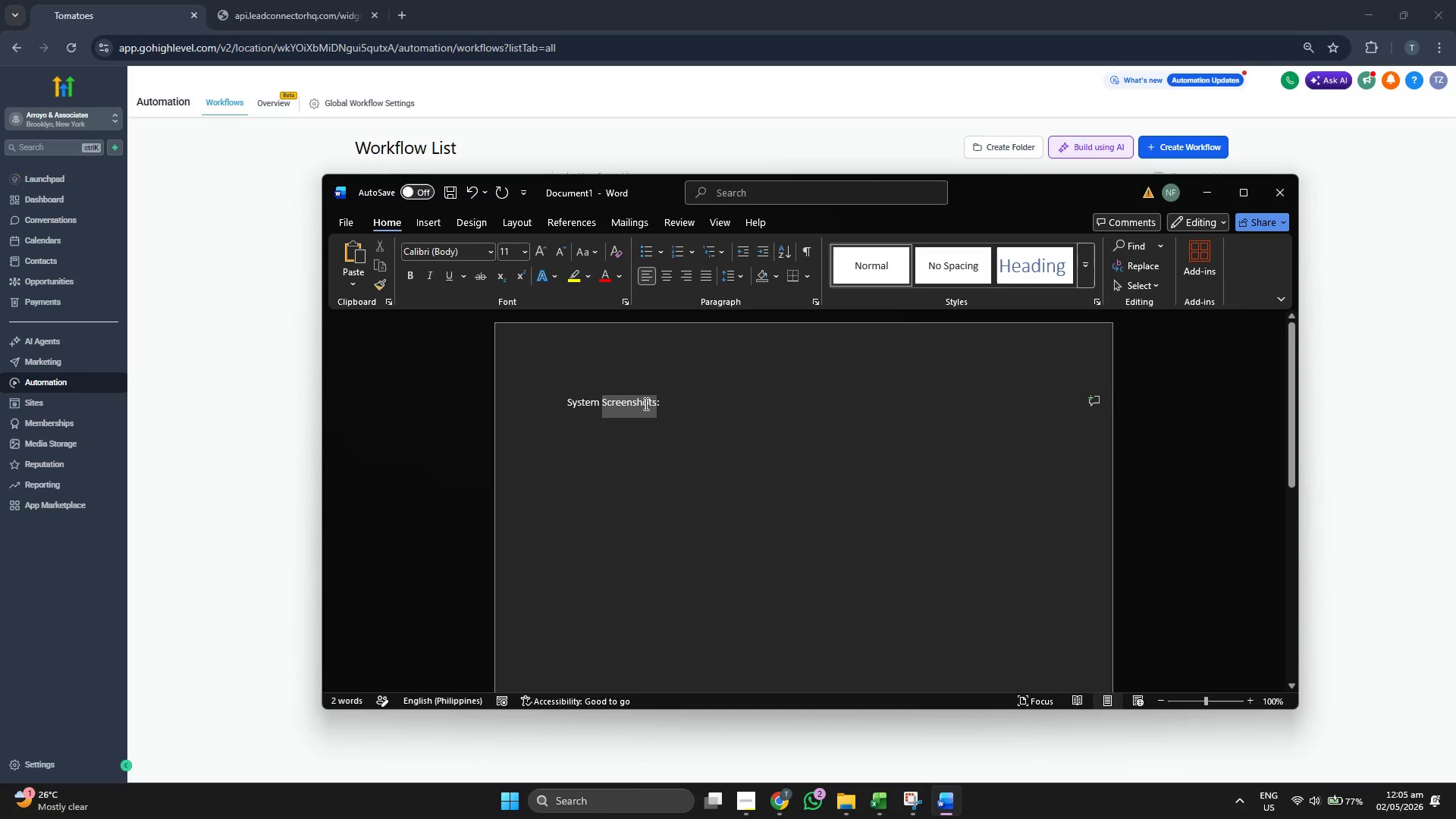 
triple_click([645, 403])
 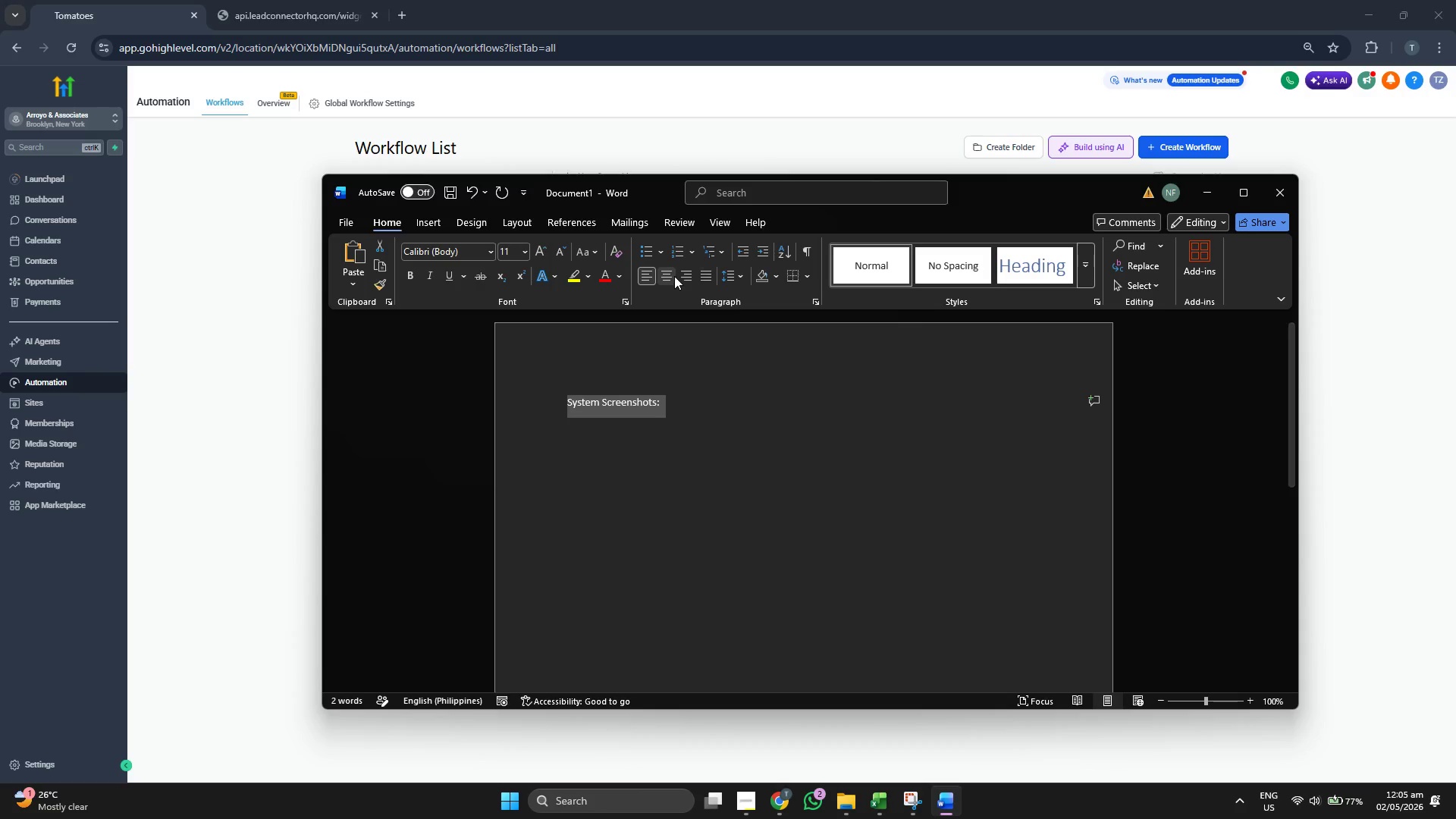 
left_click([673, 276])
 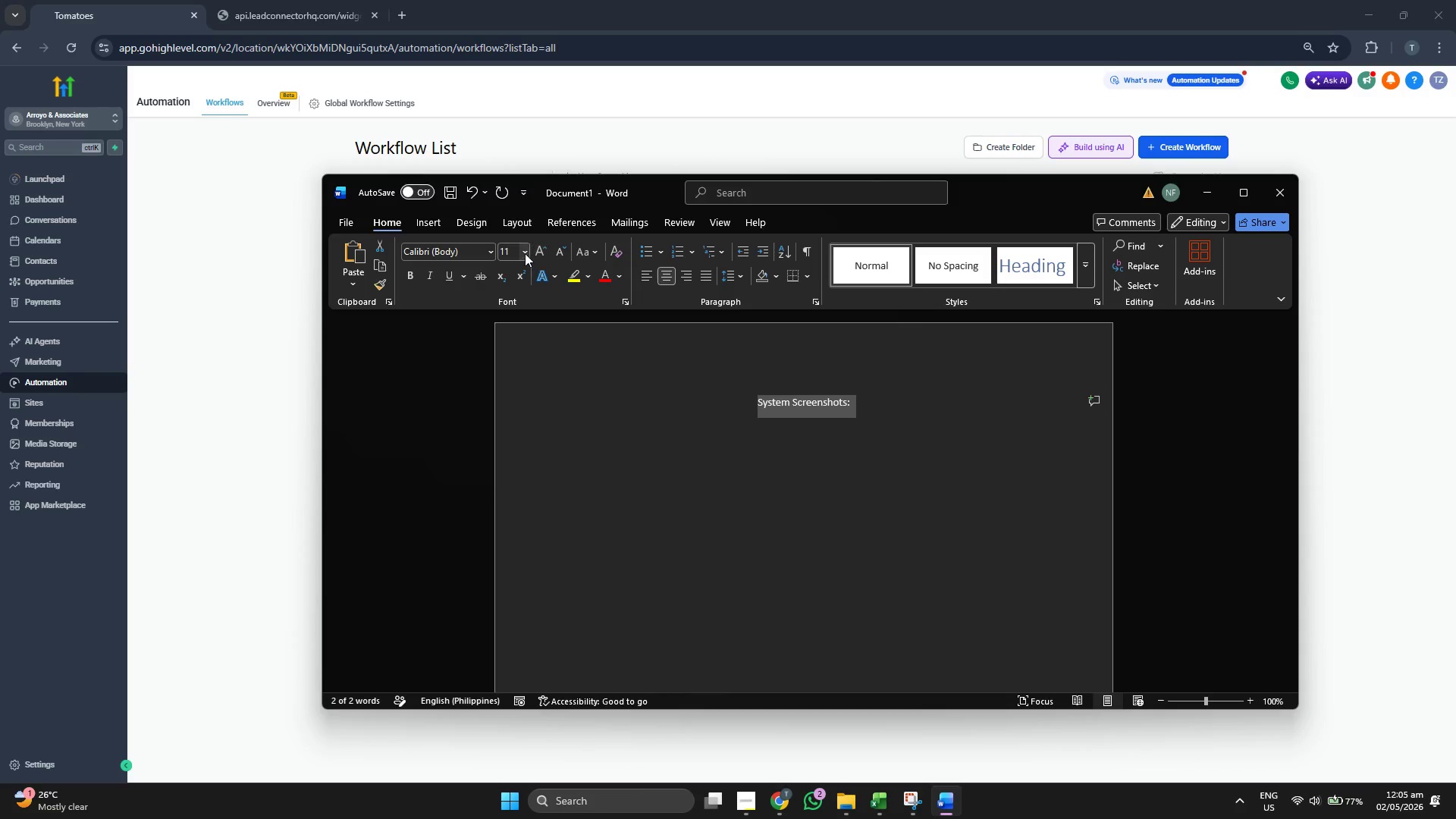 
left_click([523, 251])
 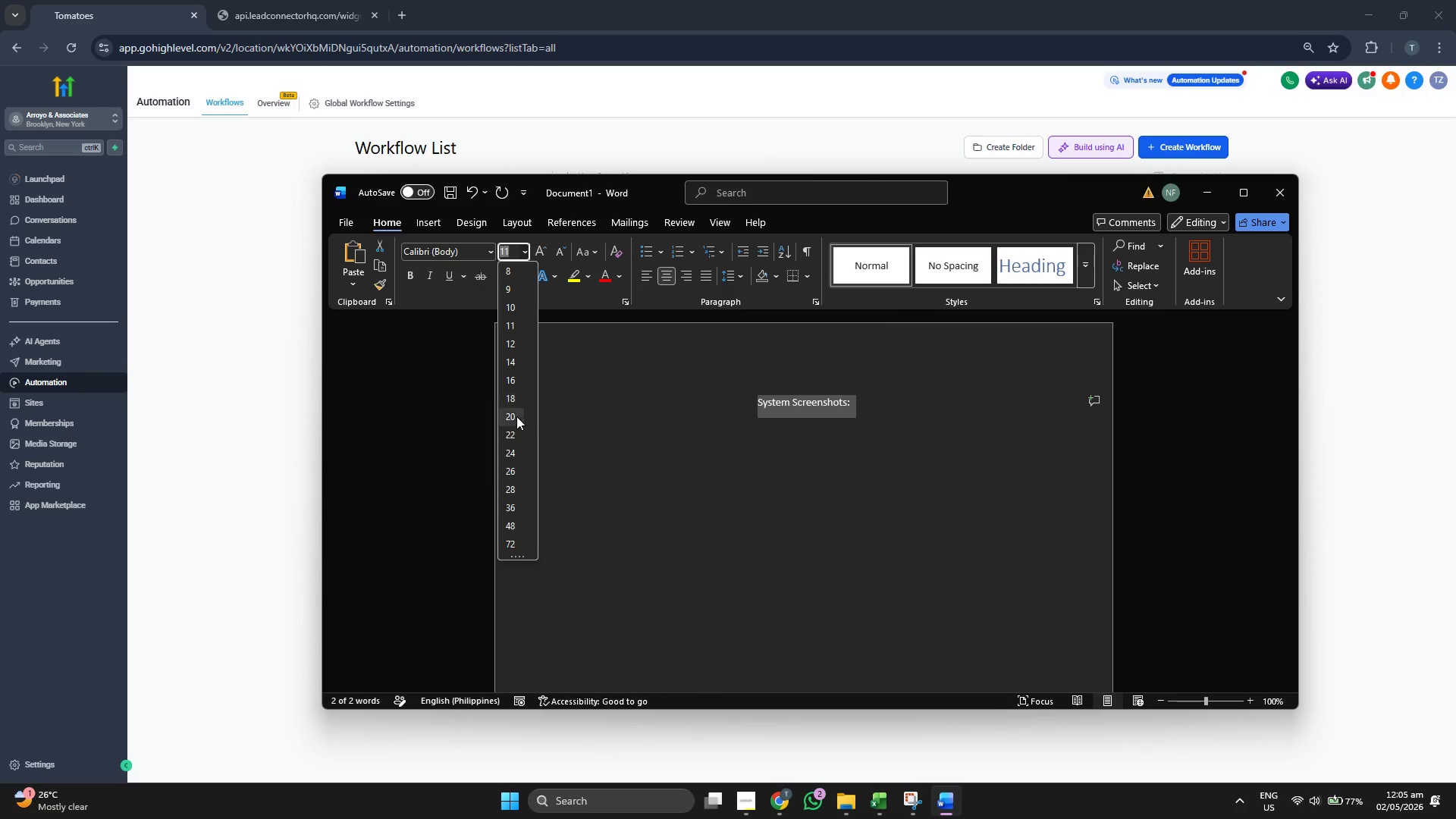 
left_click([515, 425])
 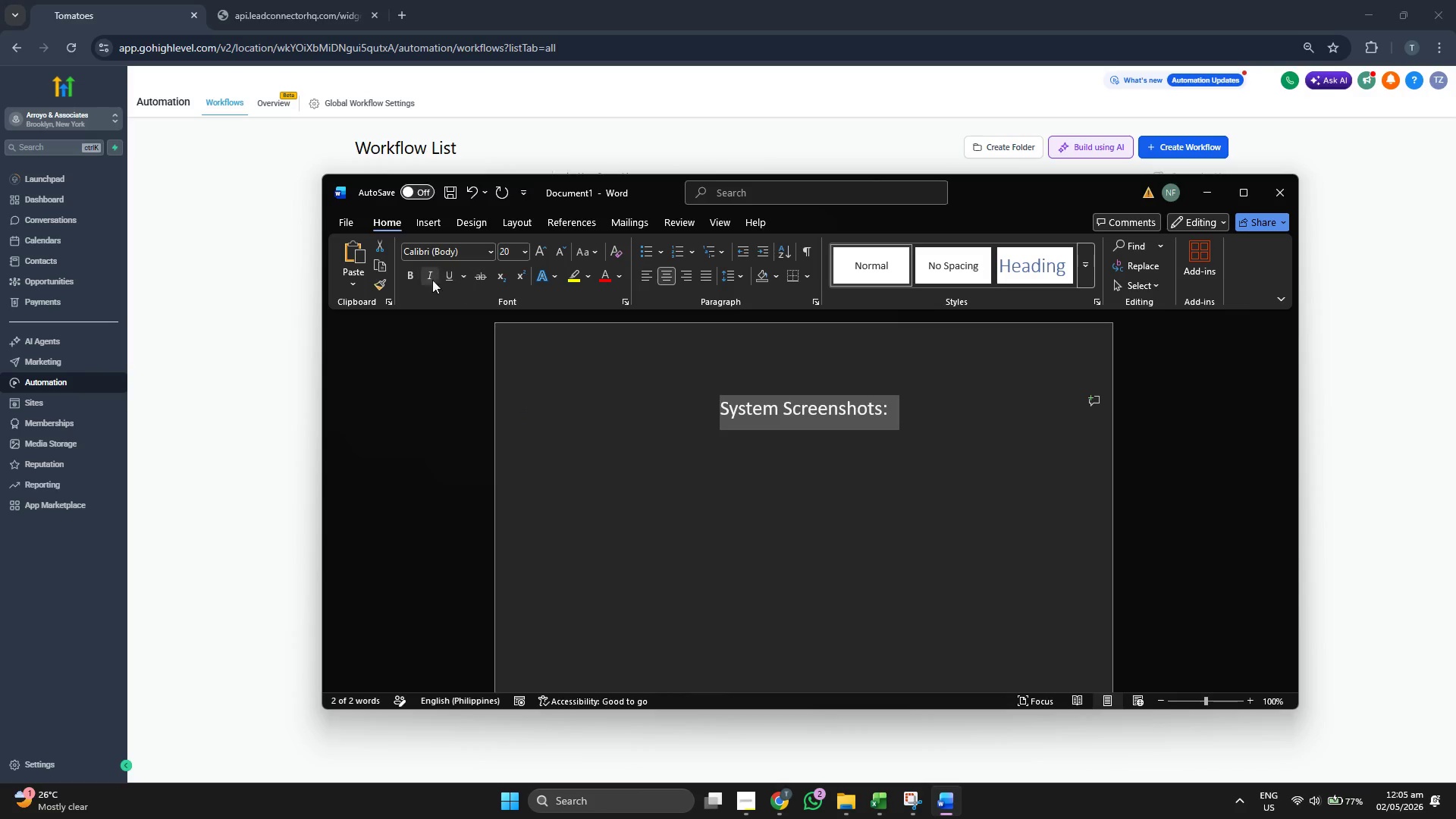 
left_click([413, 278])
 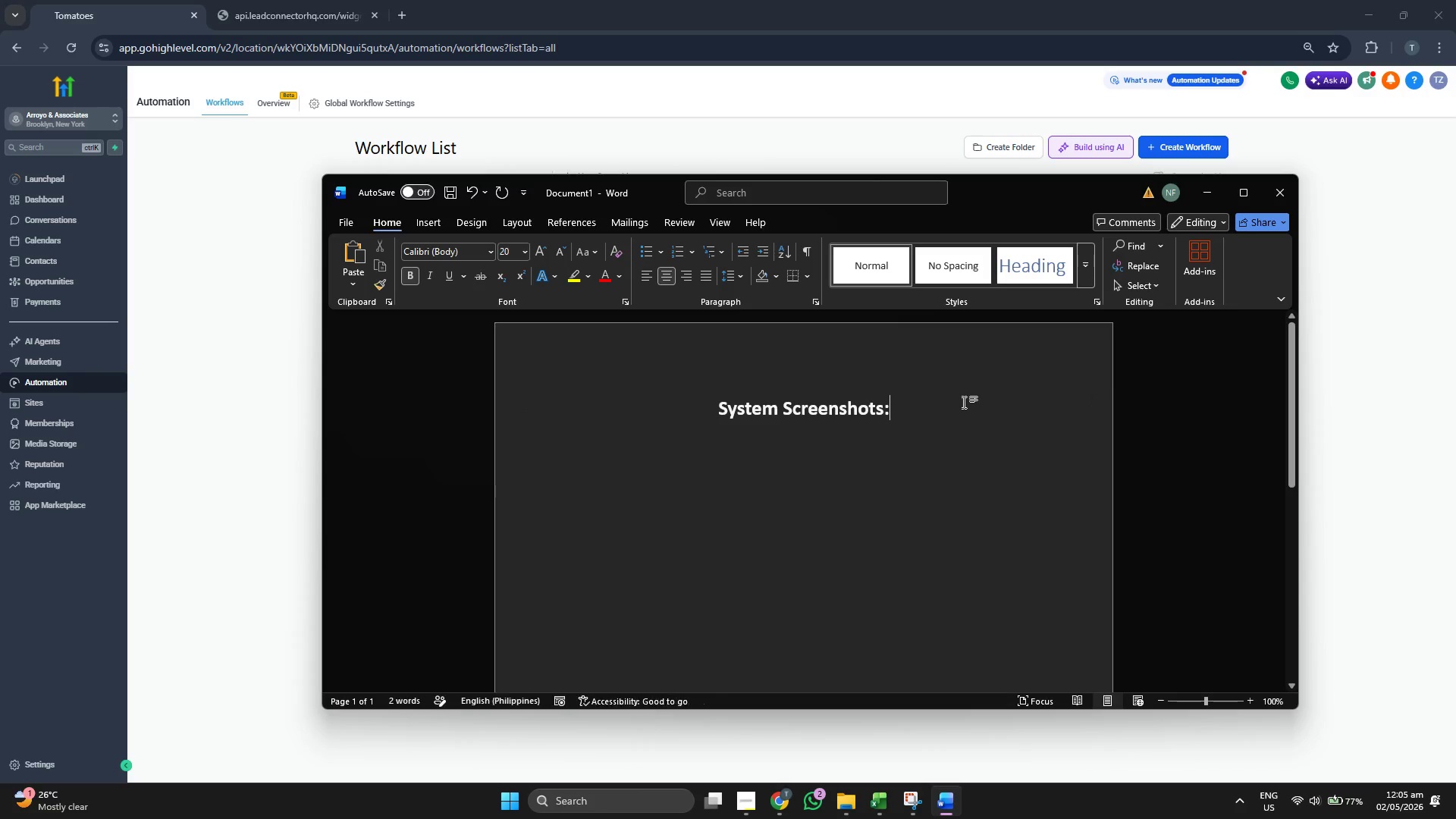 
key(Enter)
 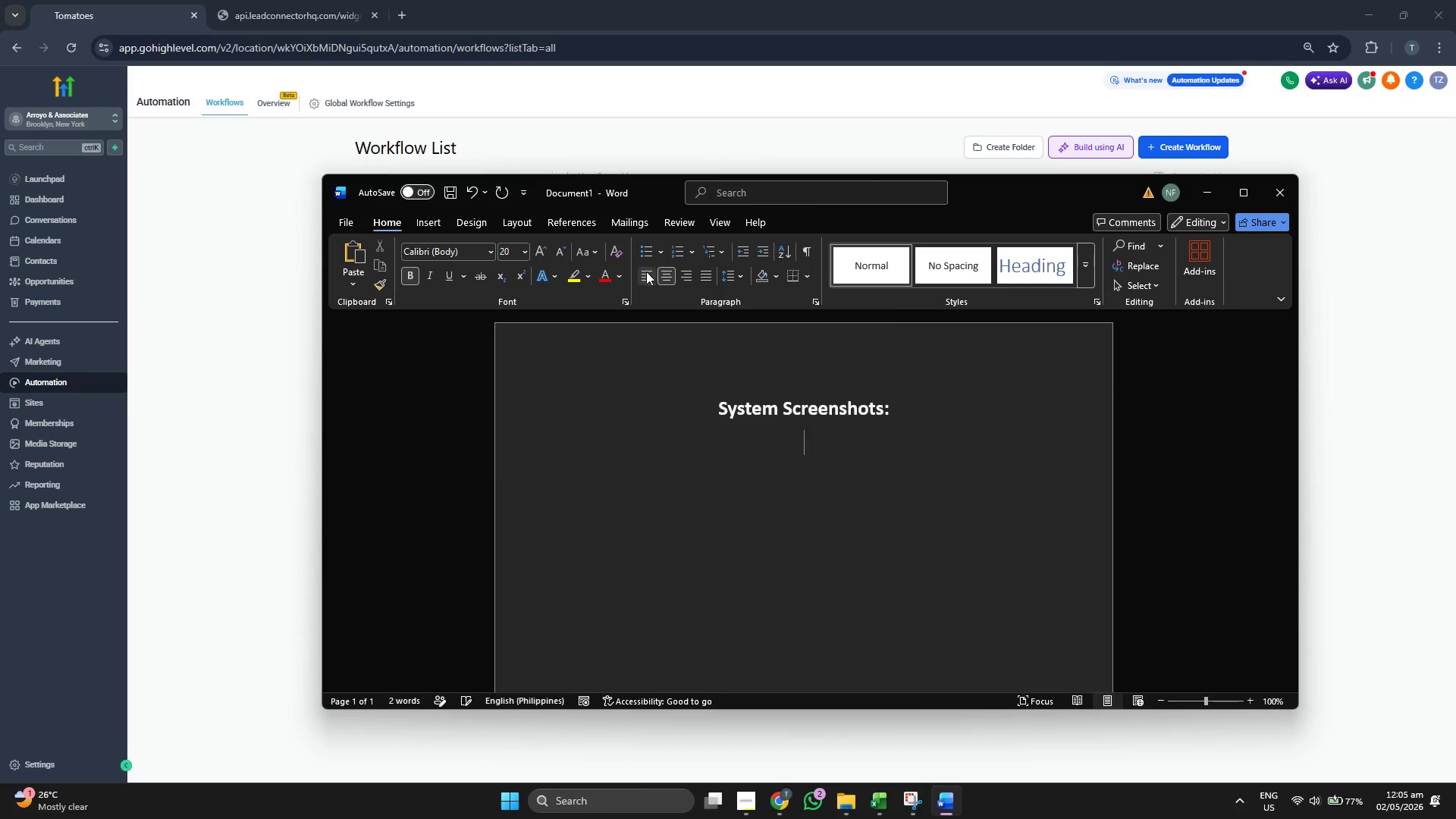 
double_click([670, 272])
 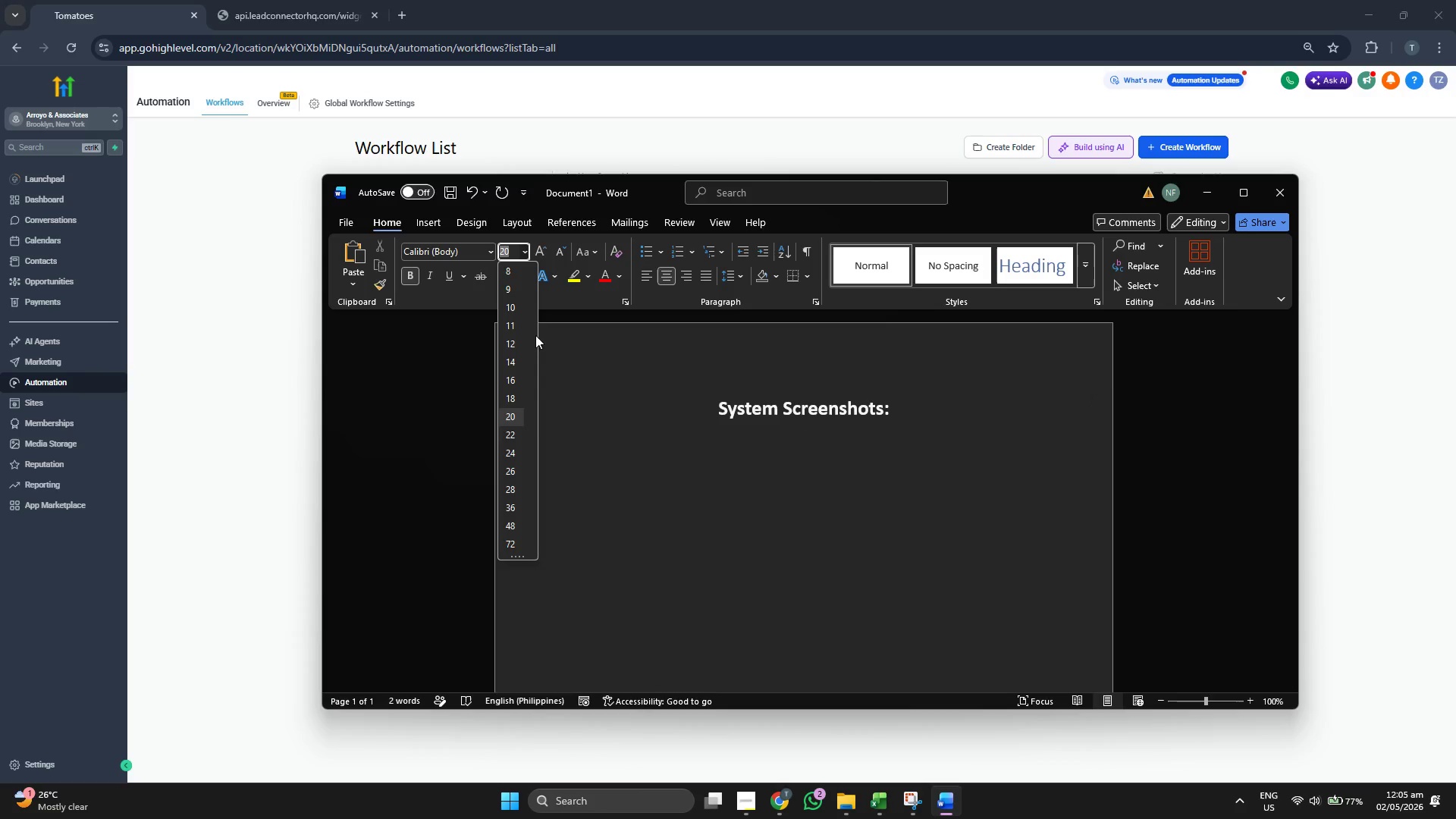 
left_click([510, 348])
 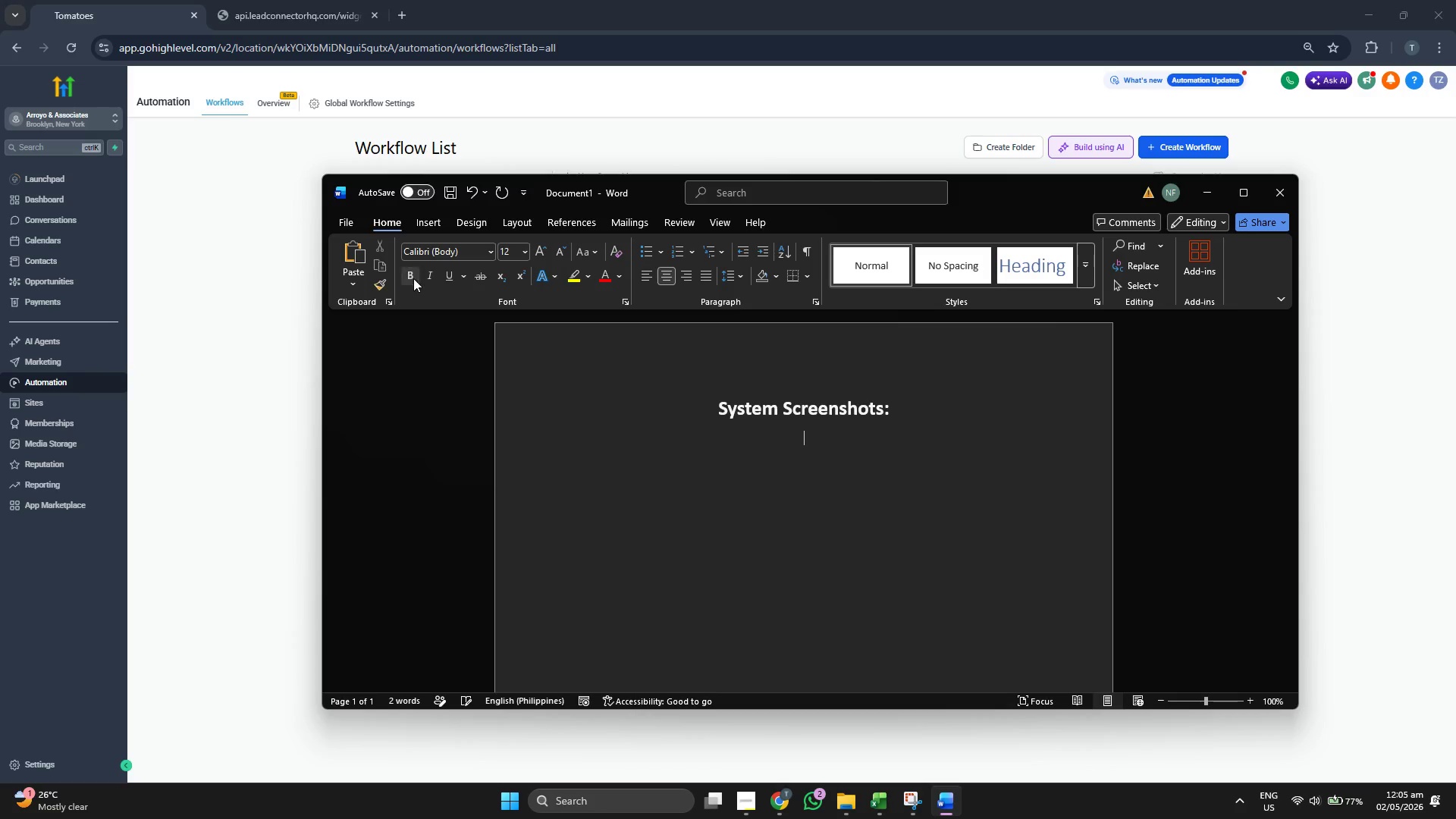 
double_click([278, 293])
 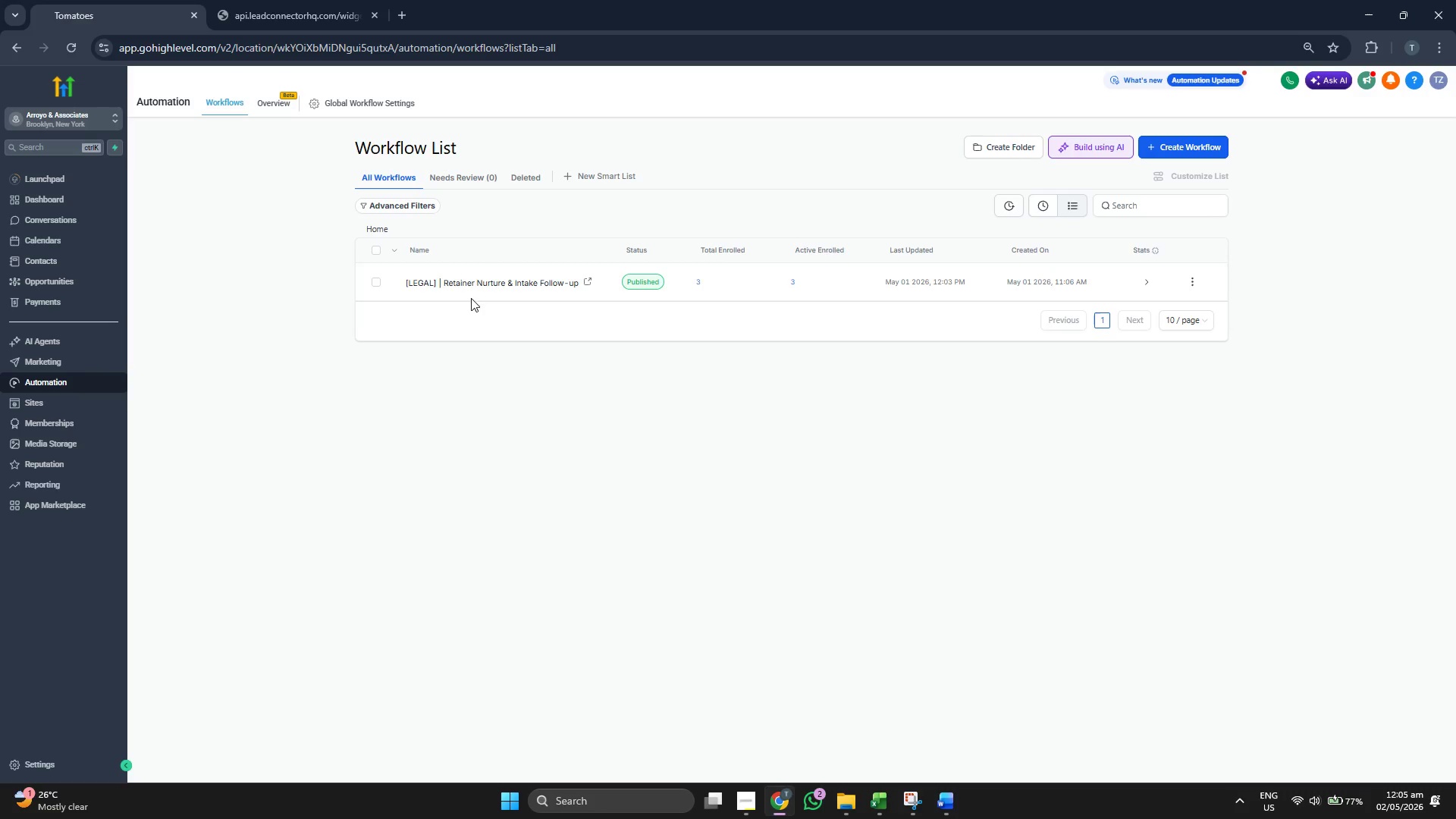 
left_click([485, 287])
 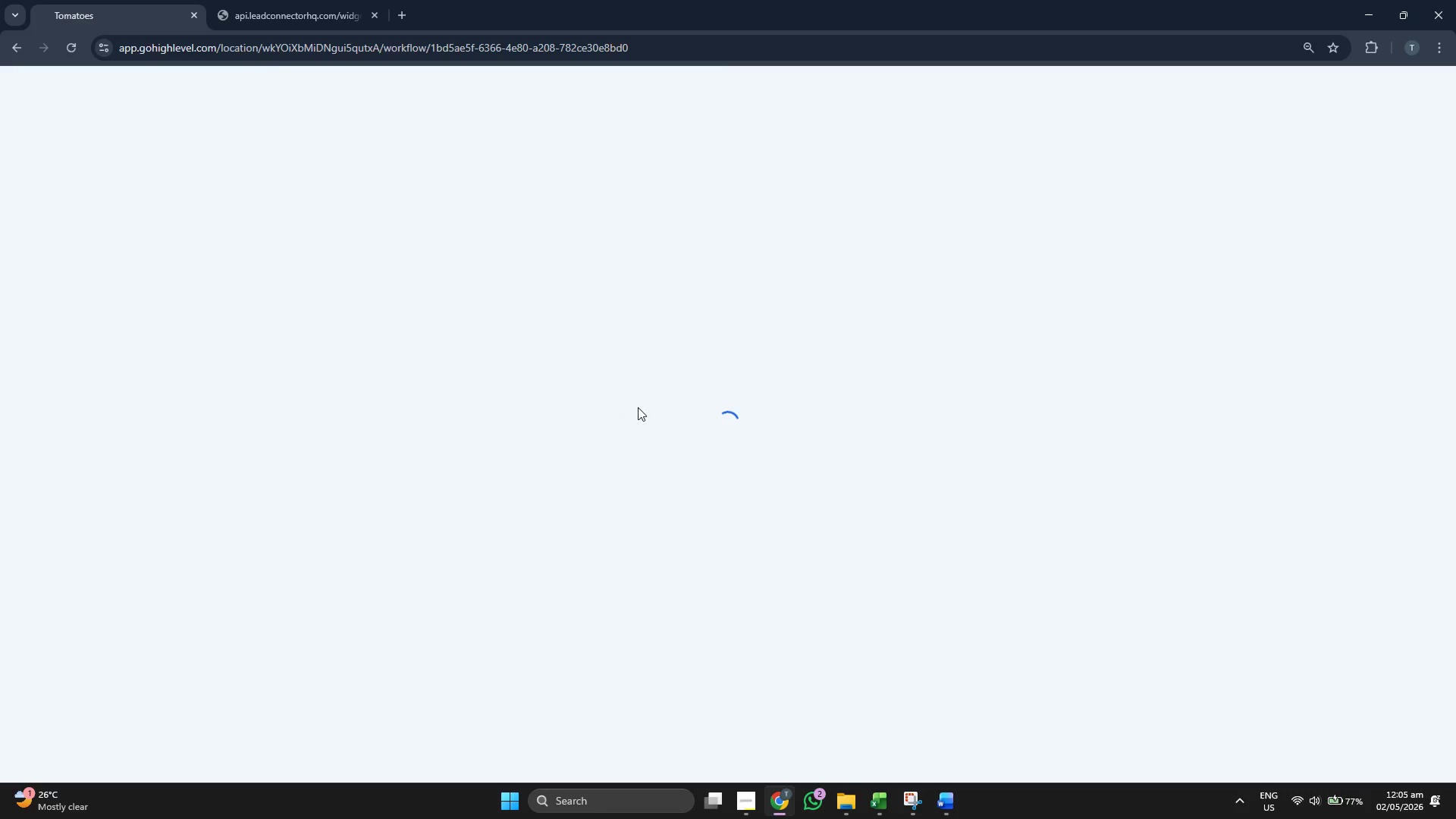 
wait(9.62)
 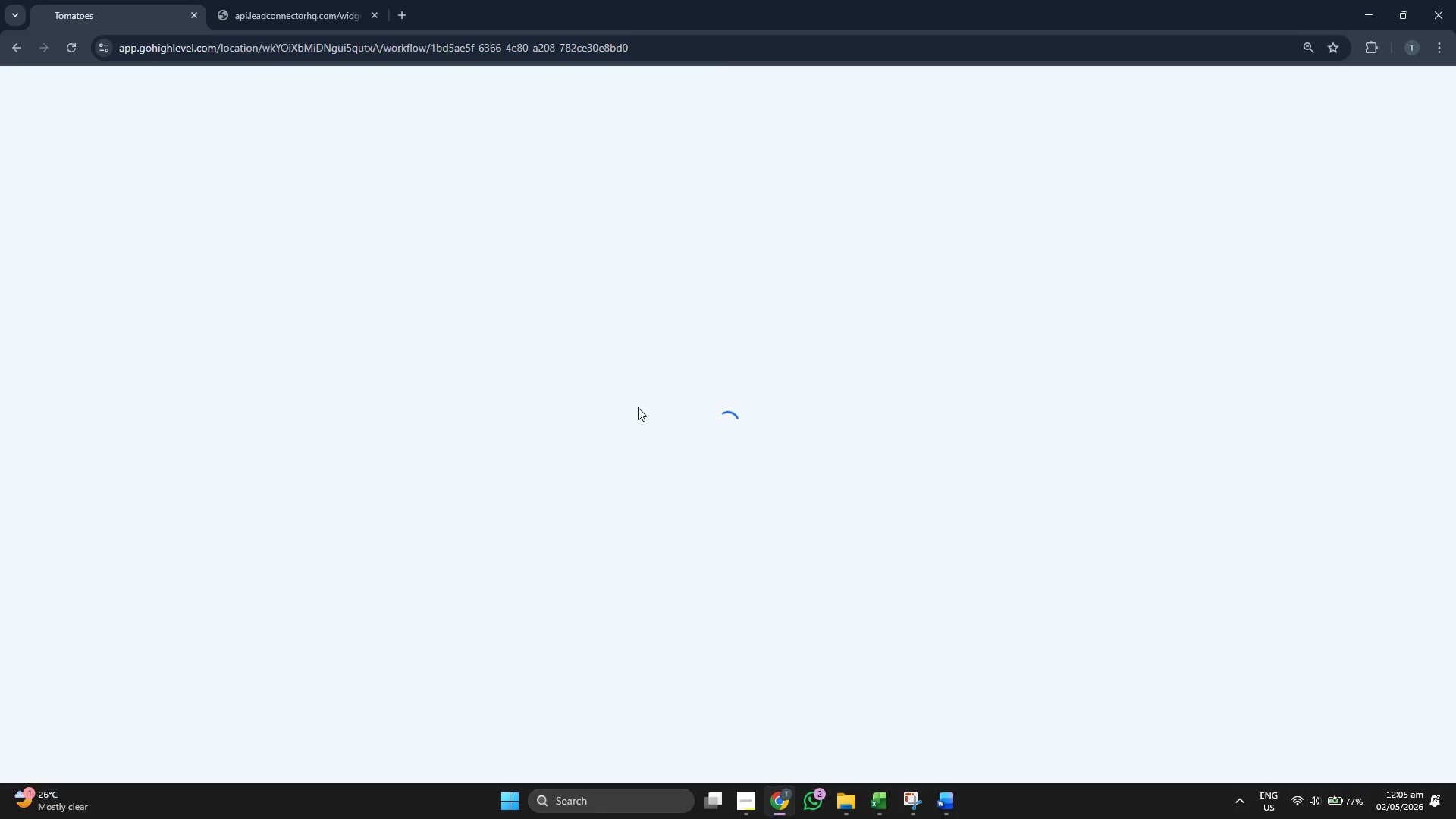 
left_click_drag(start_coordinate=[318, 656], to_coordinate=[338, 555])
 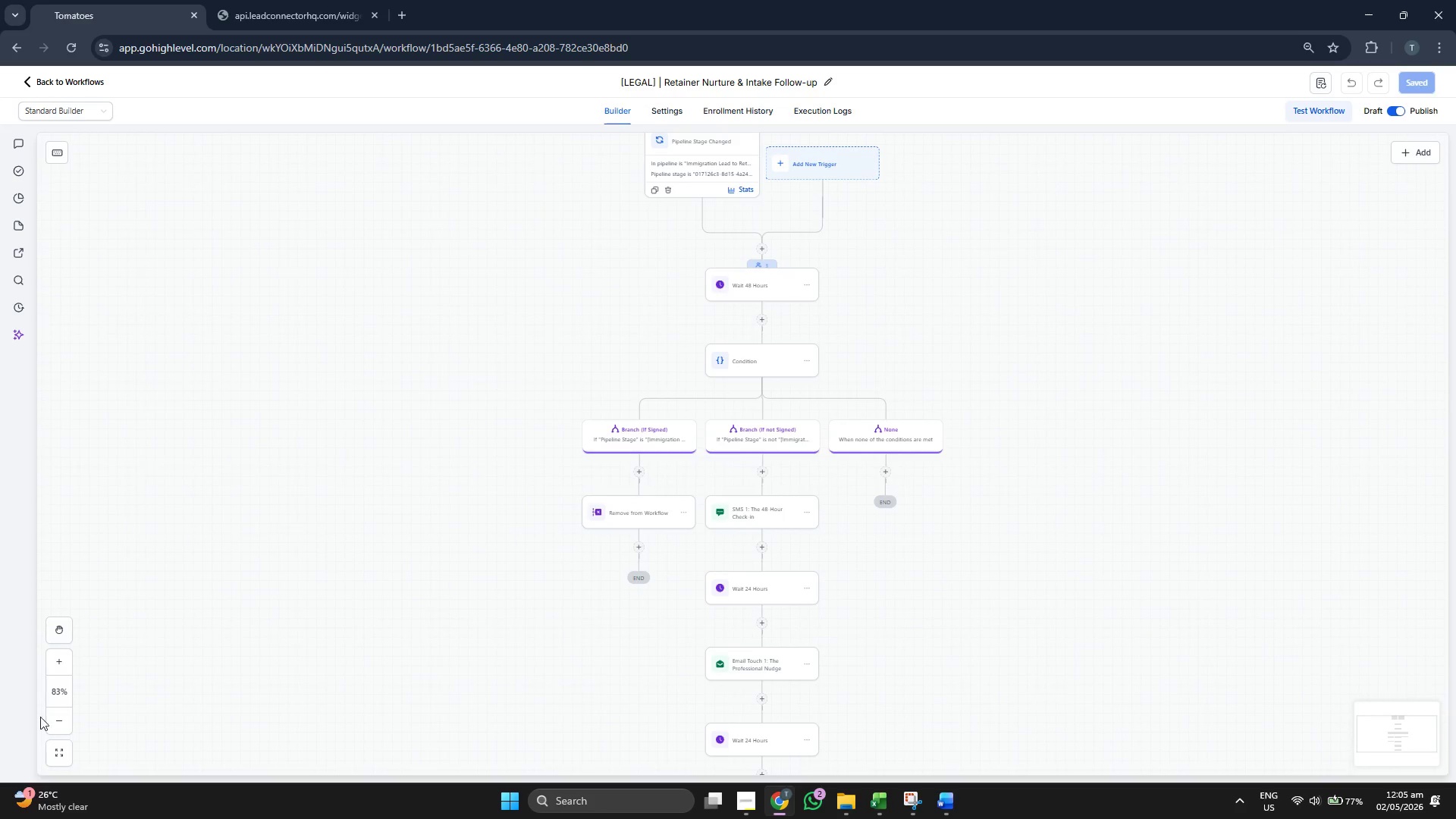 
double_click([52, 717])
 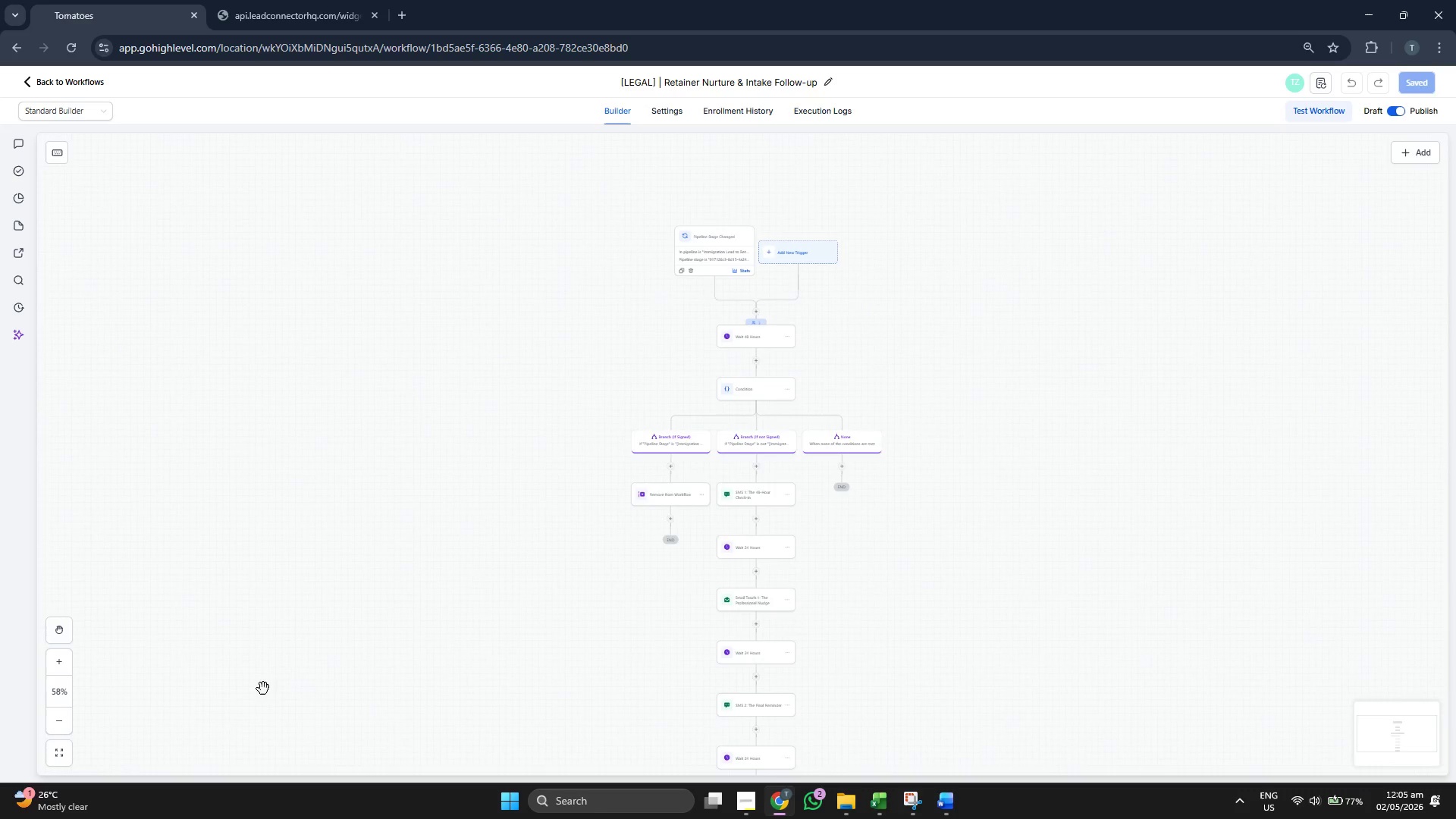 
left_click_drag(start_coordinate=[297, 684], to_coordinate=[306, 567])
 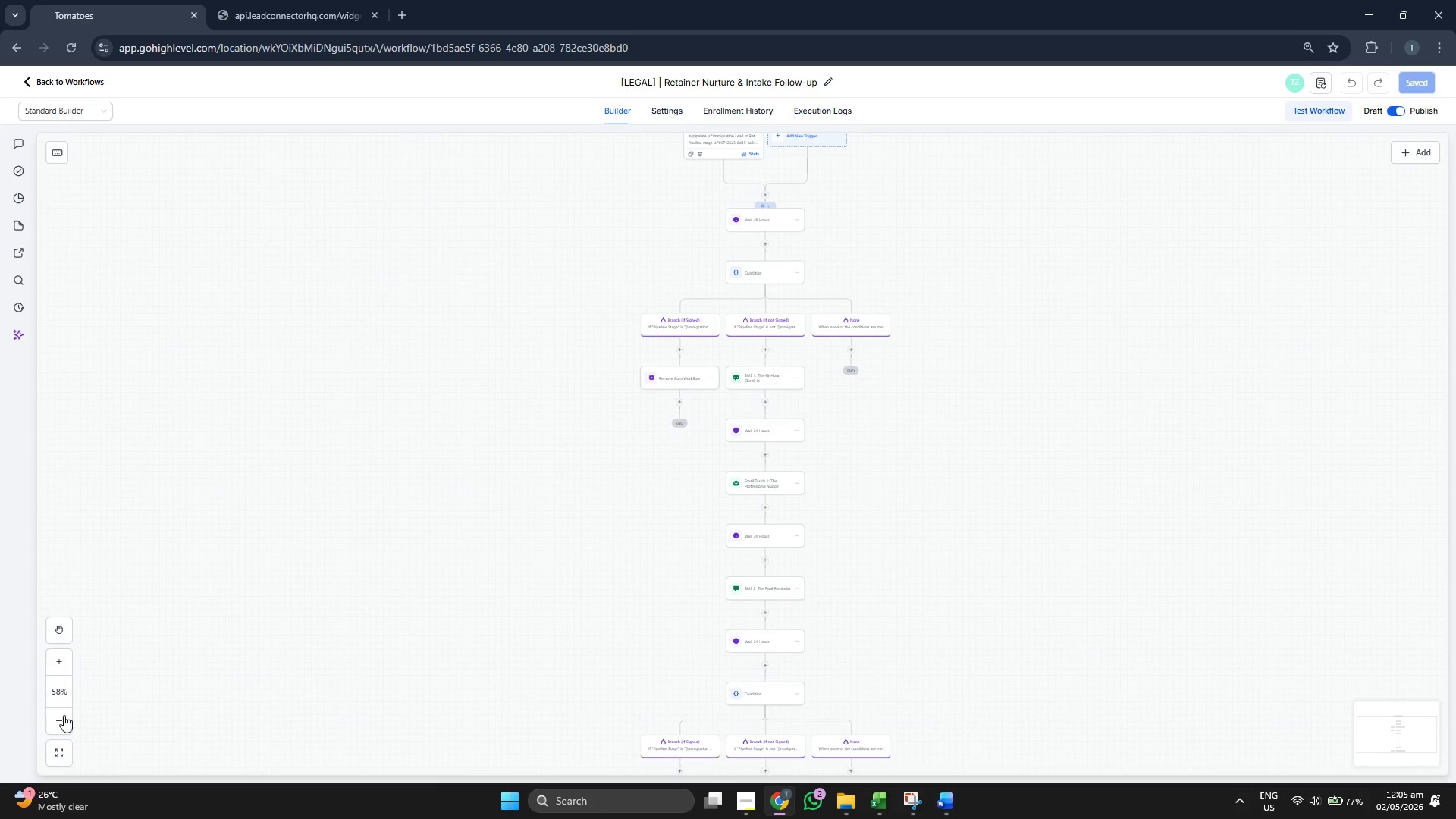 
left_click([58, 726])
 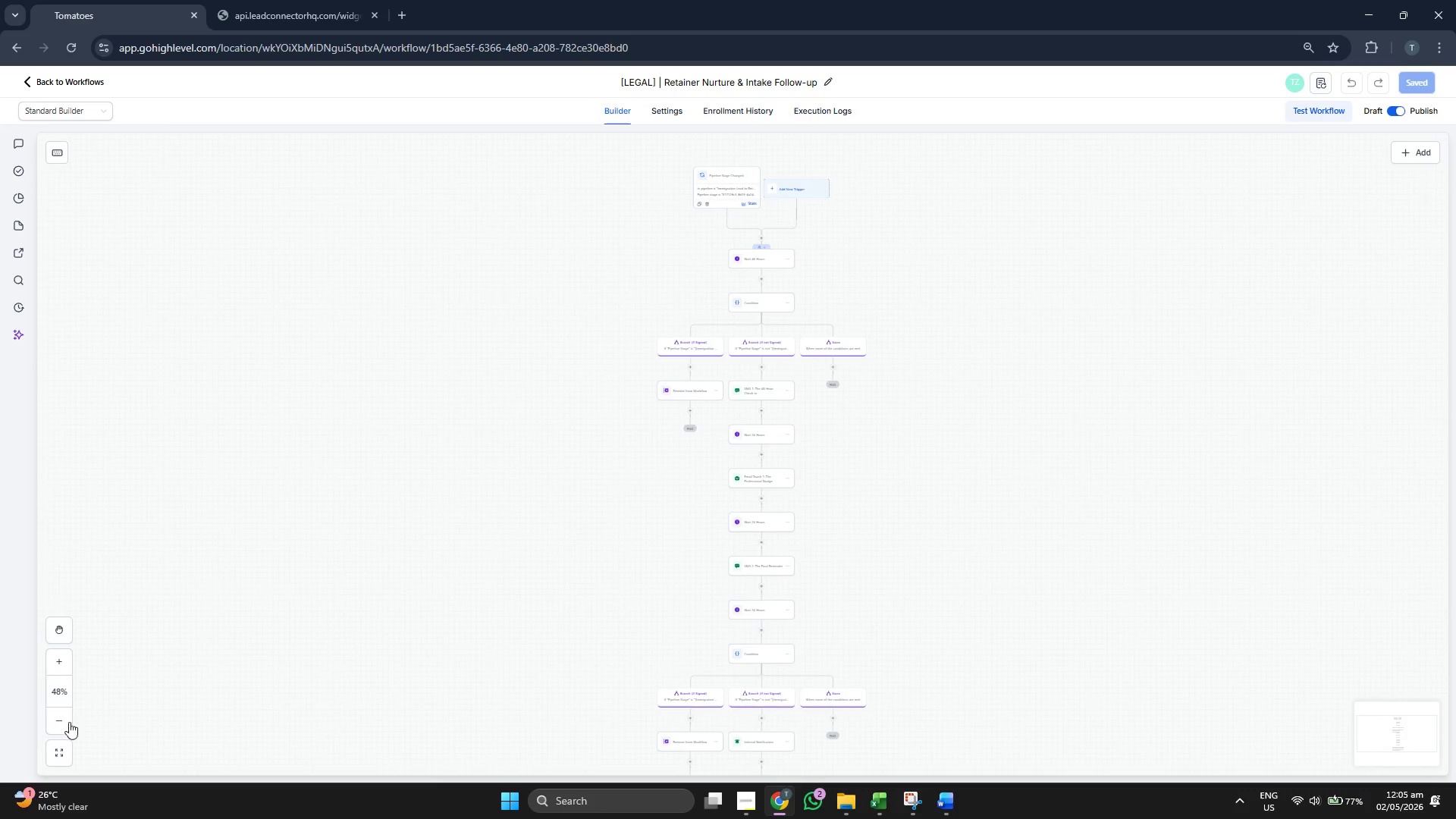 
left_click_drag(start_coordinate=[281, 672], to_coordinate=[285, 641])
 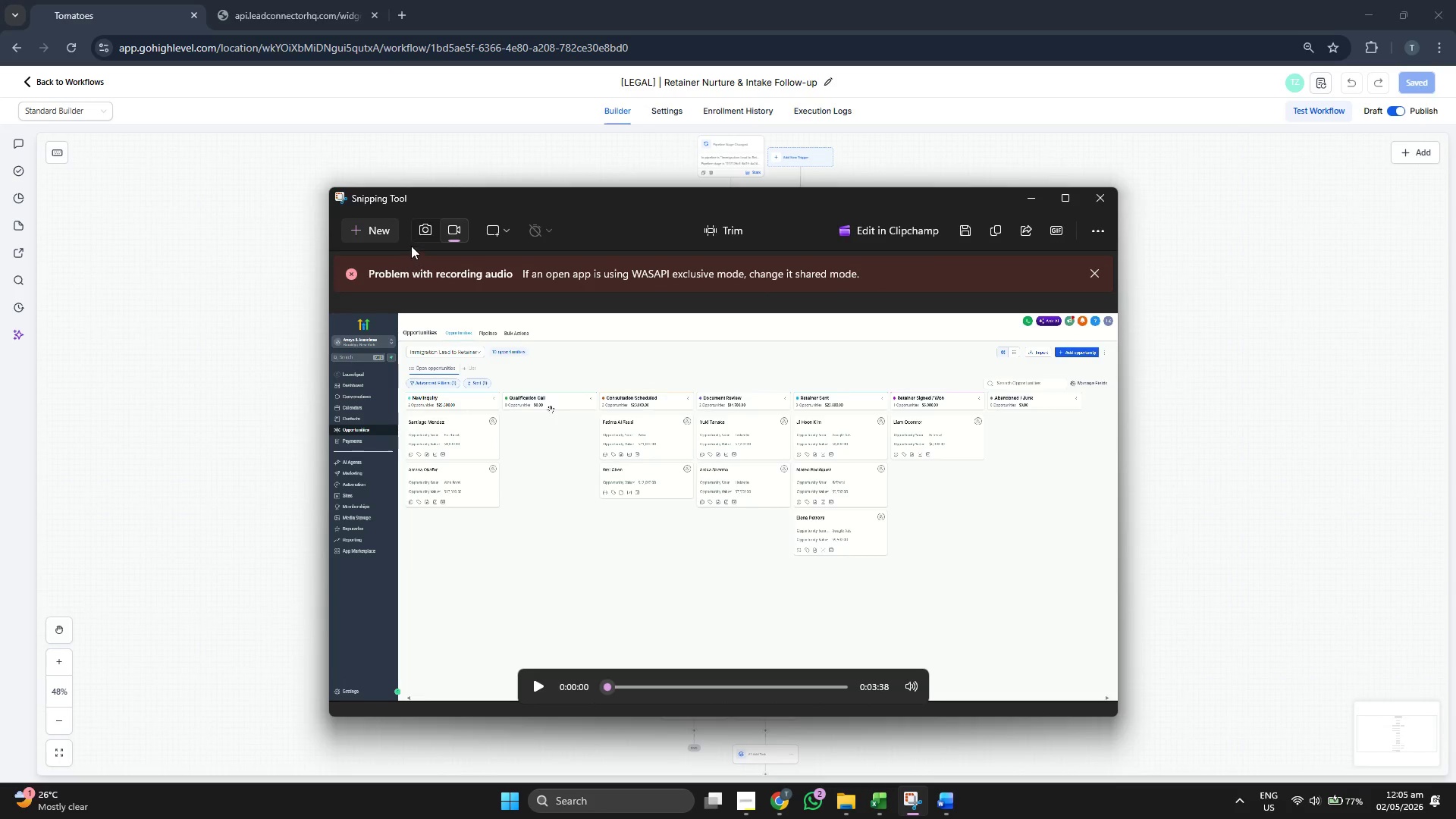 
double_click([396, 233])
 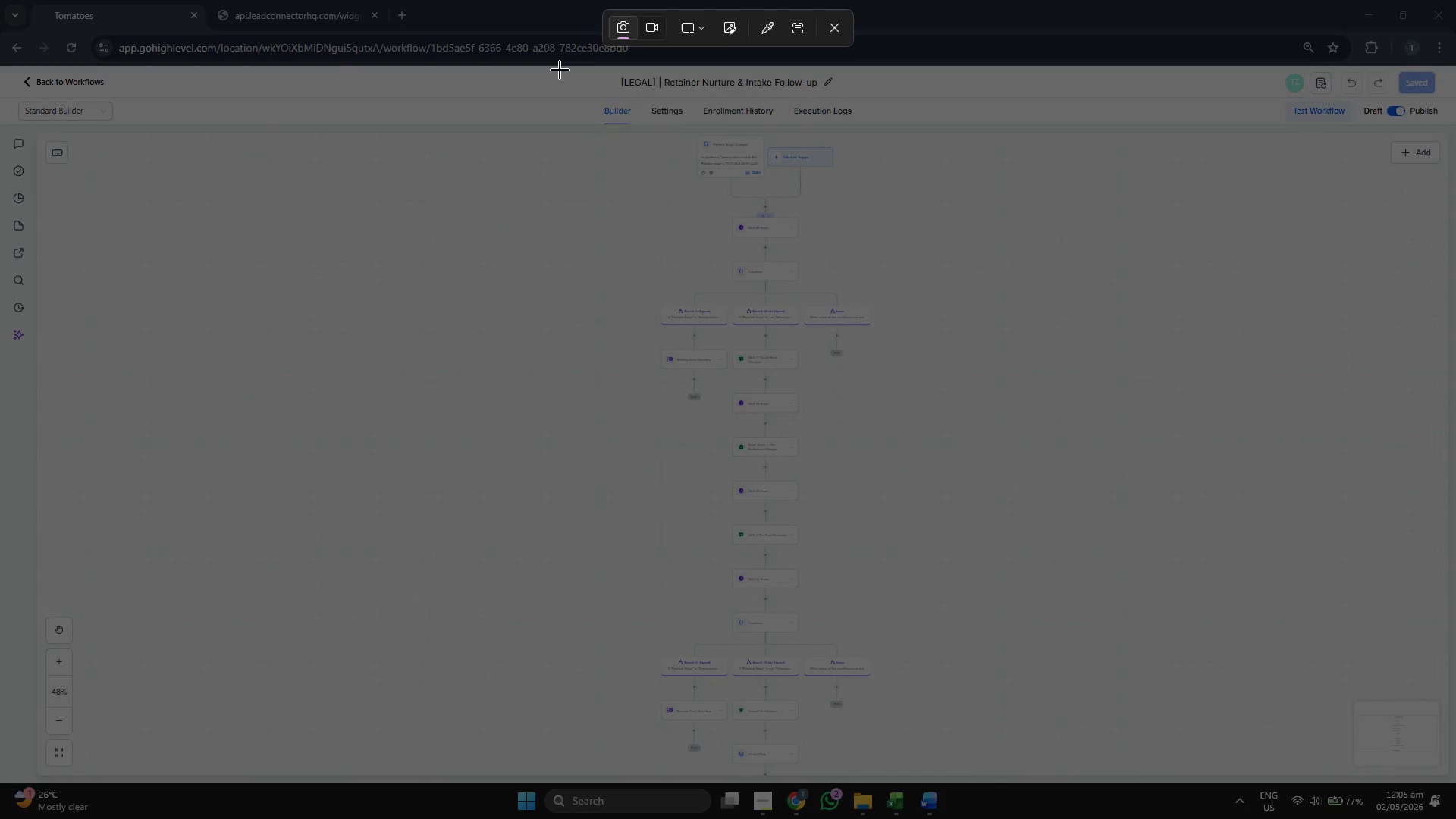 
left_click_drag(start_coordinate=[559, 66], to_coordinate=[940, 776])
 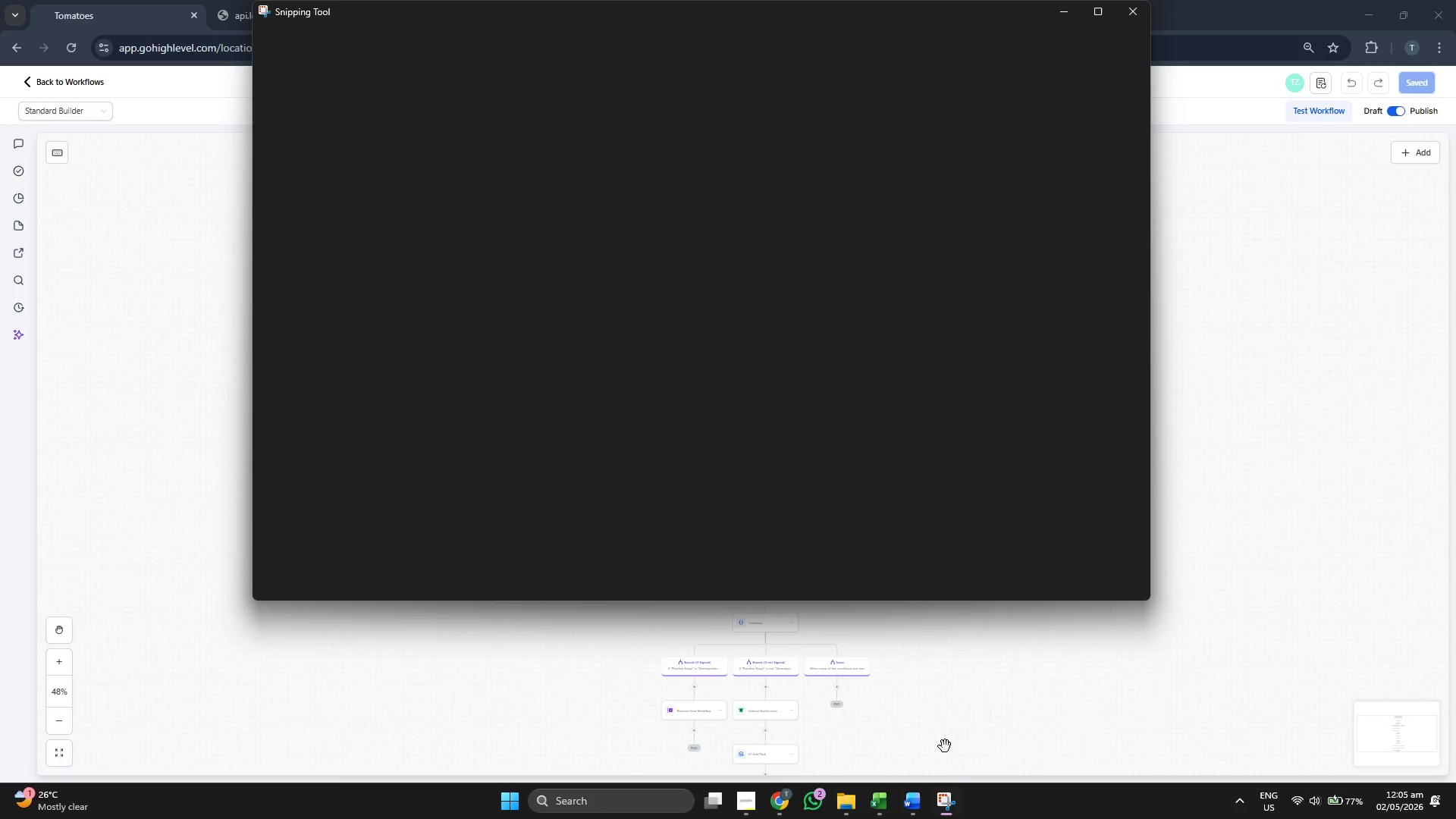 
left_click([1168, 696])
 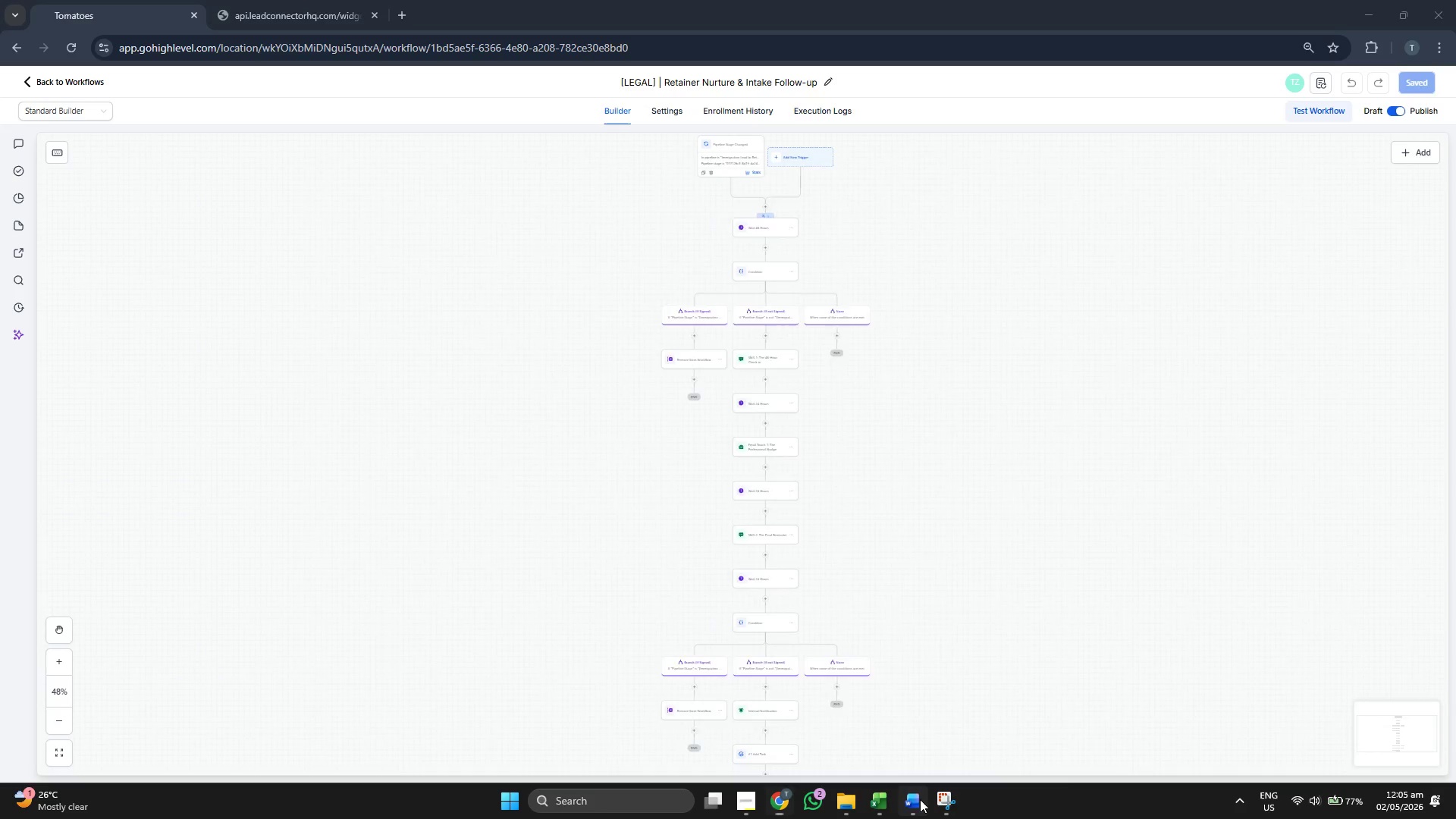 
key(Control+ControlLeft)
 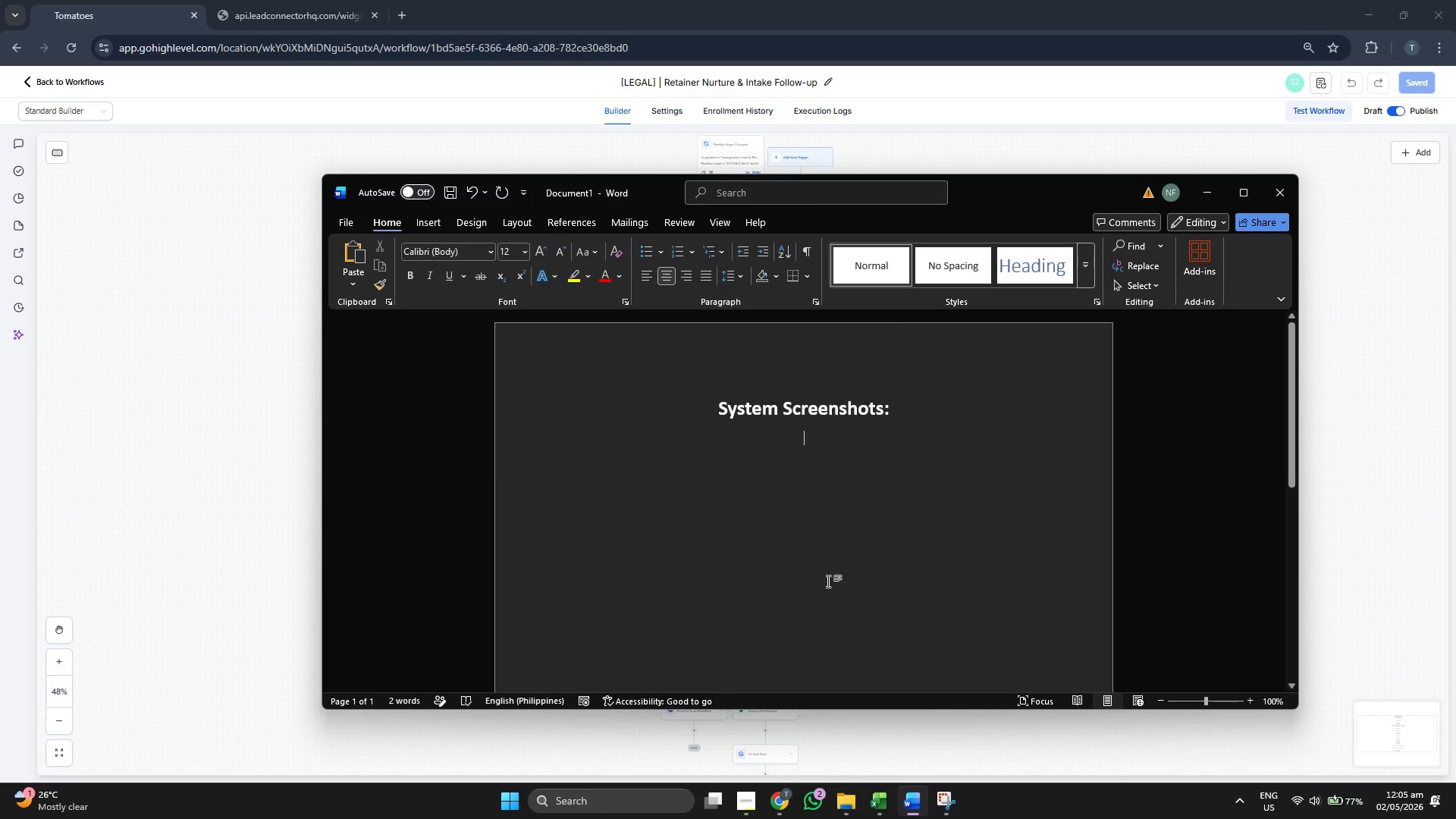 
key(Control+V)
 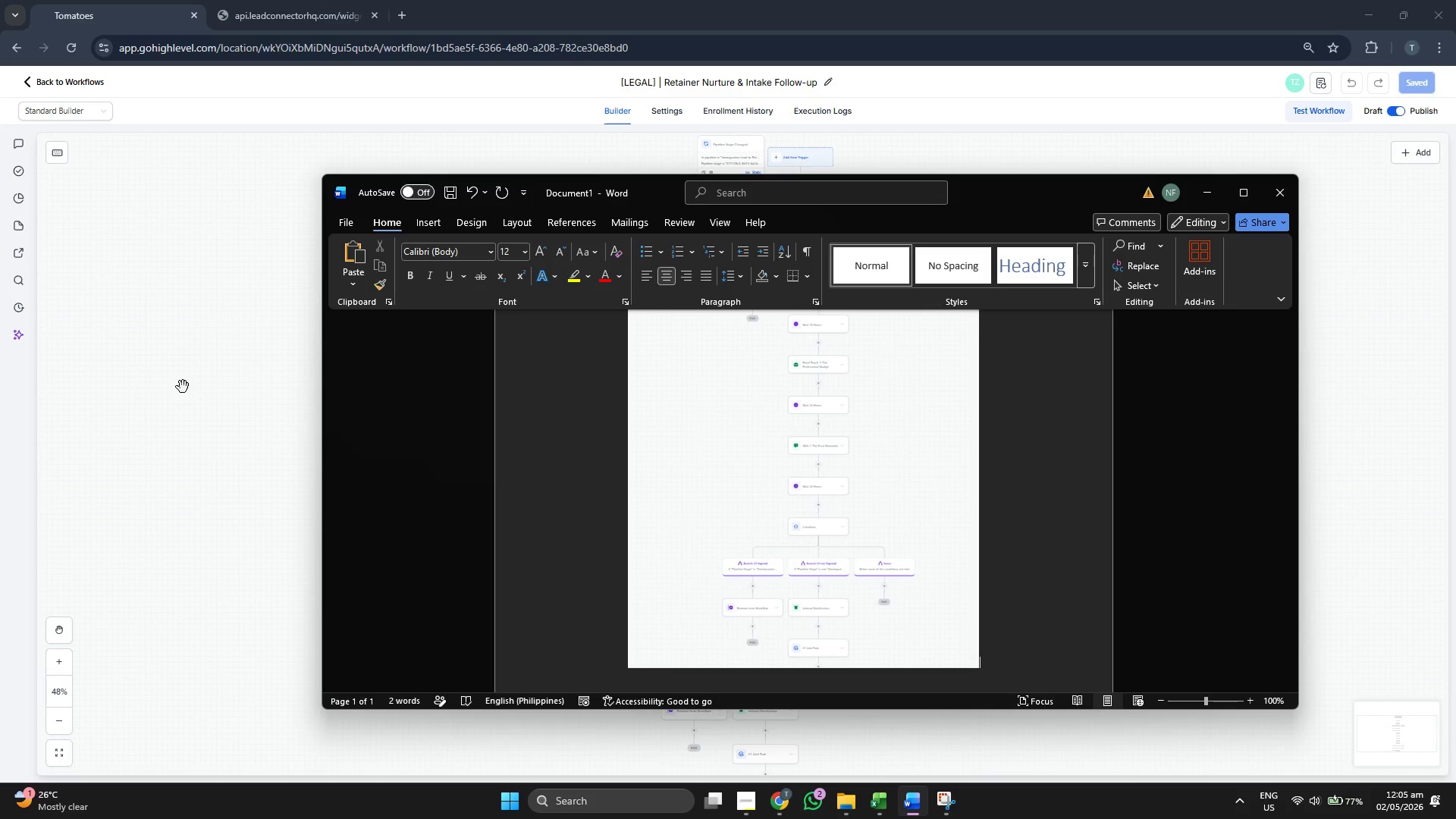 
scroll: coordinate [881, 460], scroll_direction: down, amount: 4.0
 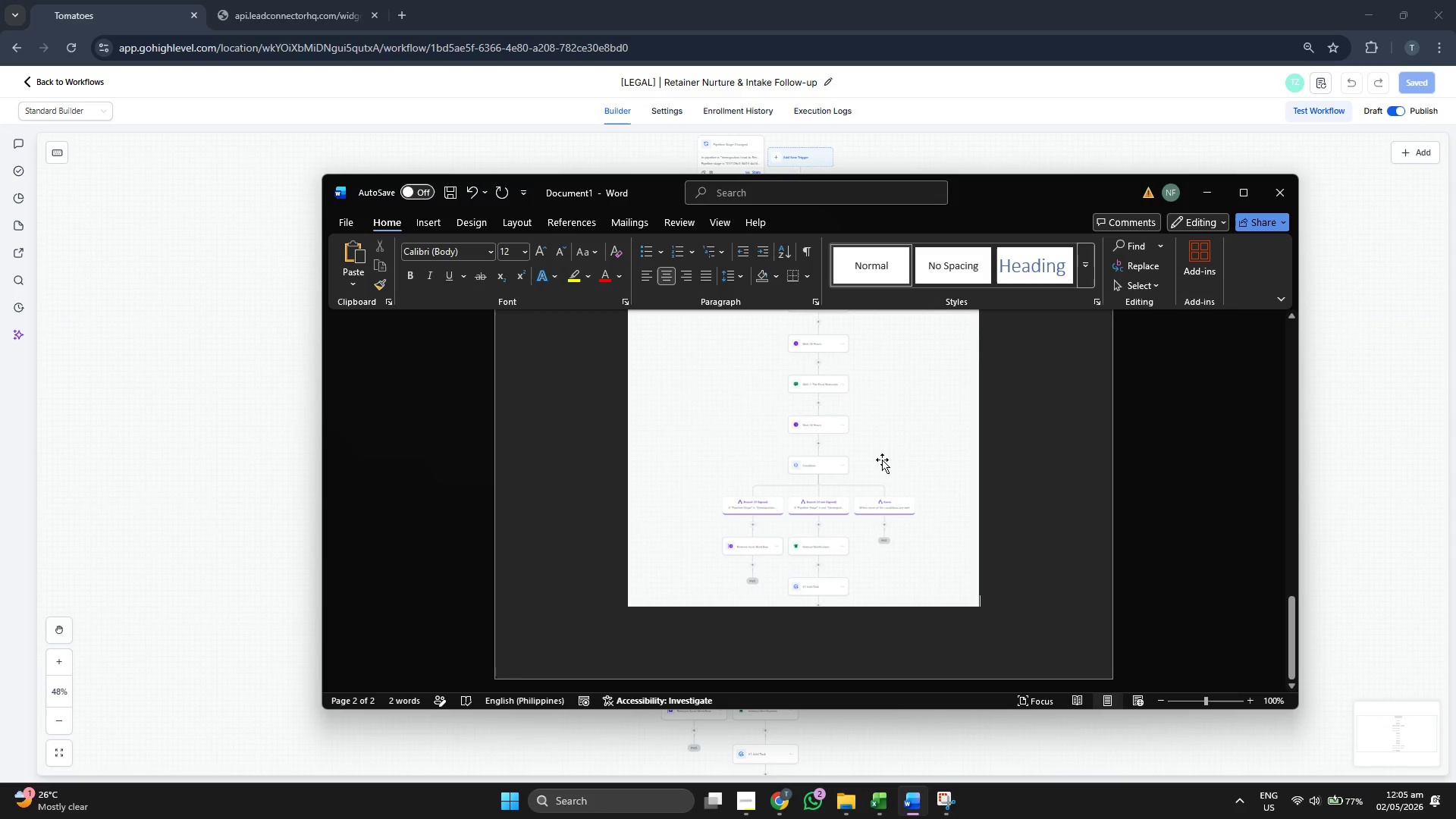 
key(Enter)
 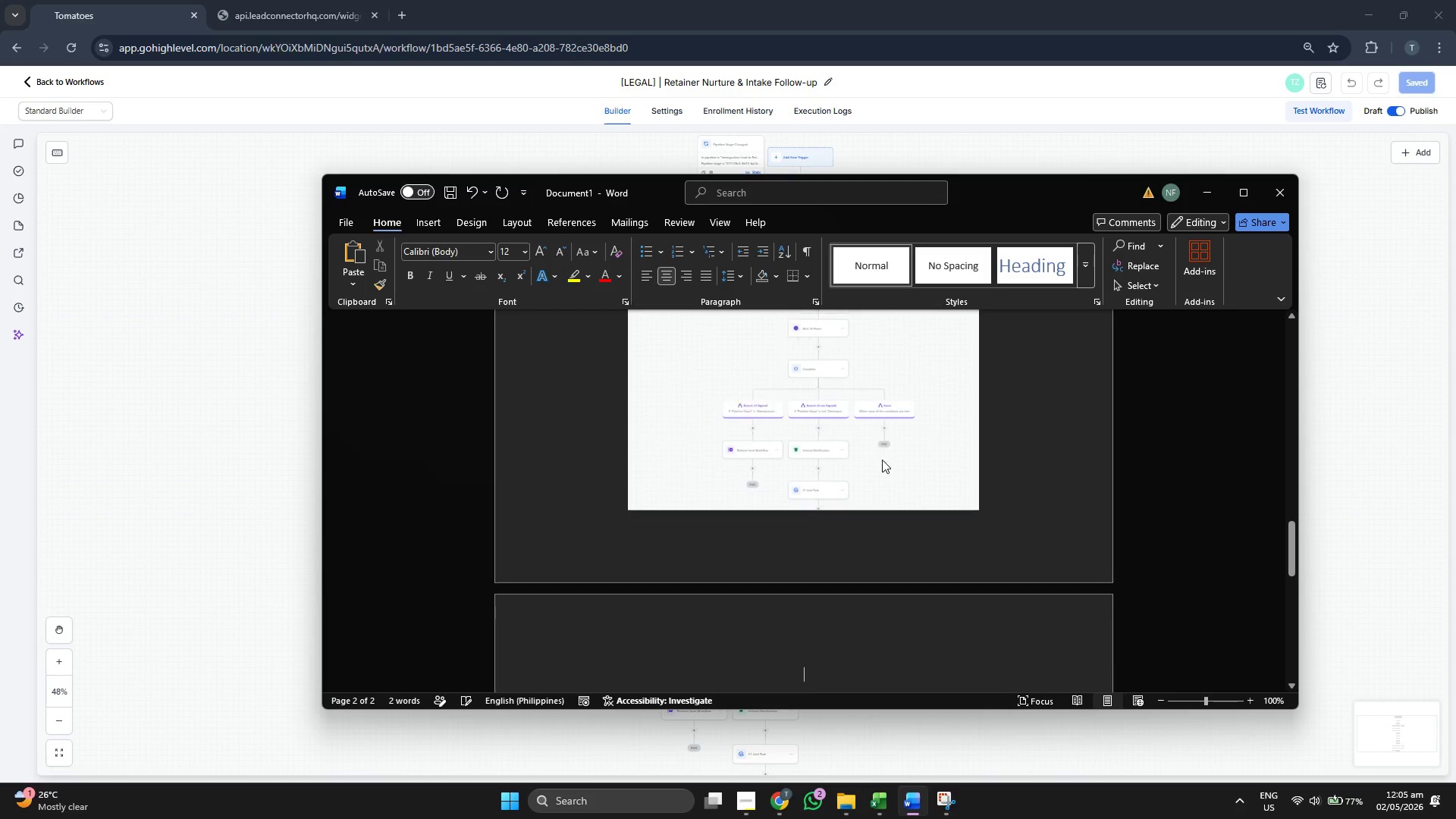 
key(Enter)
 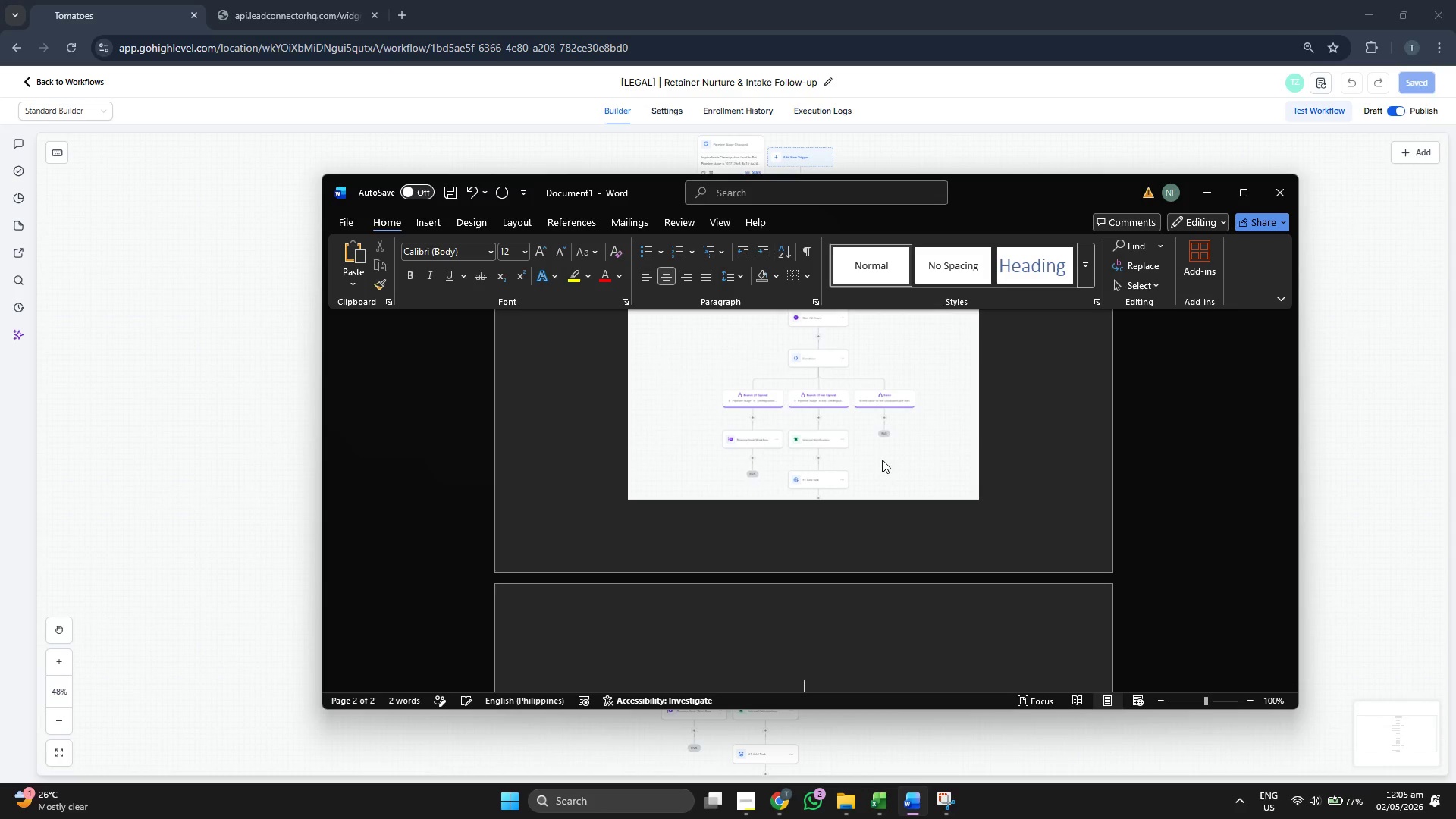 
key(Backspace)
 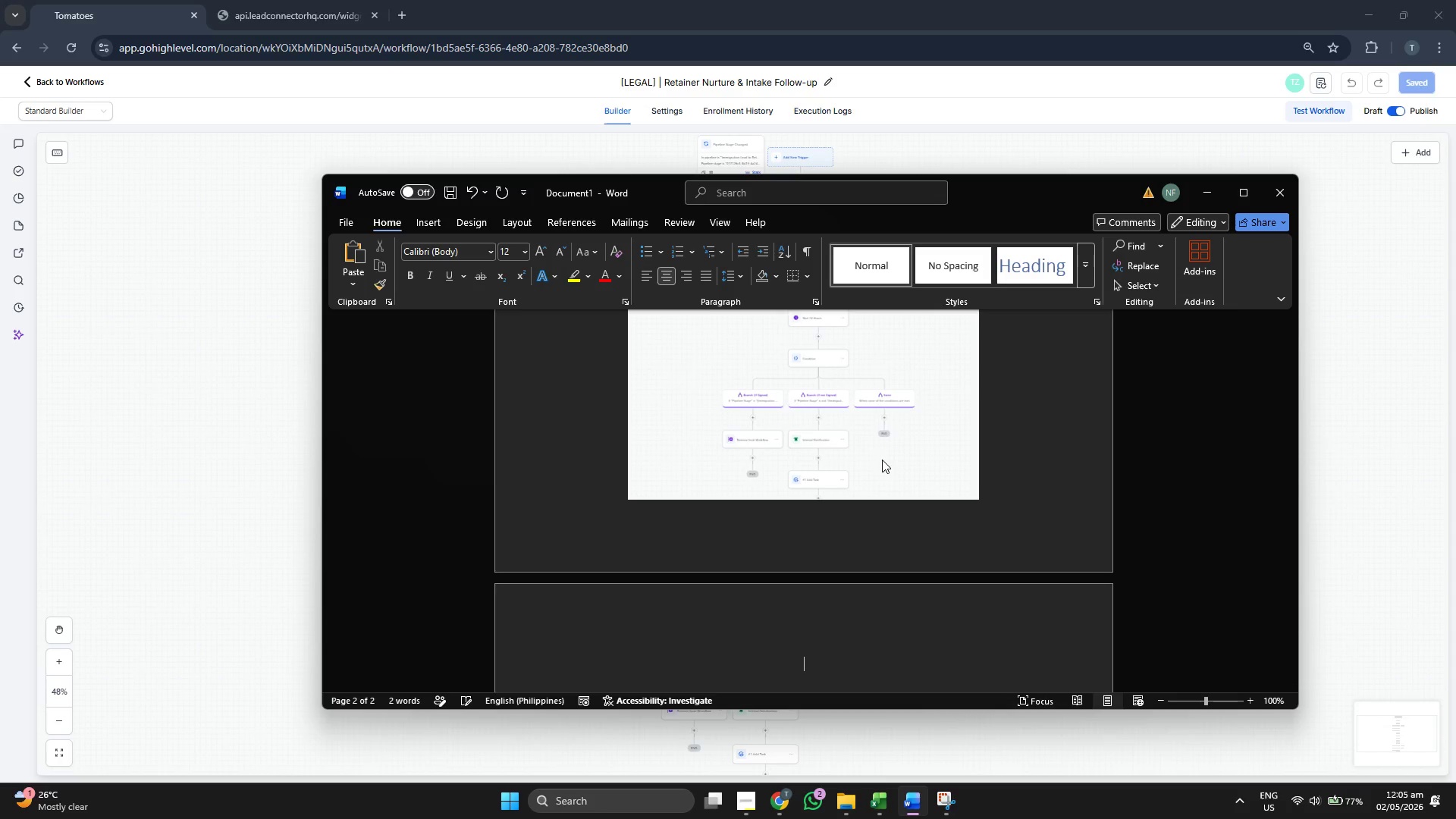 
key(Backspace)
 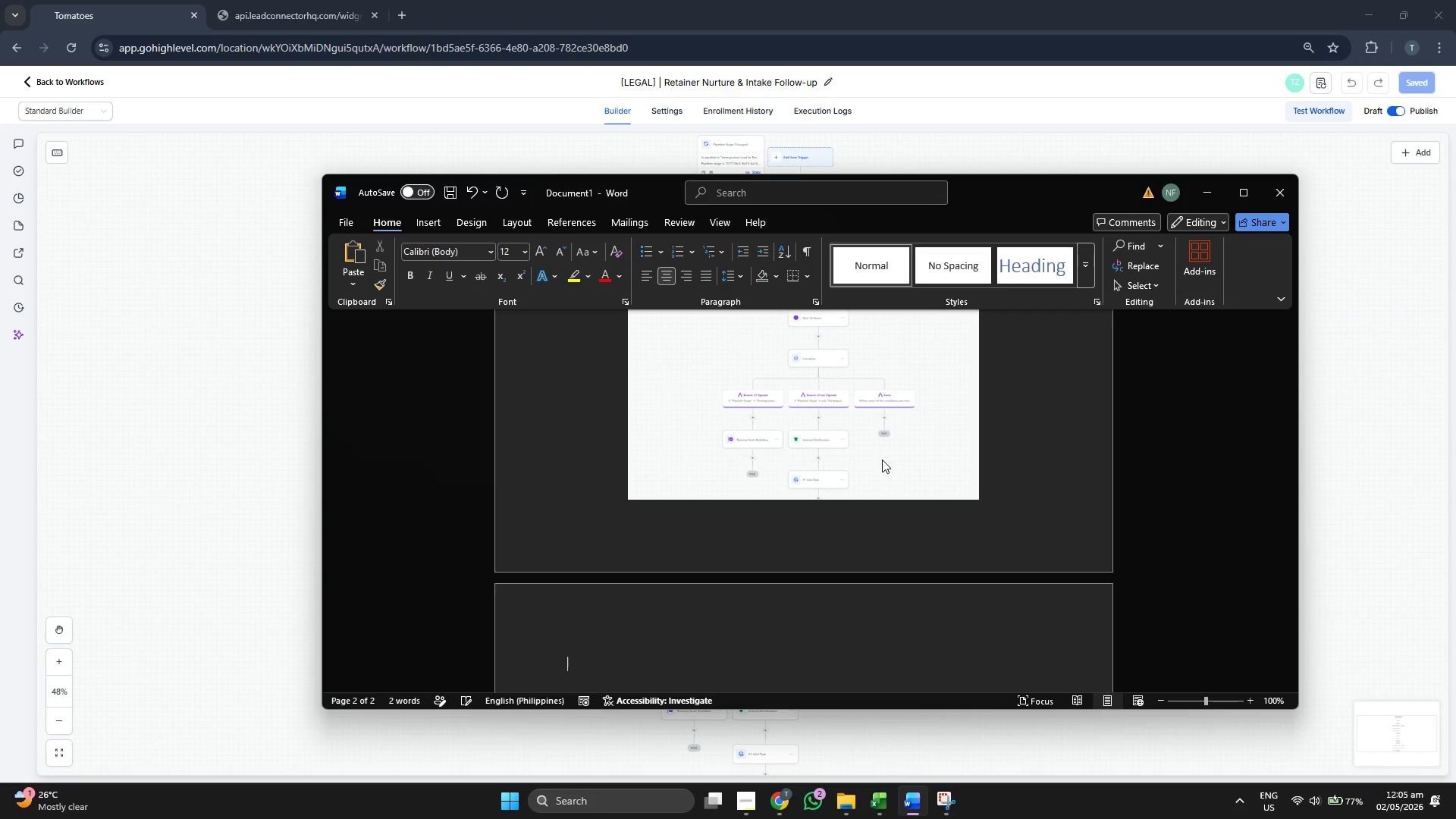 
key(Enter)
 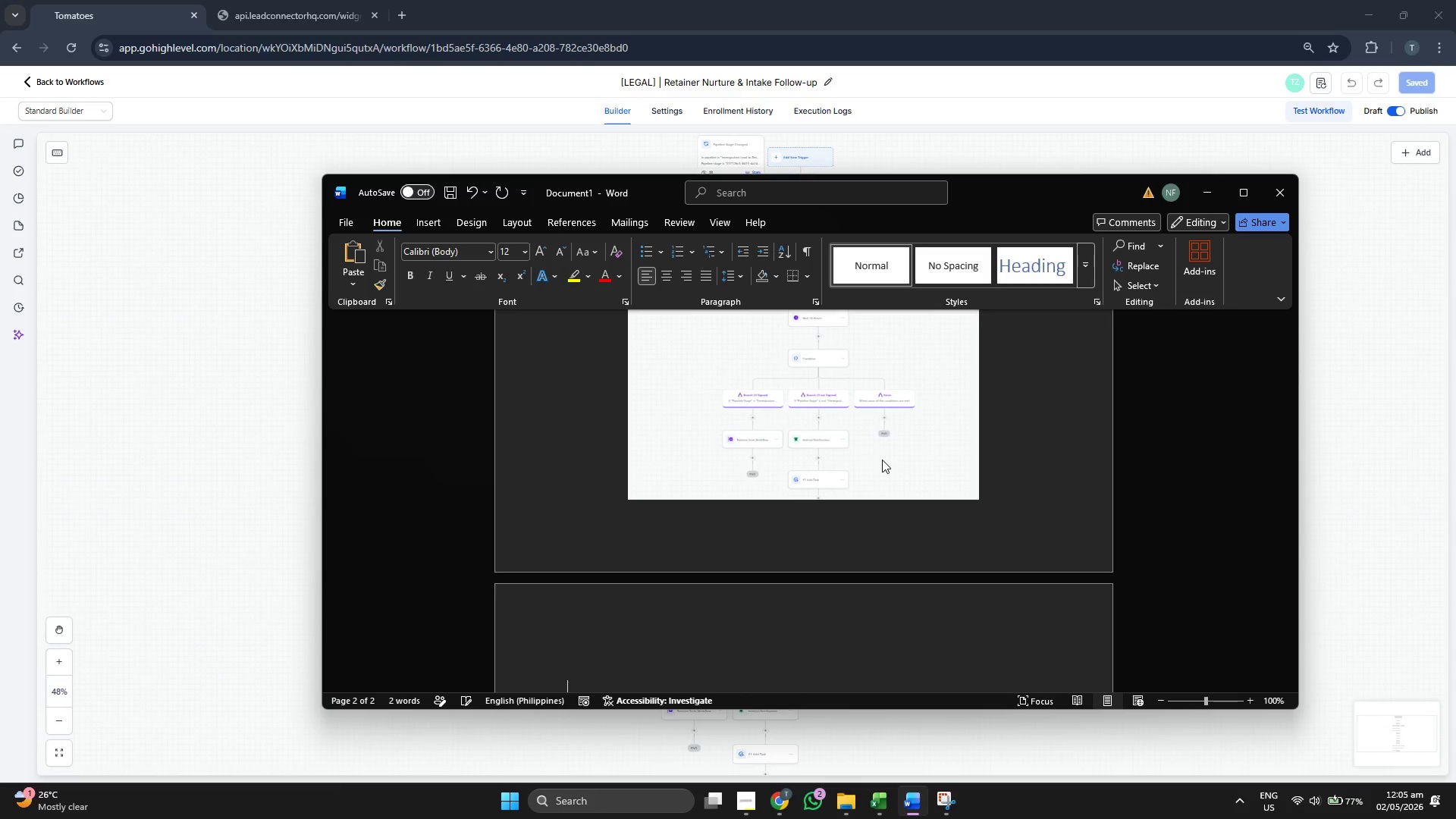 
key(Backspace)
 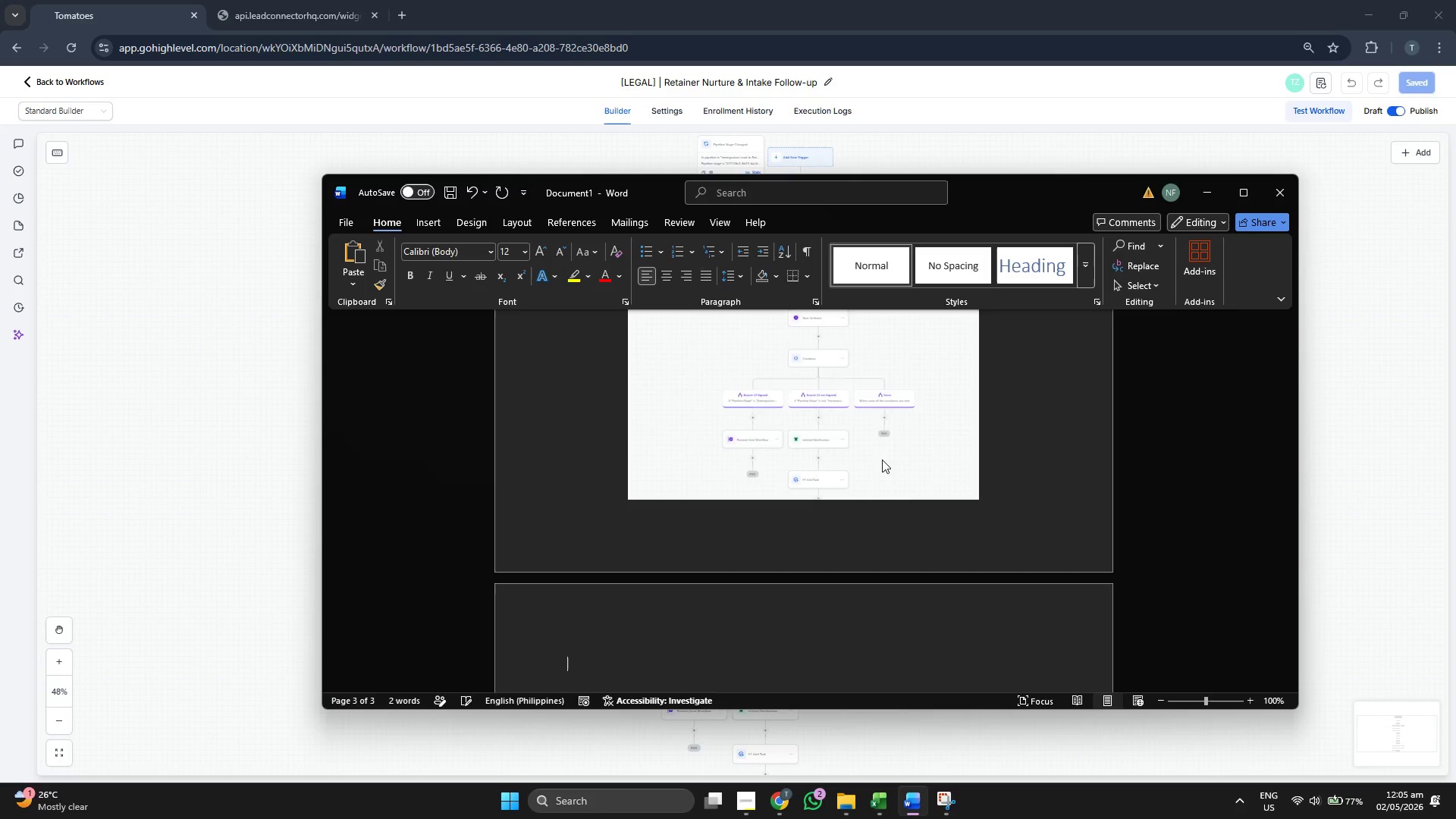 
key(Backspace)
 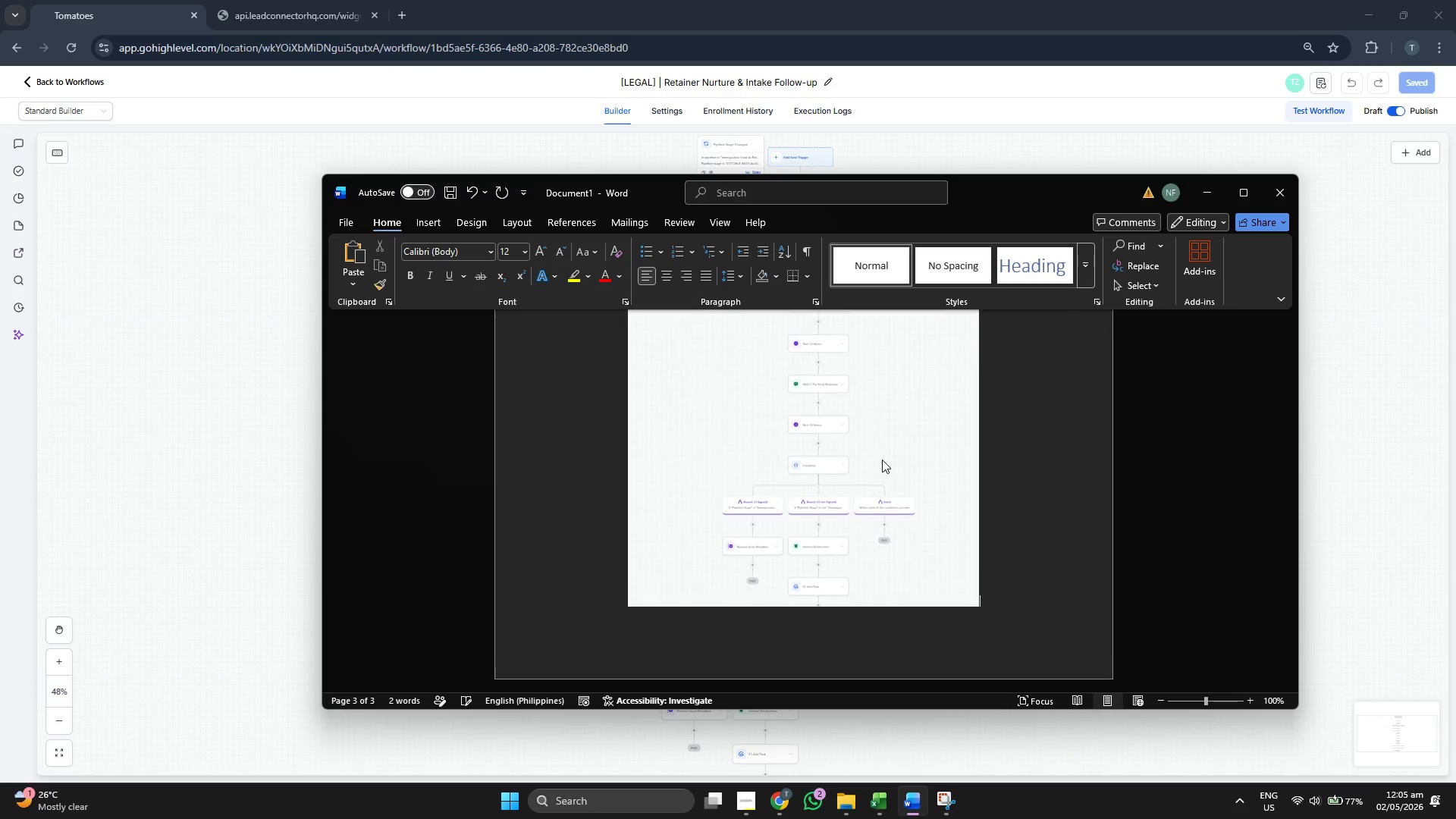 
key(Enter)
 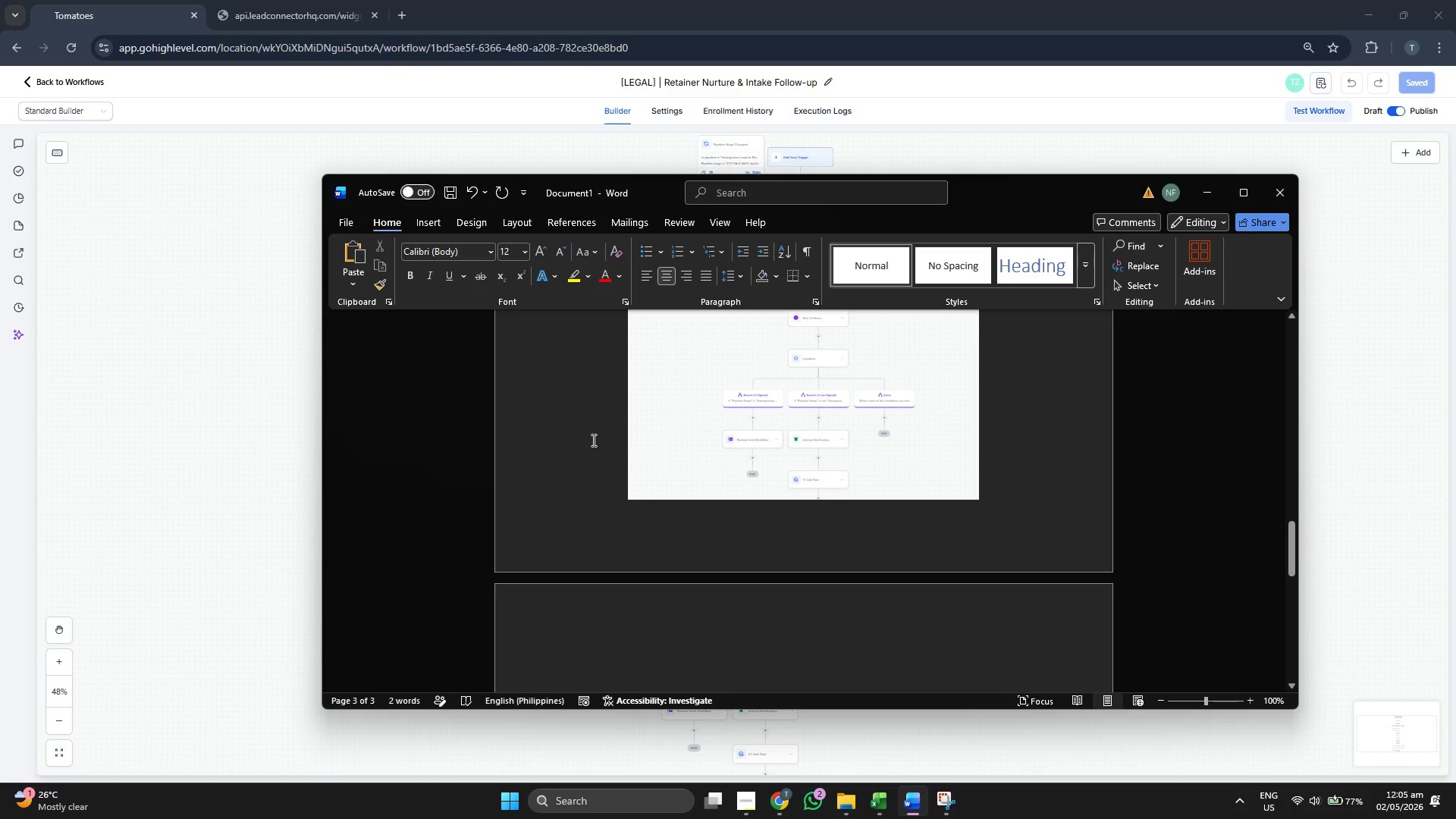 
left_click([193, 288])
 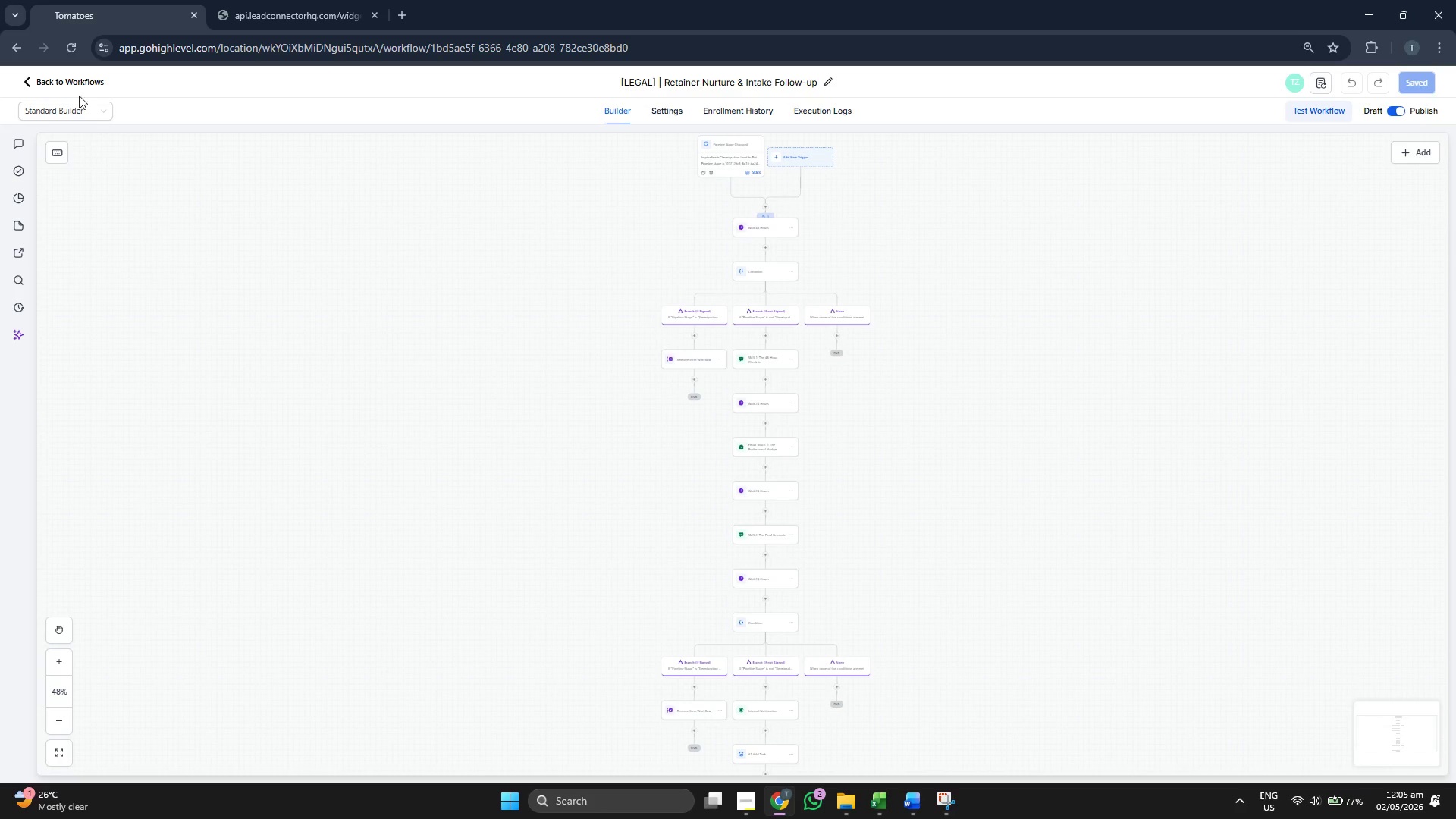 
left_click([74, 81])
 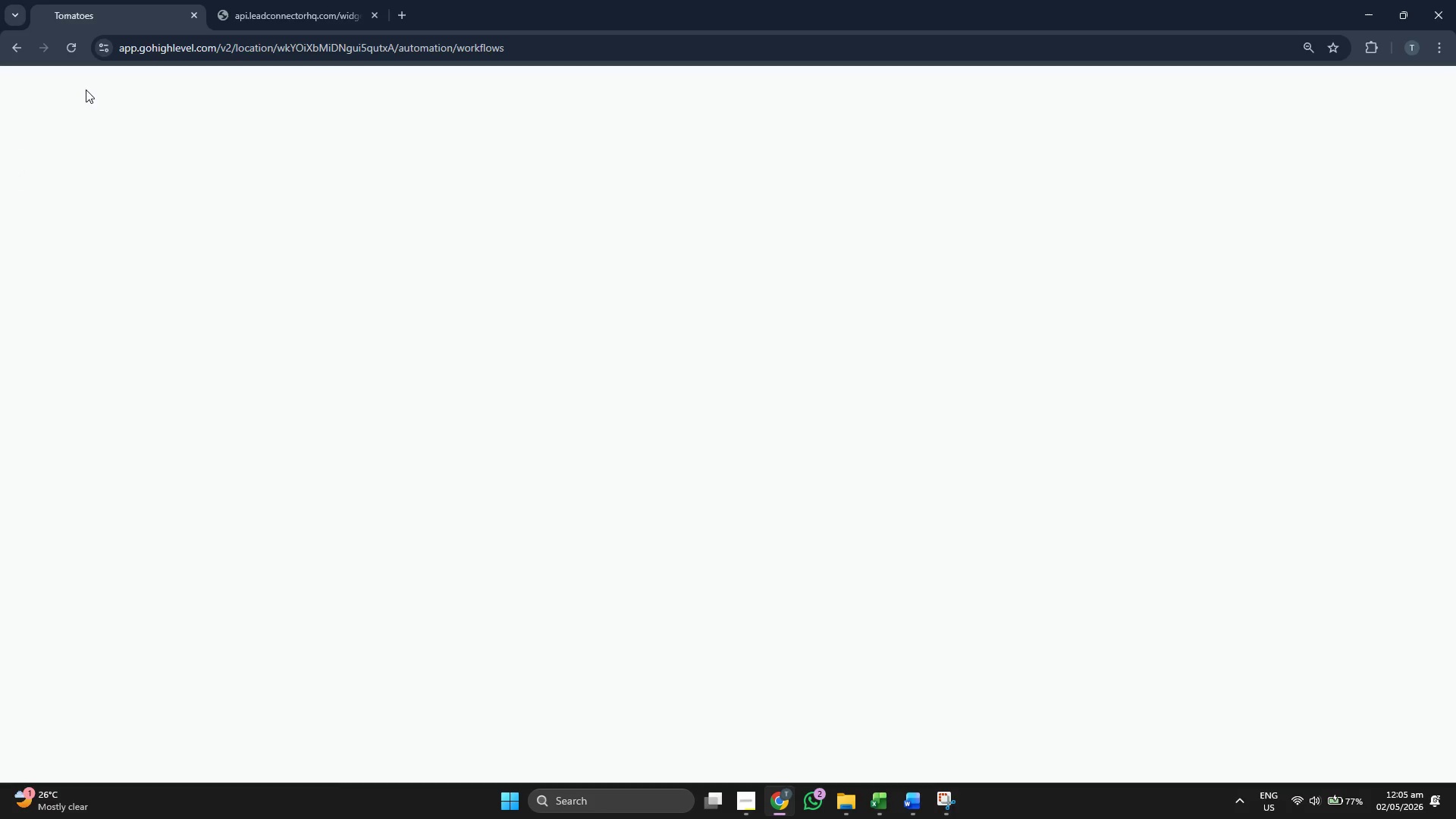 
mouse_move([152, 145])
 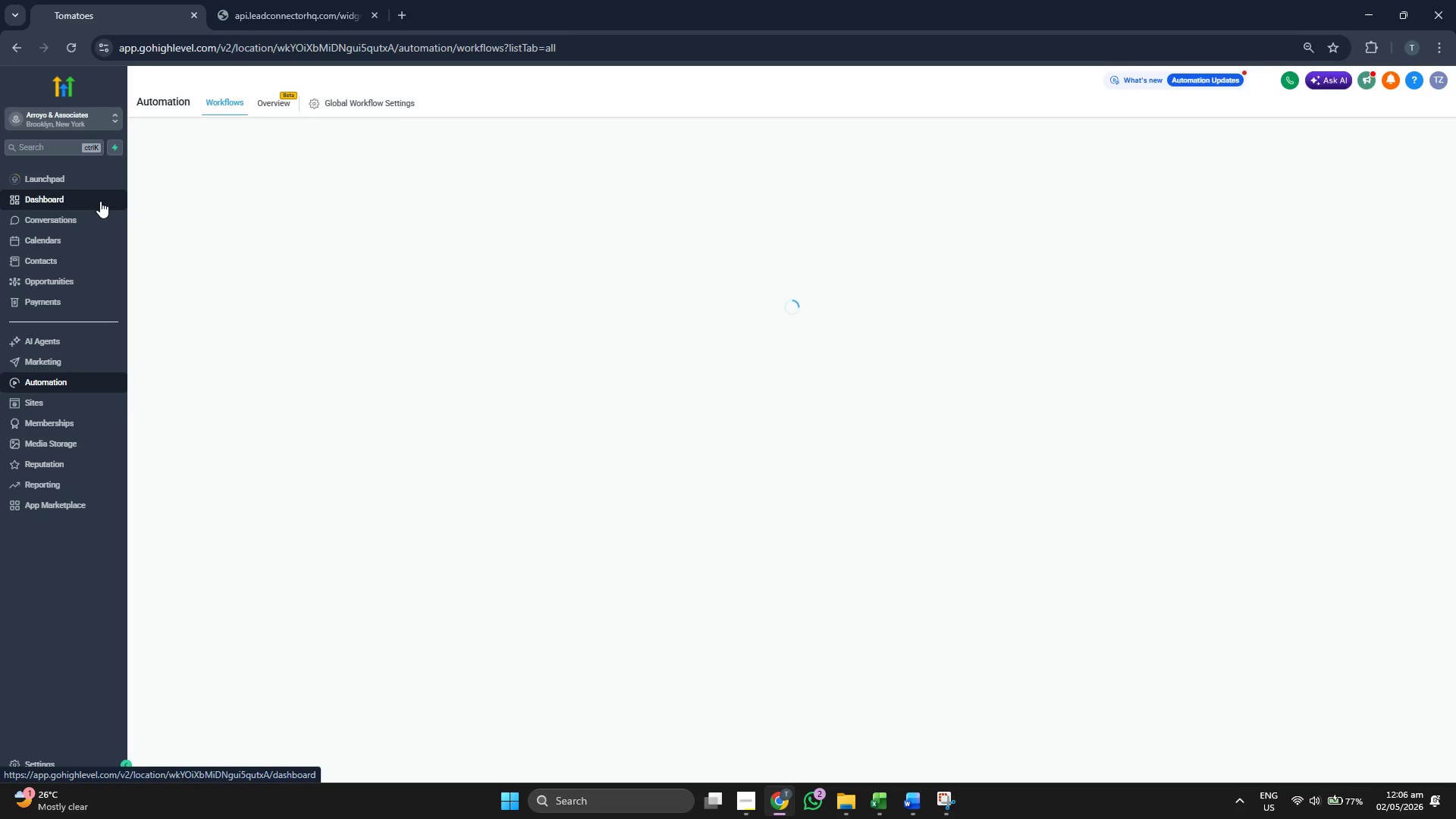 
wait(6.23)
 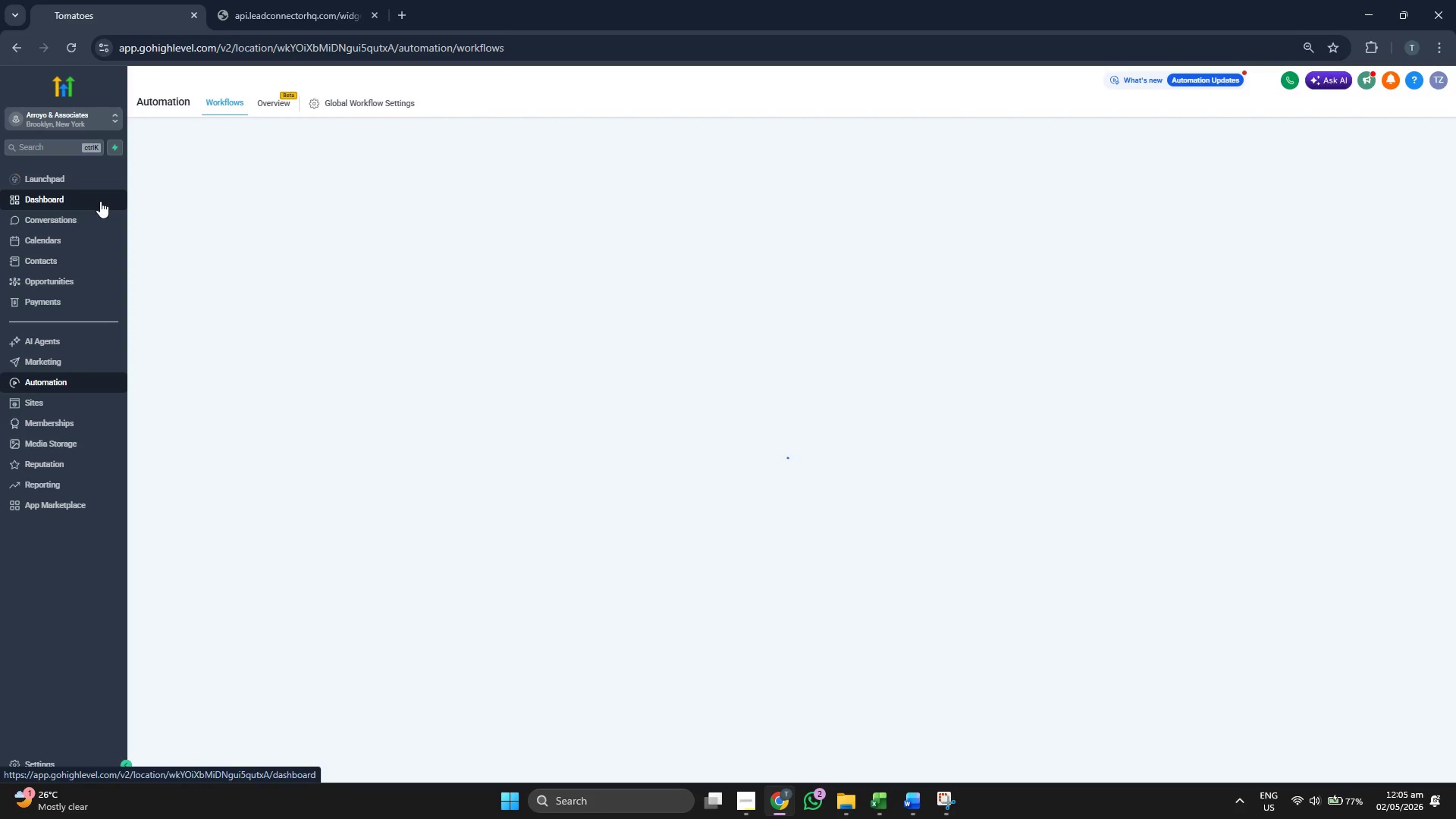 
left_click([83, 204])
 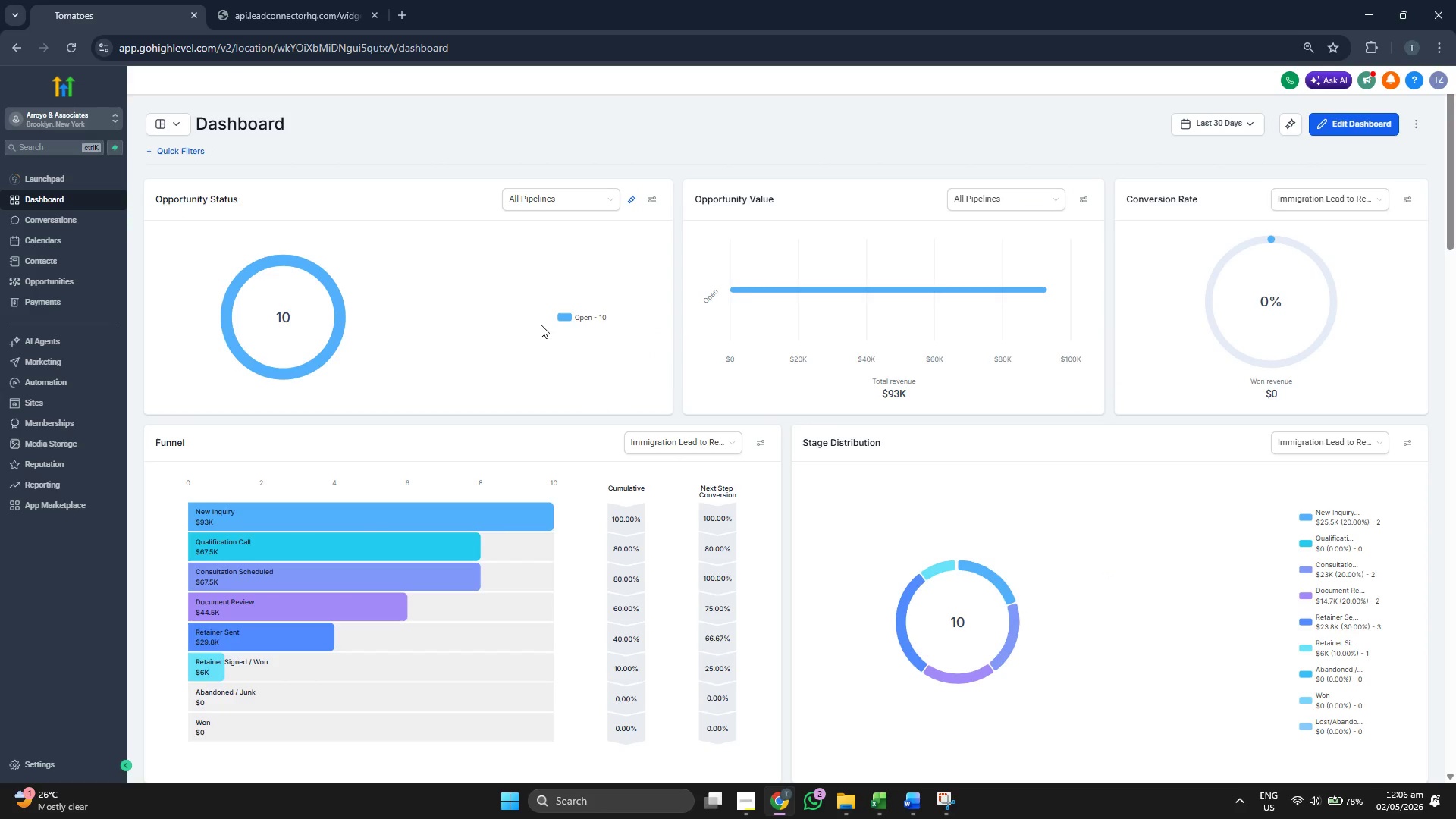 
wait(6.72)
 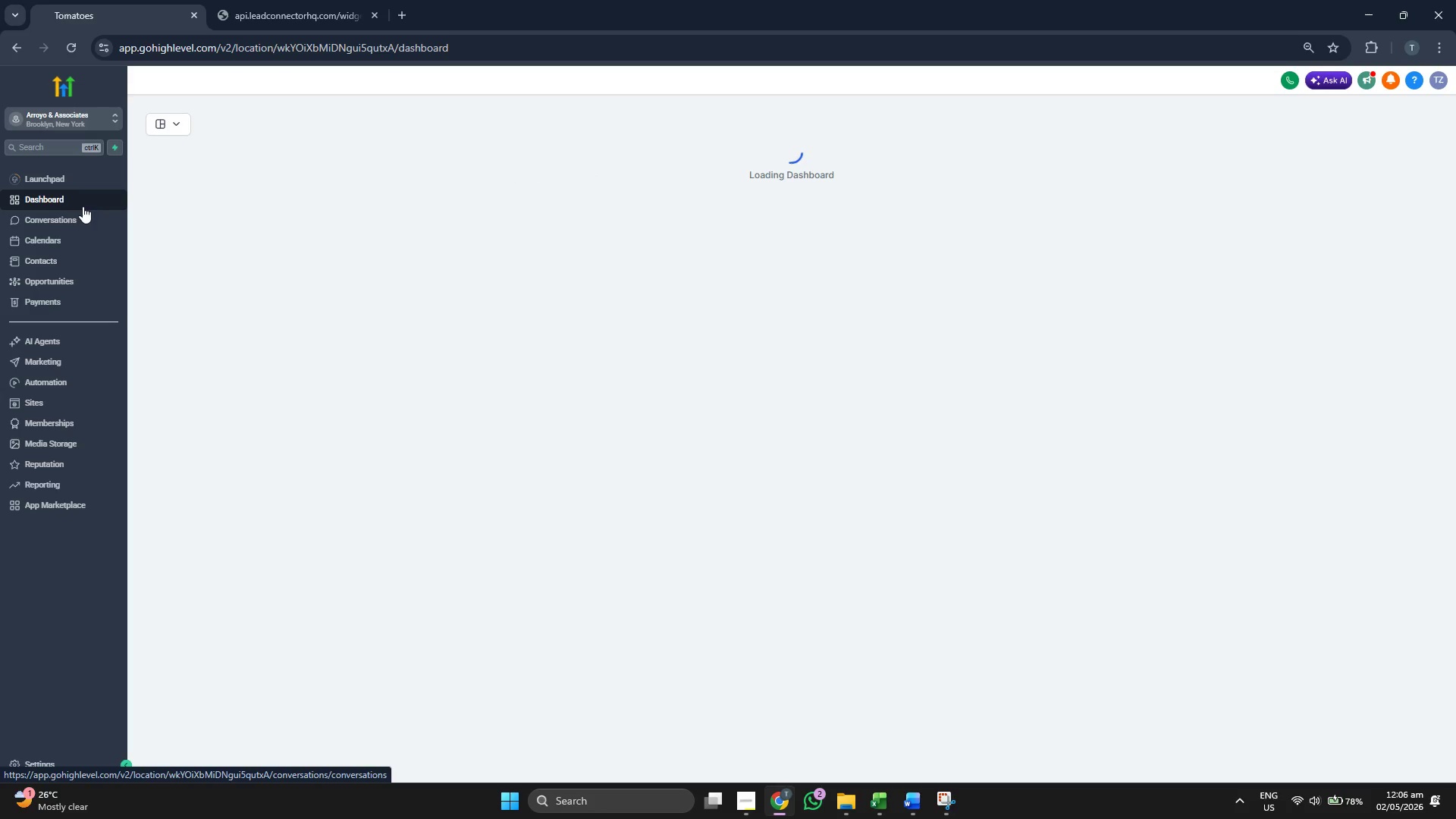 
scroll: coordinate [541, 325], scroll_direction: down, amount: 23.0
 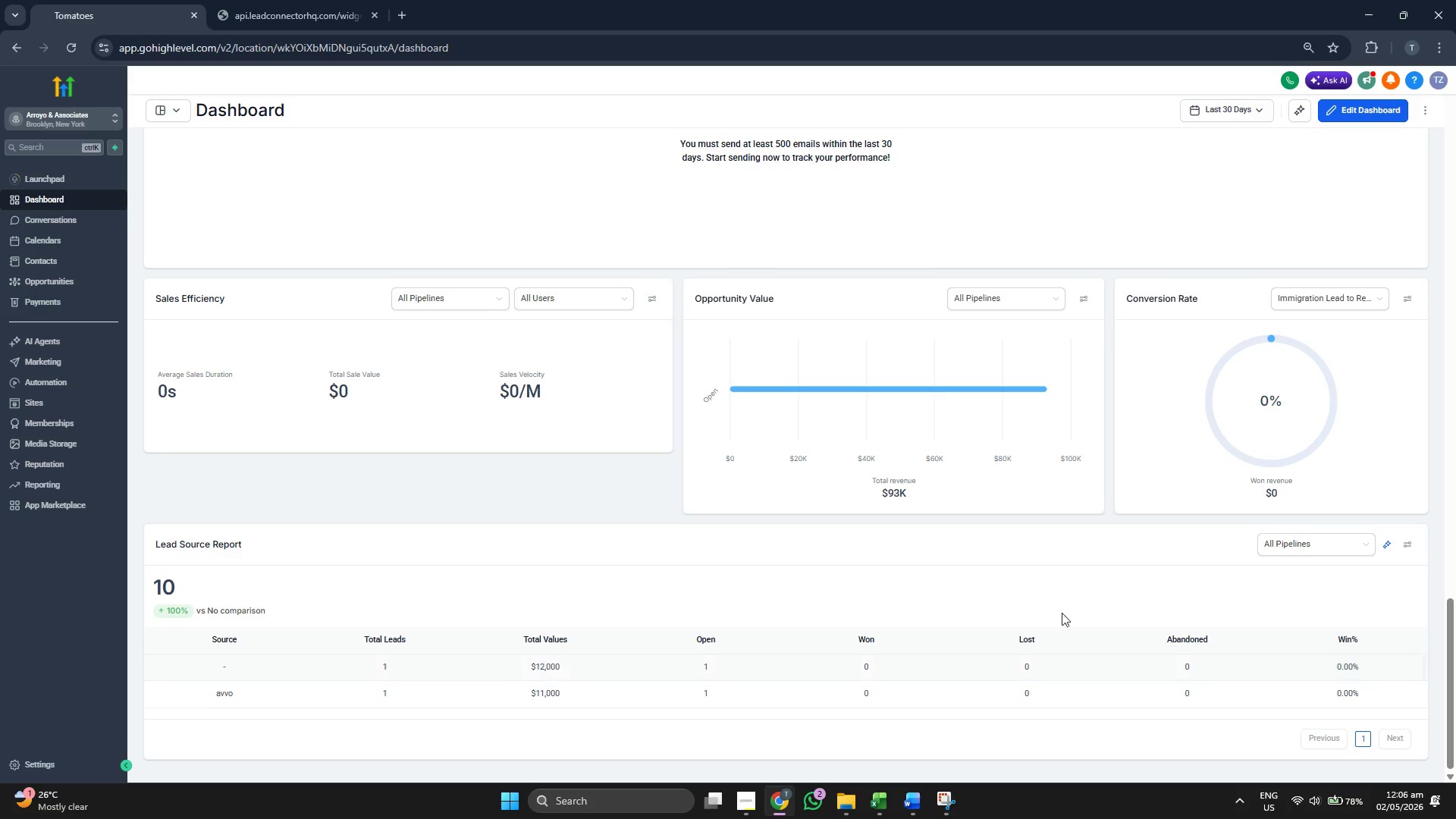 
wait(9.33)
 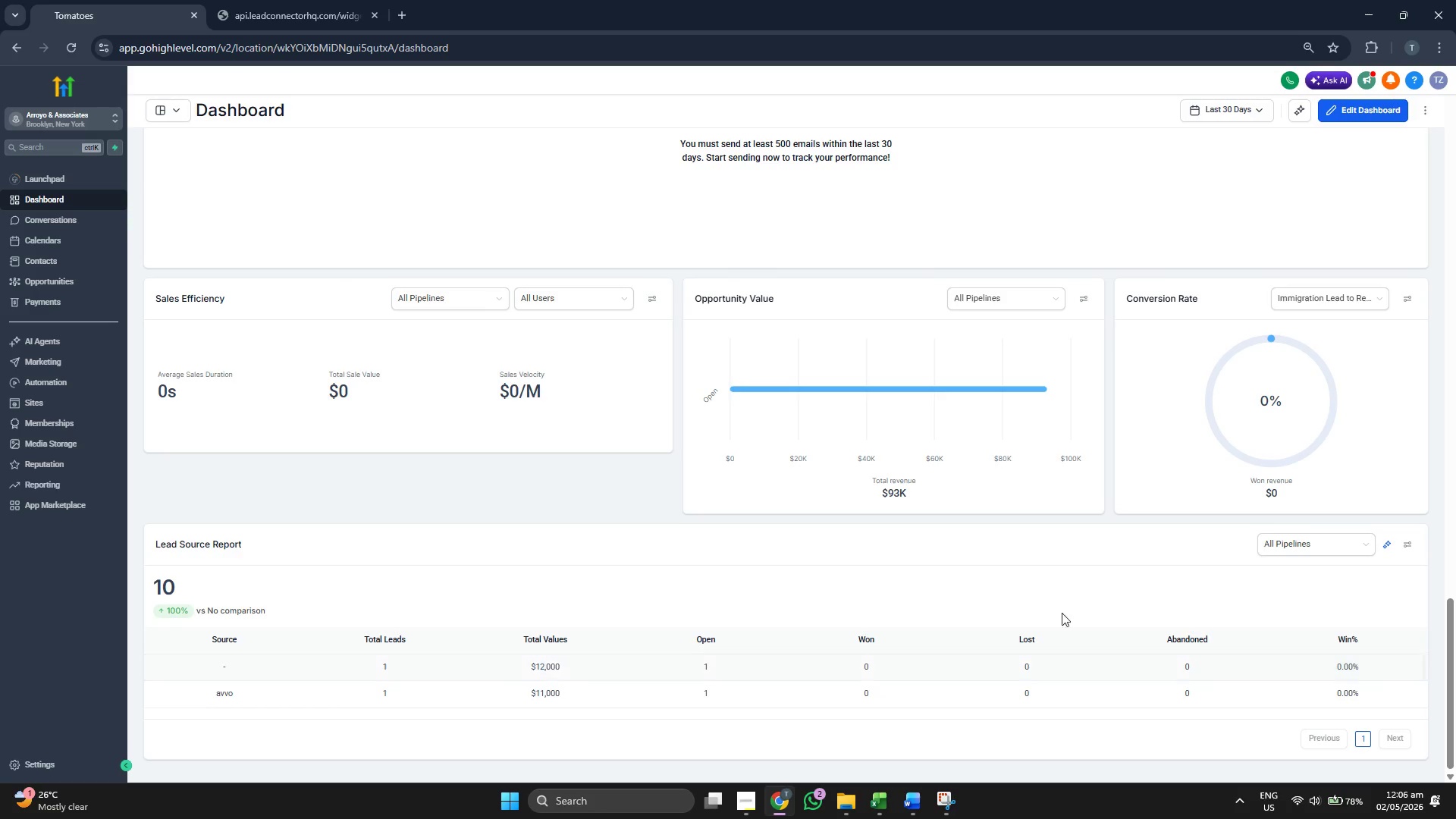 
scroll: coordinate [617, 513], scroll_direction: up, amount: 4.0
 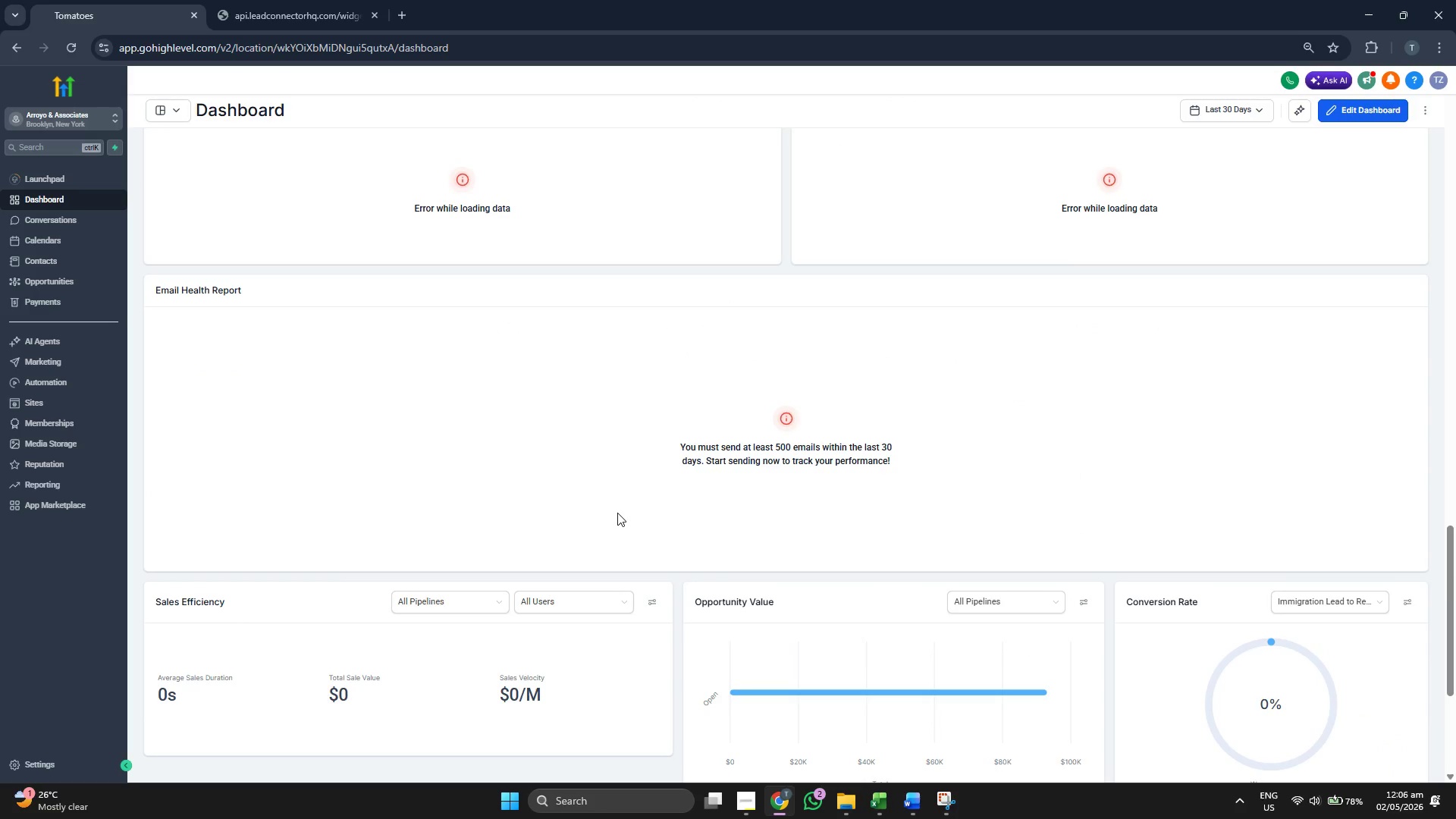 
scroll: coordinate [617, 513], scroll_direction: down, amount: 6.0
 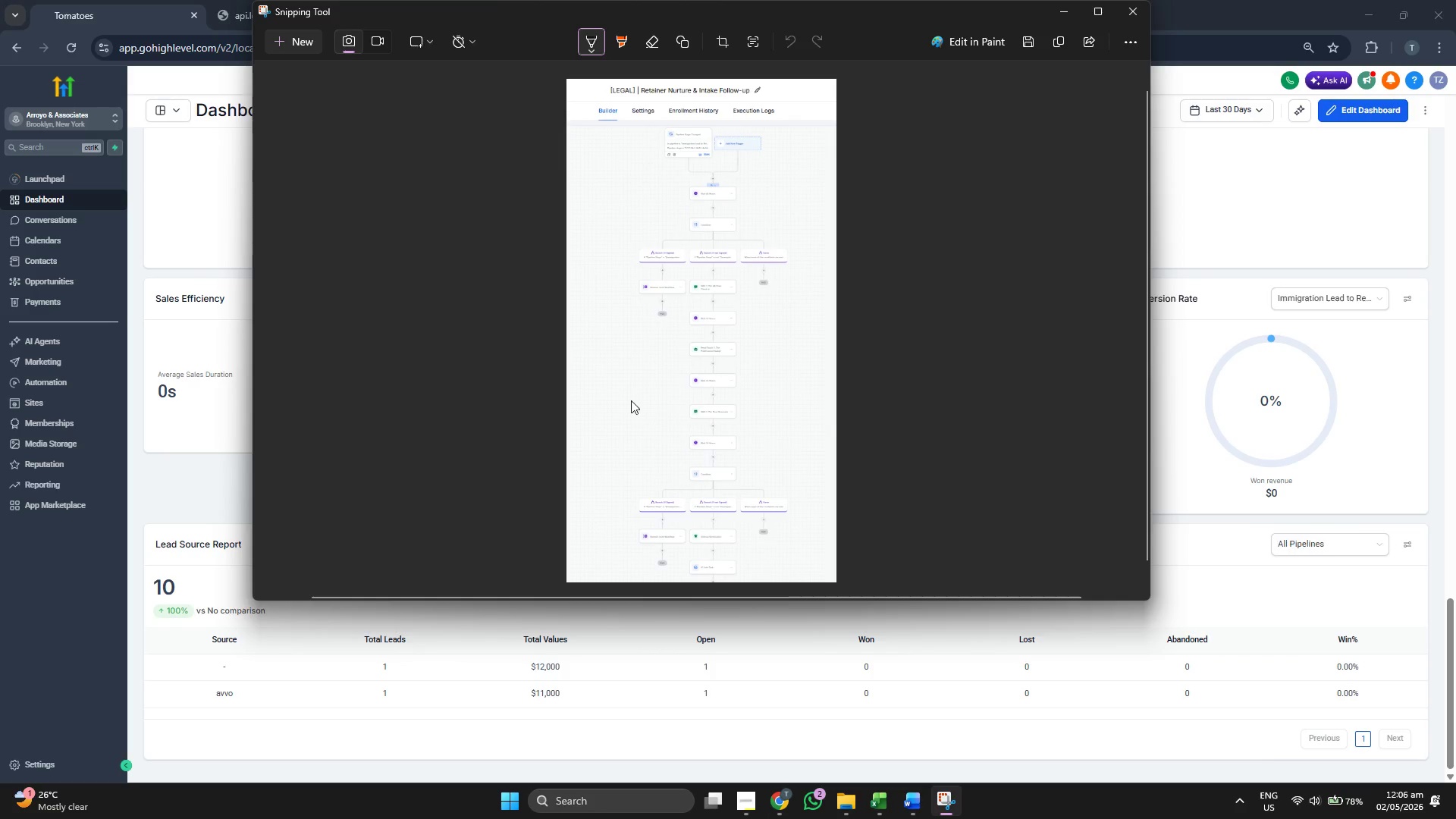 
left_click([1252, 214])
 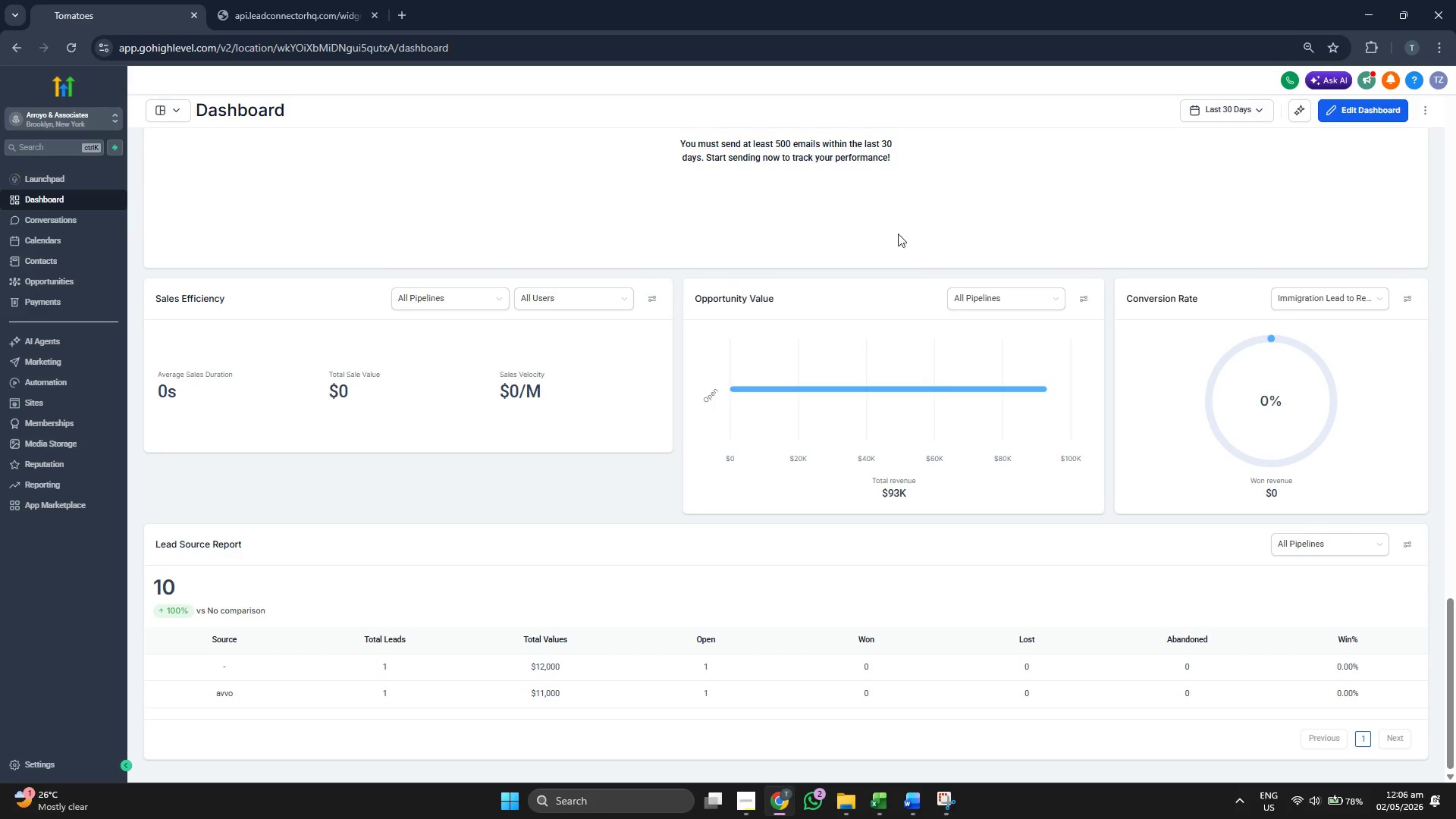 
scroll: coordinate [1031, 389], scroll_direction: up, amount: 29.0
 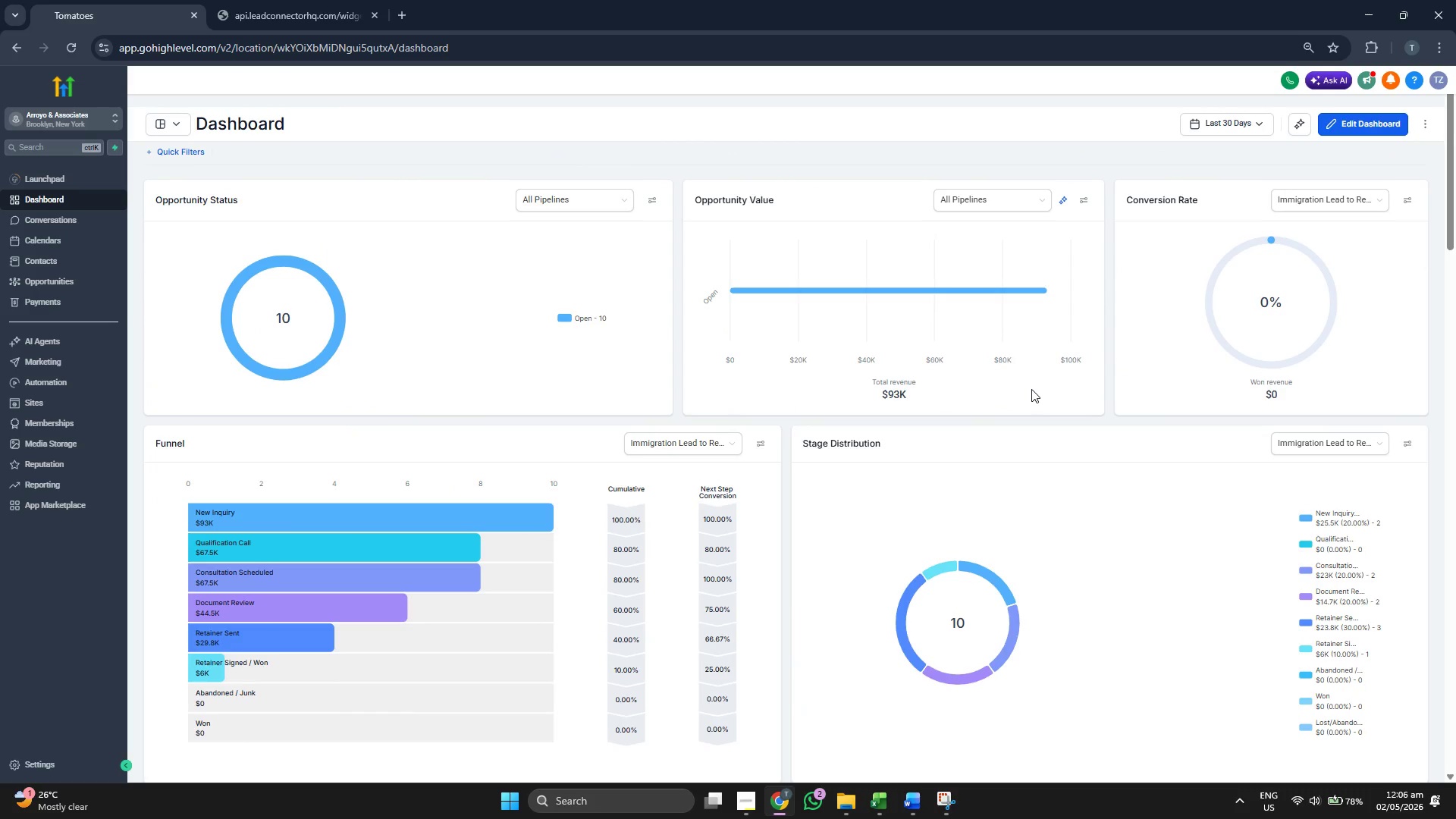 
scroll: coordinate [1031, 389], scroll_direction: down, amount: 1.0
 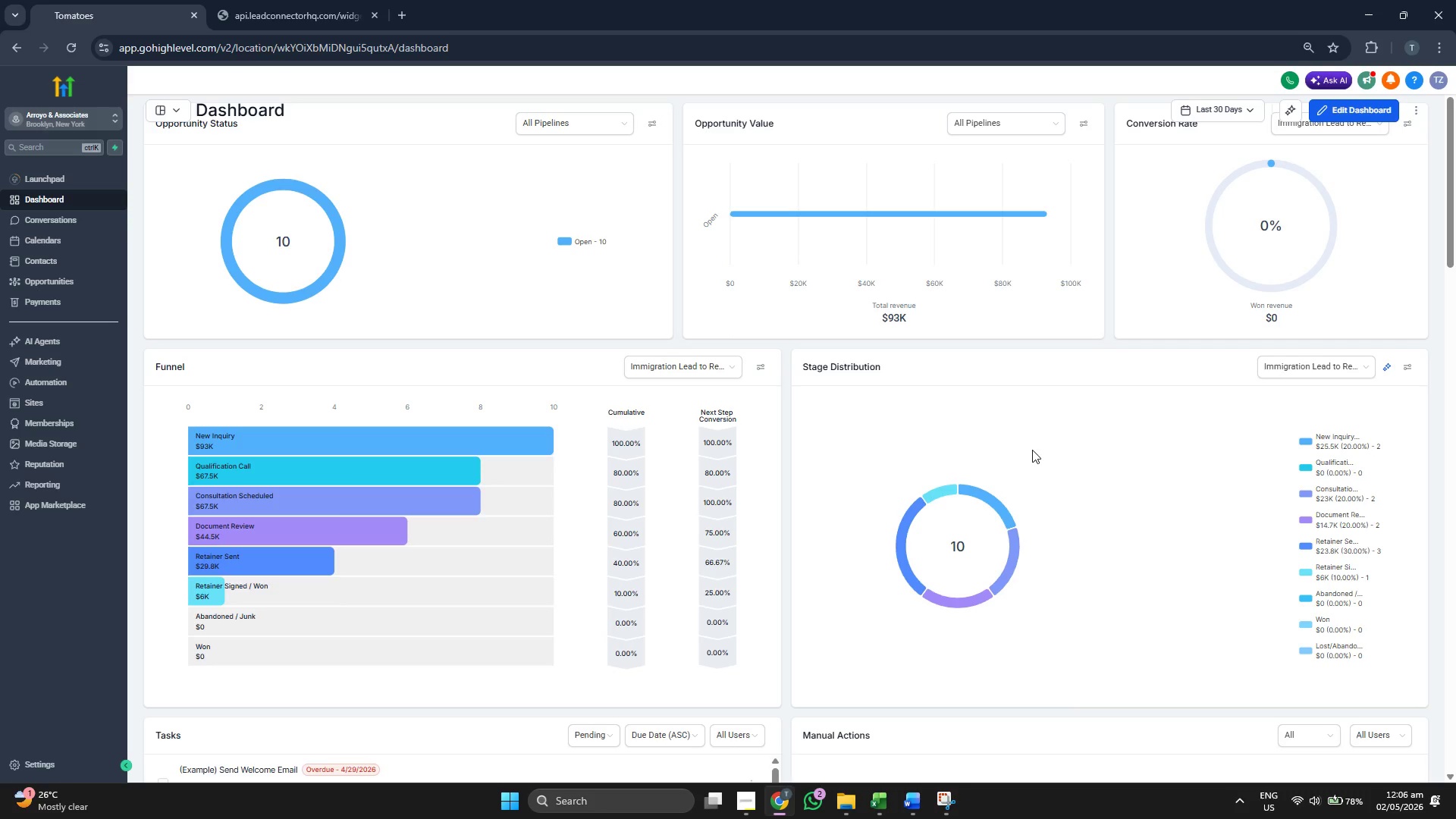 
scroll: coordinate [892, 444], scroll_direction: up, amount: 1.0
 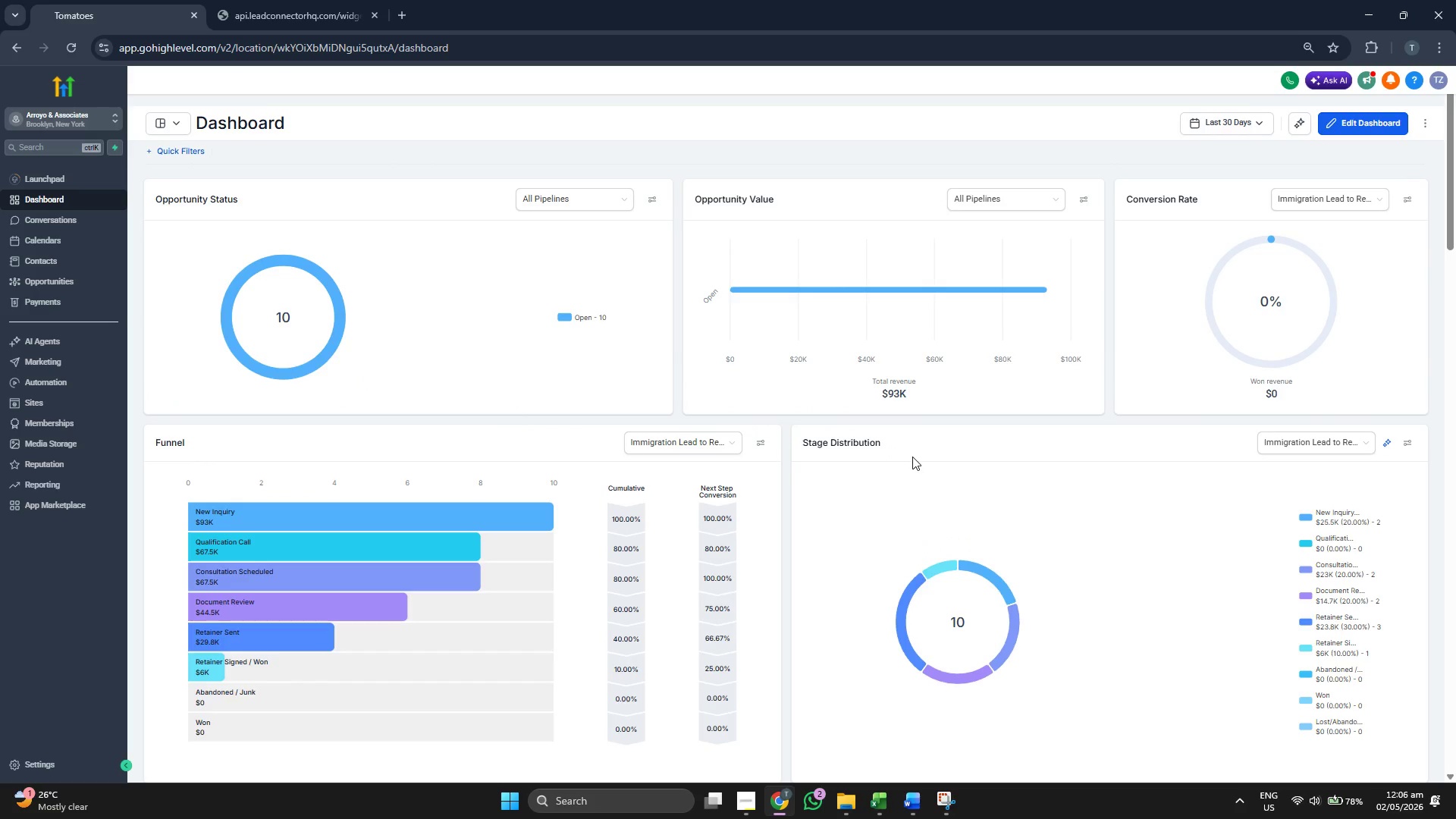 
scroll: coordinate [912, 457], scroll_direction: down, amount: 10.0
 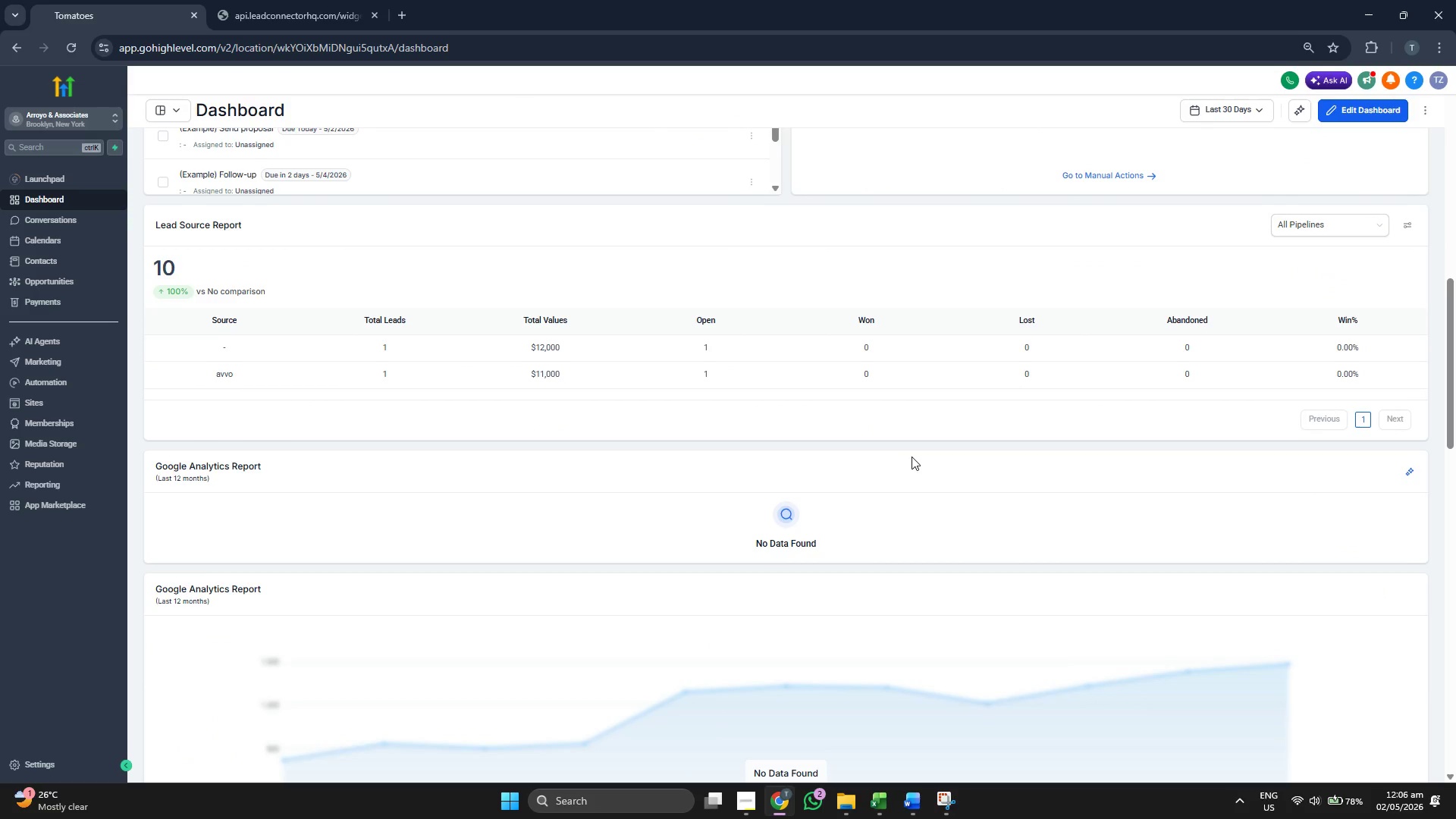 
scroll: coordinate [841, 491], scroll_direction: up, amount: 4.0
 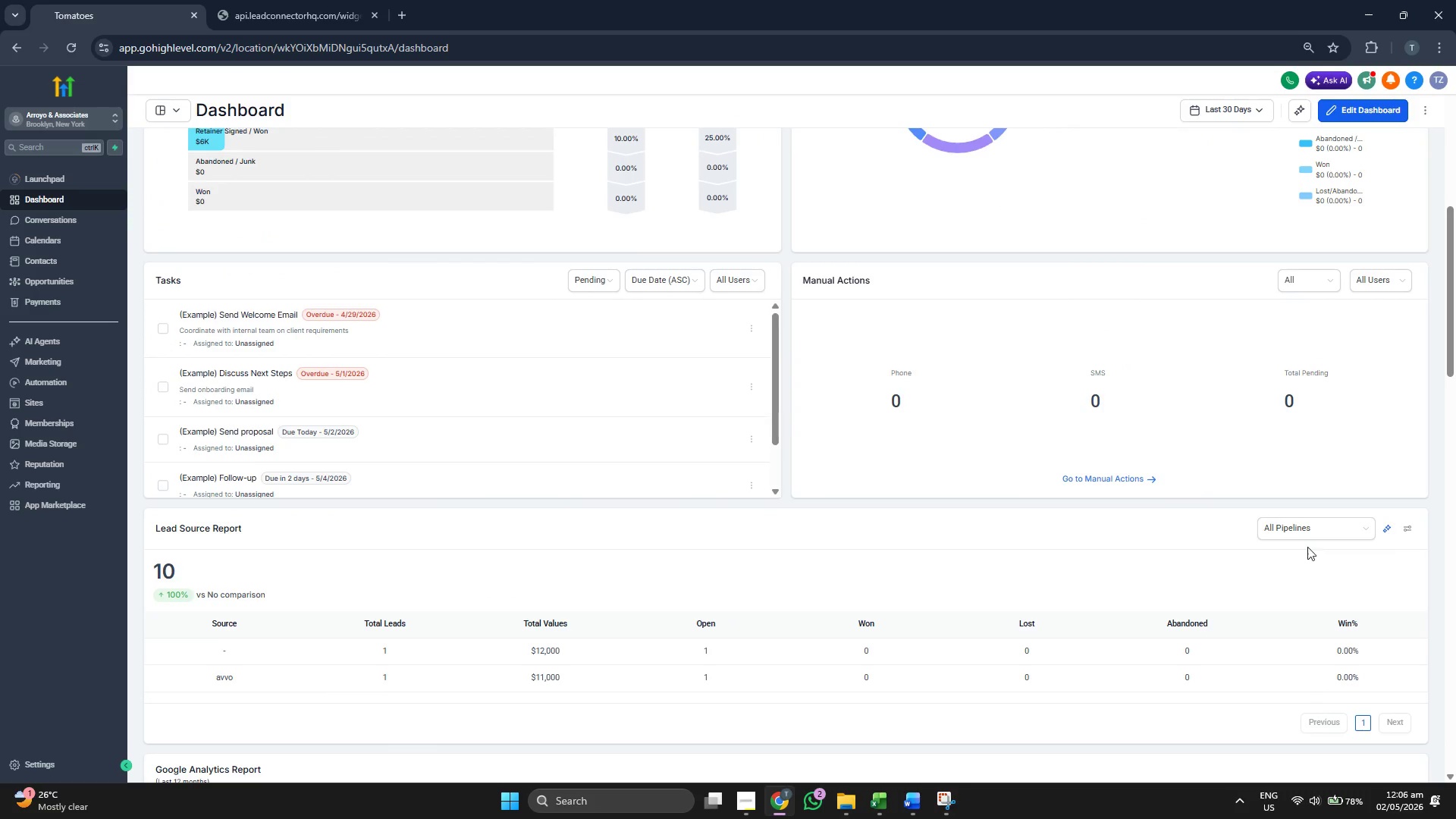 
mouse_move([1388, 529])
 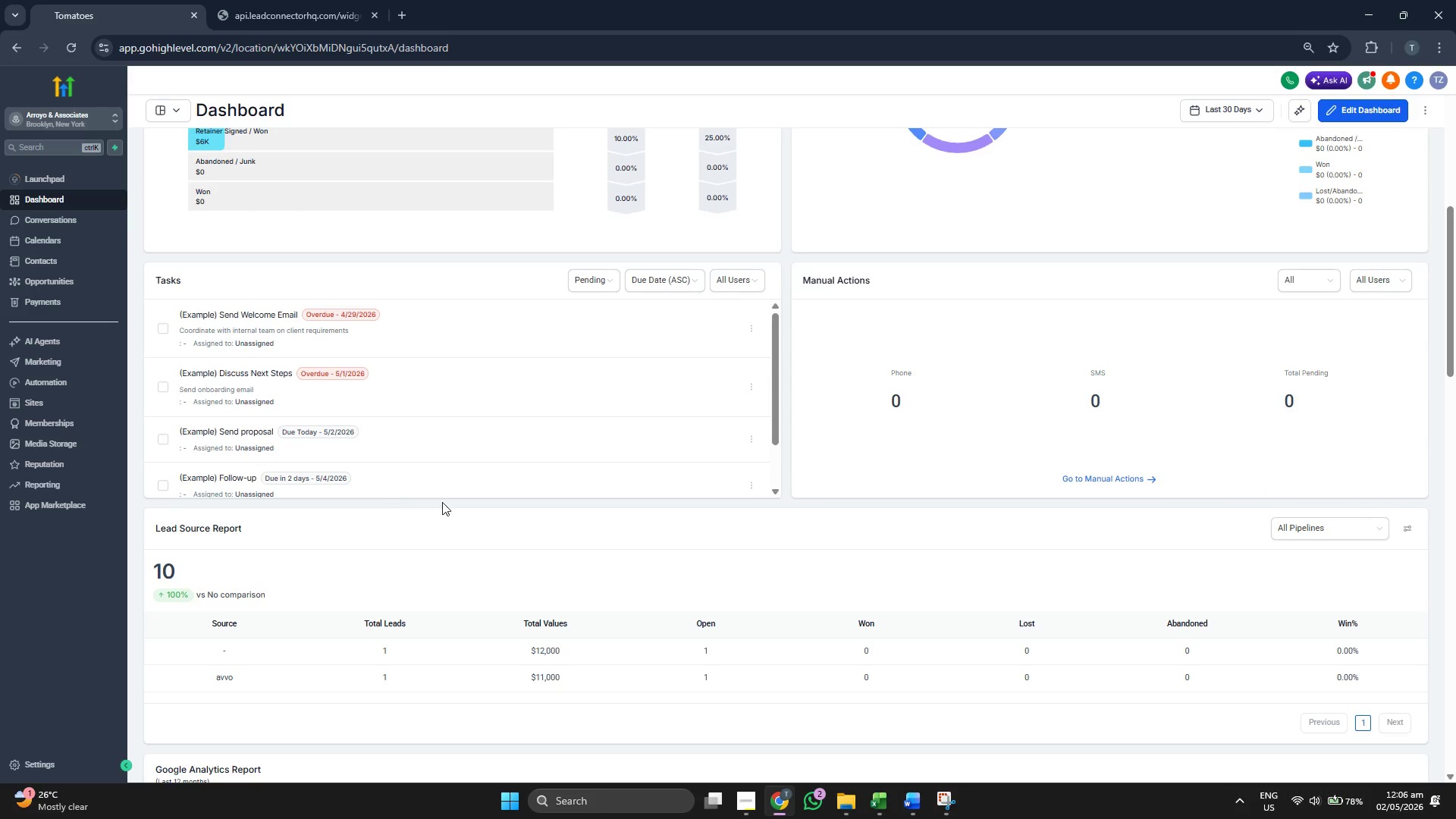 
scroll: coordinate [662, 435], scroll_direction: up, amount: 2.0
 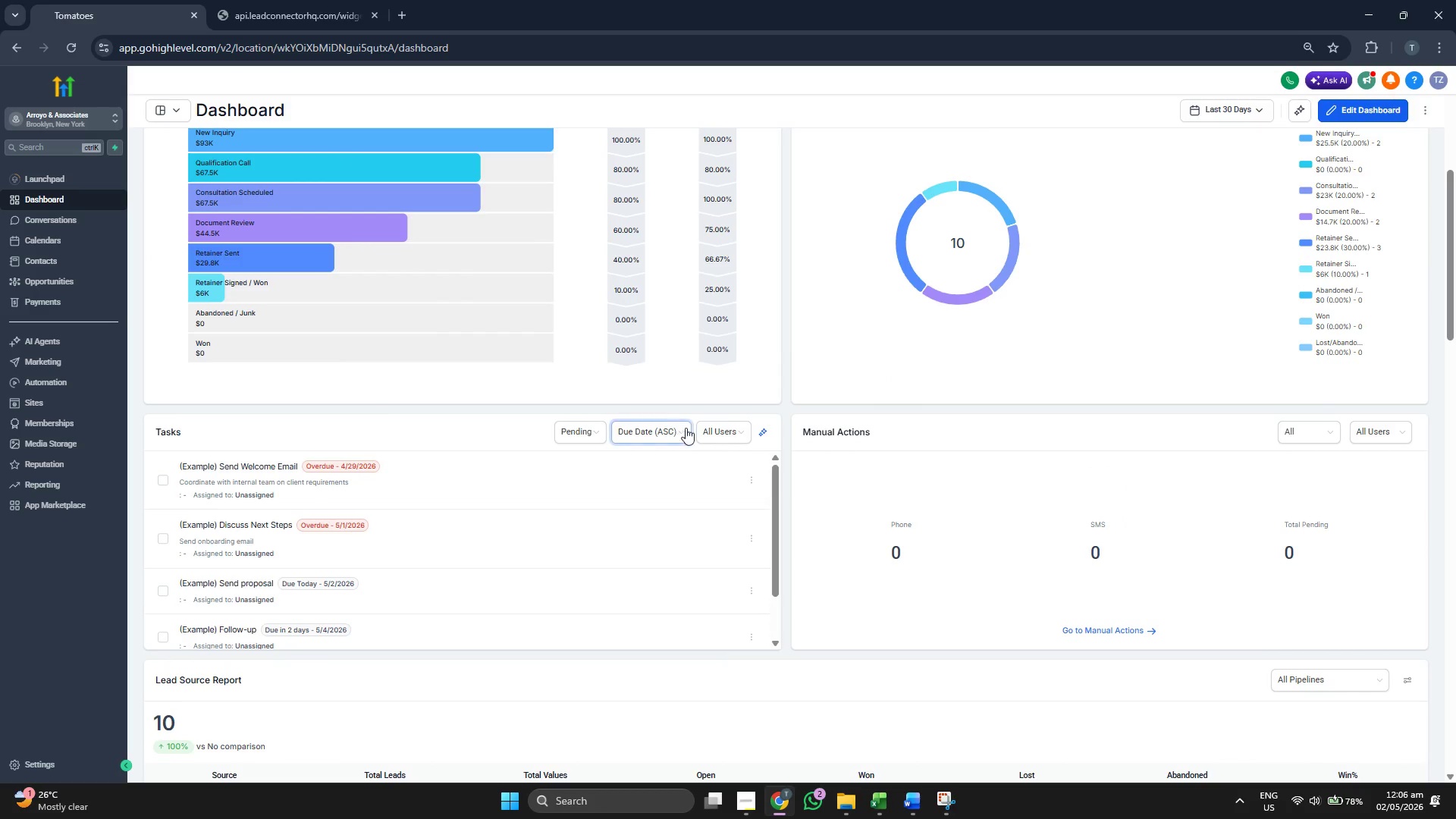 
hold_key(key=ControlLeft, duration=2.67)
scroll: coordinate [703, 423], scroll_direction: down, amount: 1.0
 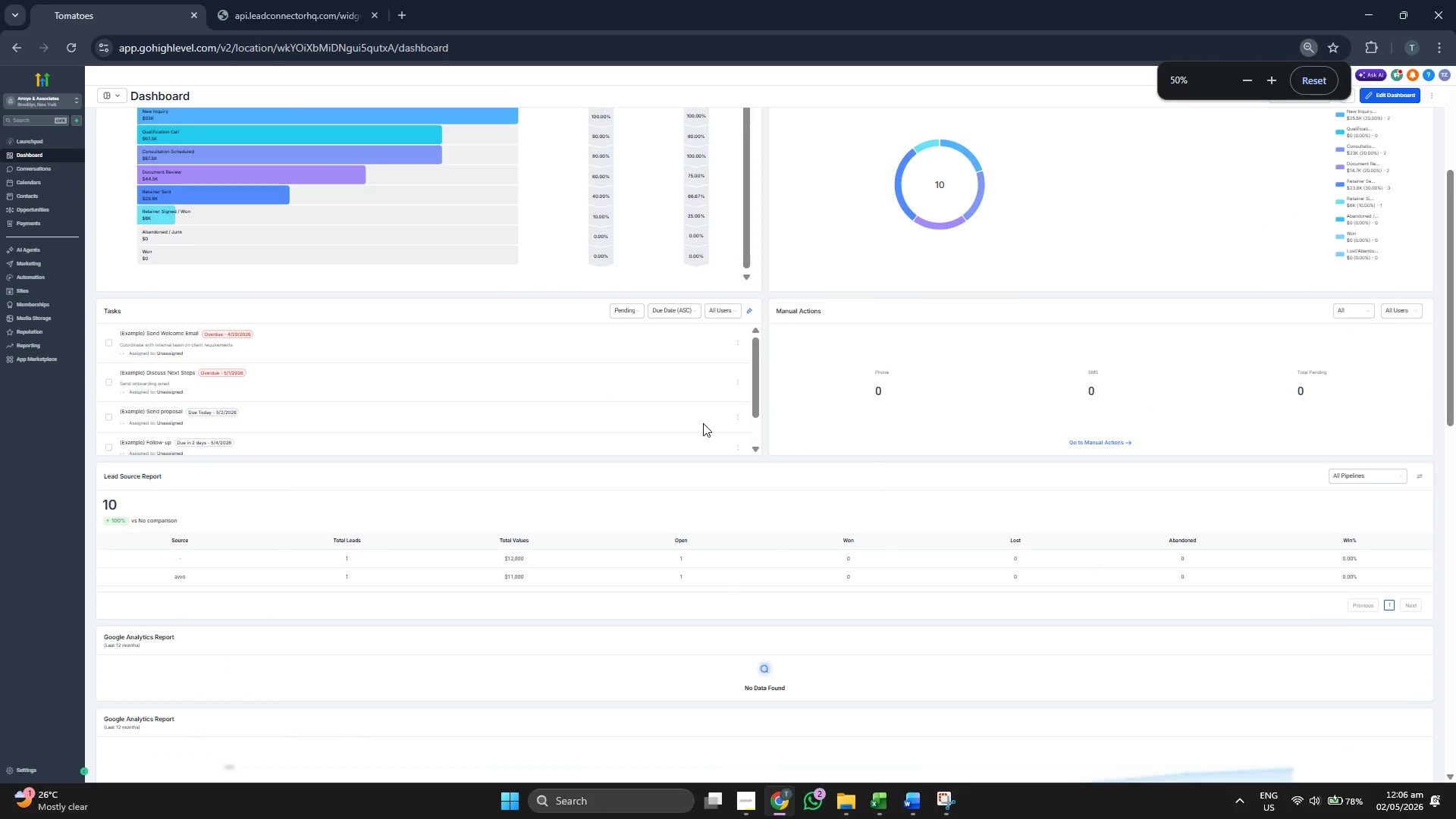 
scroll: coordinate [706, 423], scroll_direction: up, amount: 1.0
 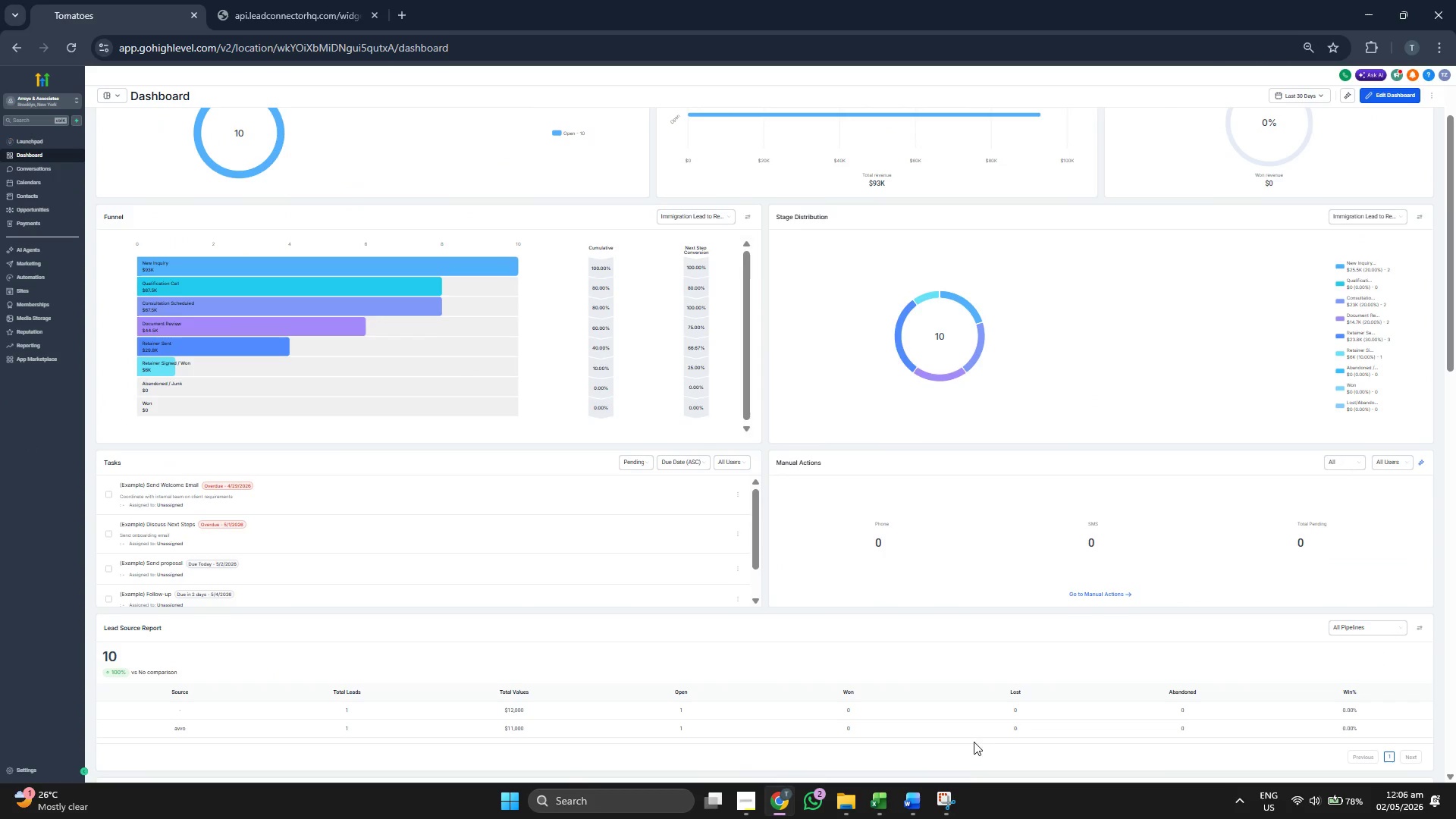 
hold_key(key=ControlLeft, duration=0.56)
scroll: coordinate [943, 650], scroll_direction: down, amount: 1.0
 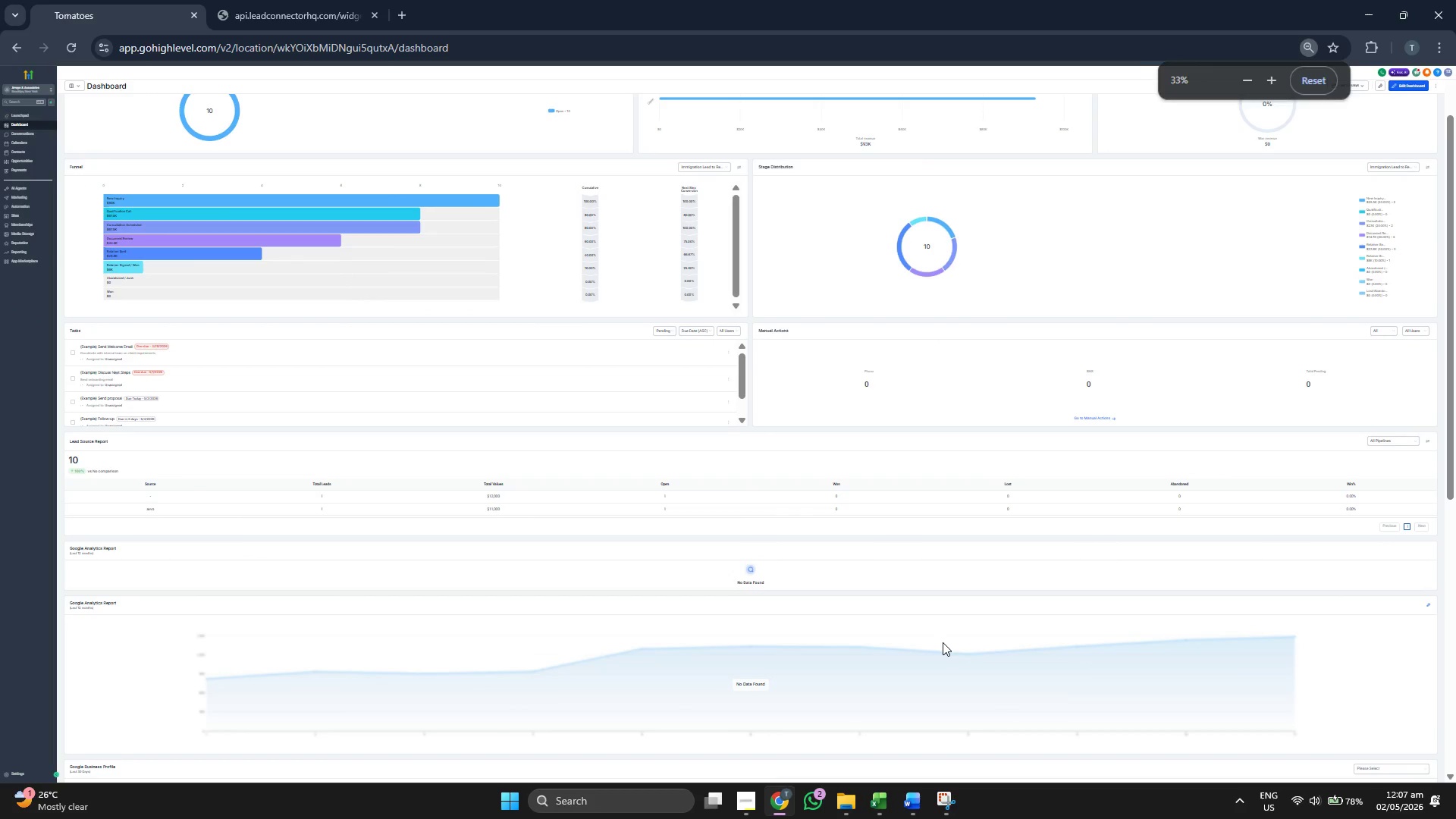 
scroll: coordinate [943, 642], scroll_direction: up, amount: 1.0
 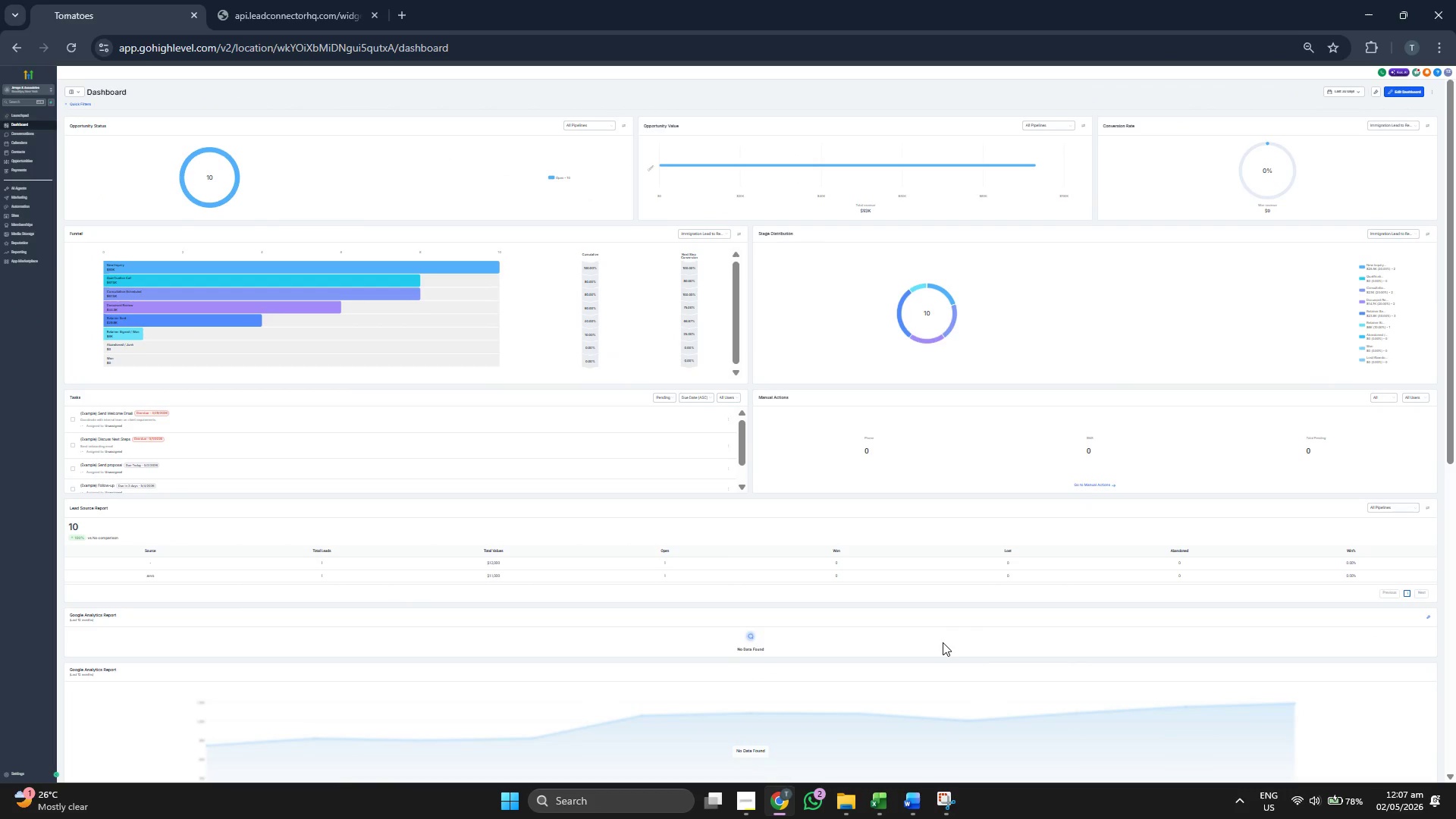 
hold_key(key=ControlLeft, duration=0.5)
 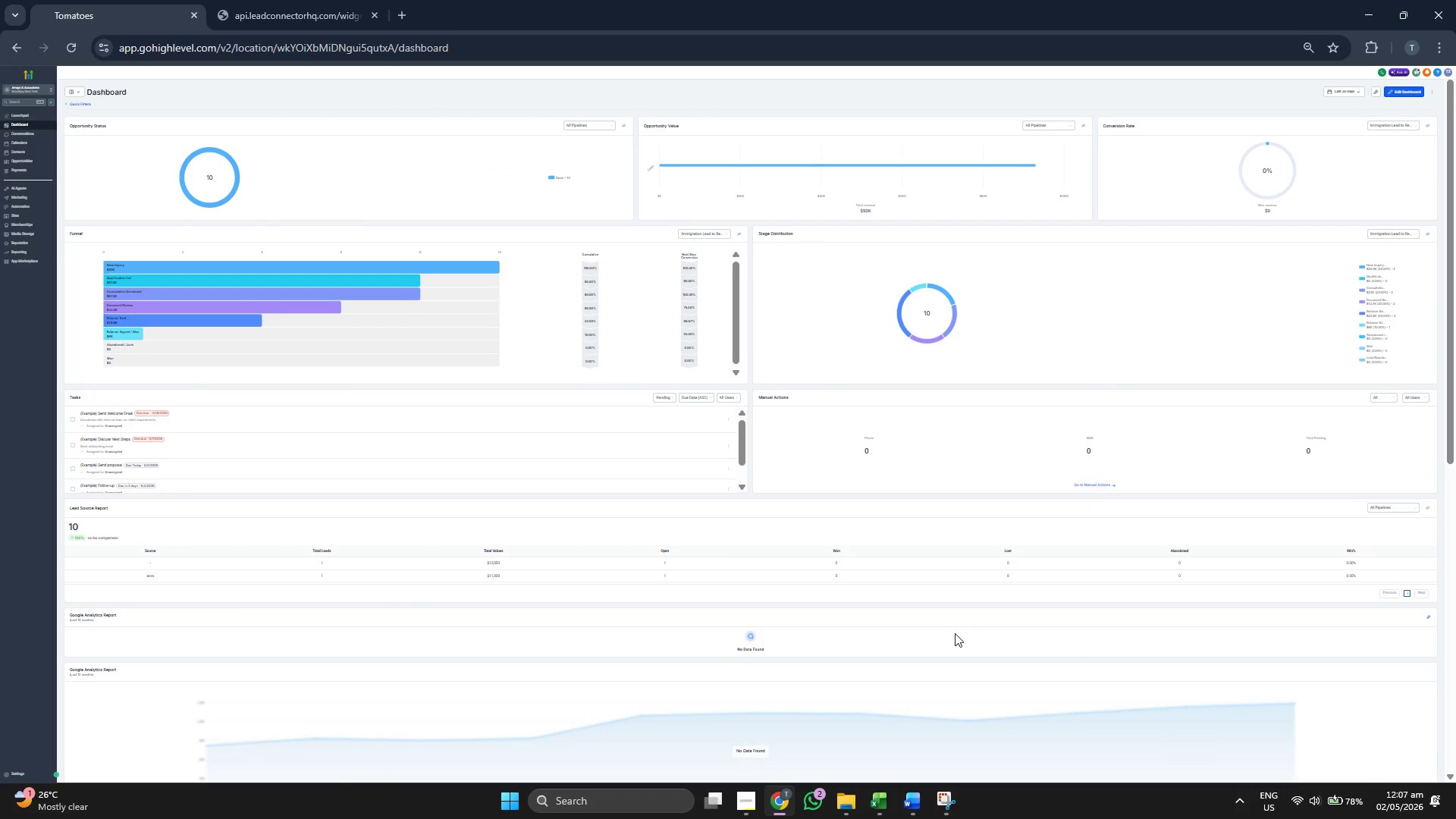 
hold_key(key=ControlLeft, duration=0.39)
scroll: coordinate [955, 633], scroll_direction: up, amount: 1.0
 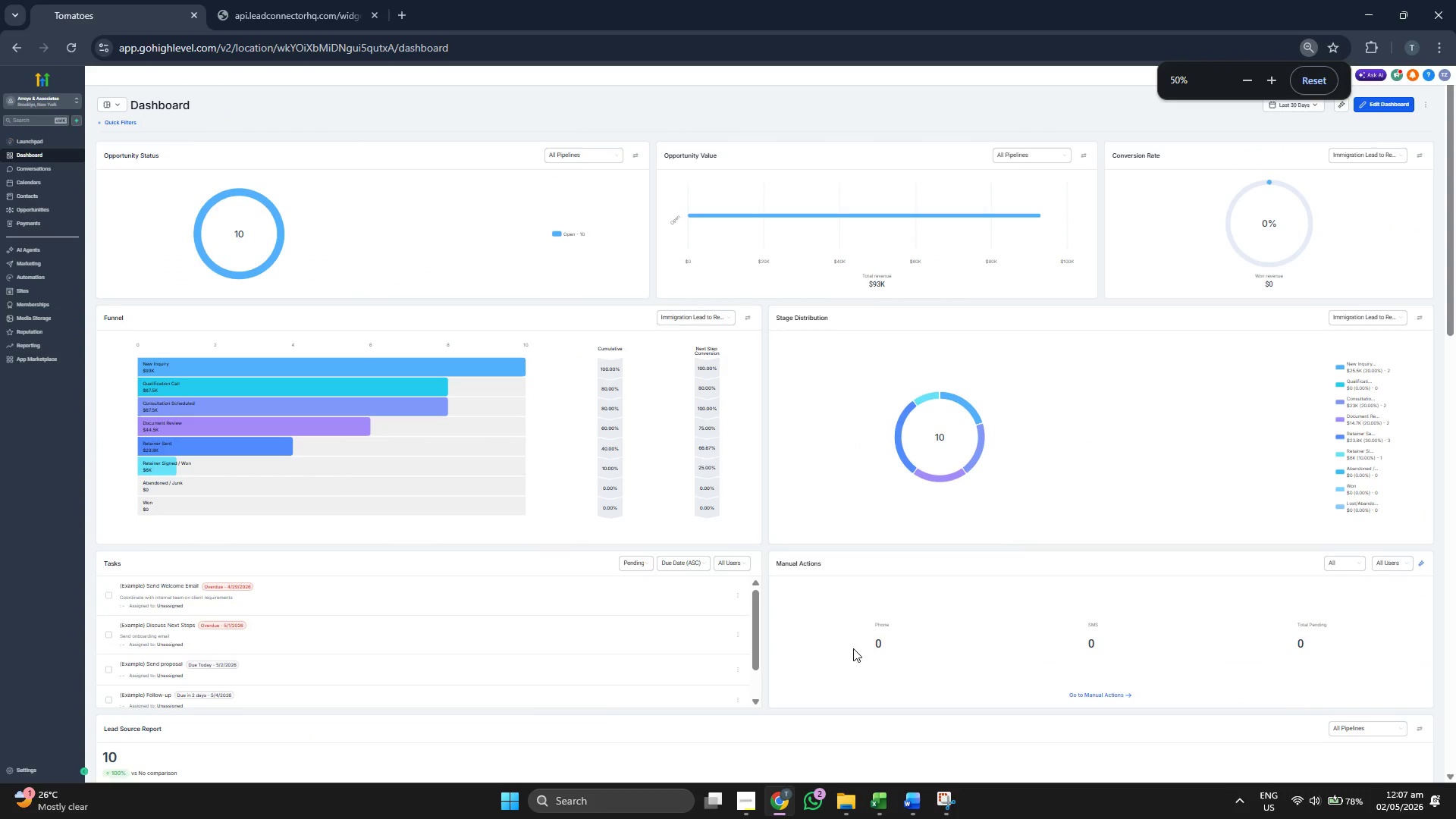 
hold_key(key=ControlLeft, duration=0.62)
scroll: coordinate [868, 649], scroll_direction: down, amount: 1.0
 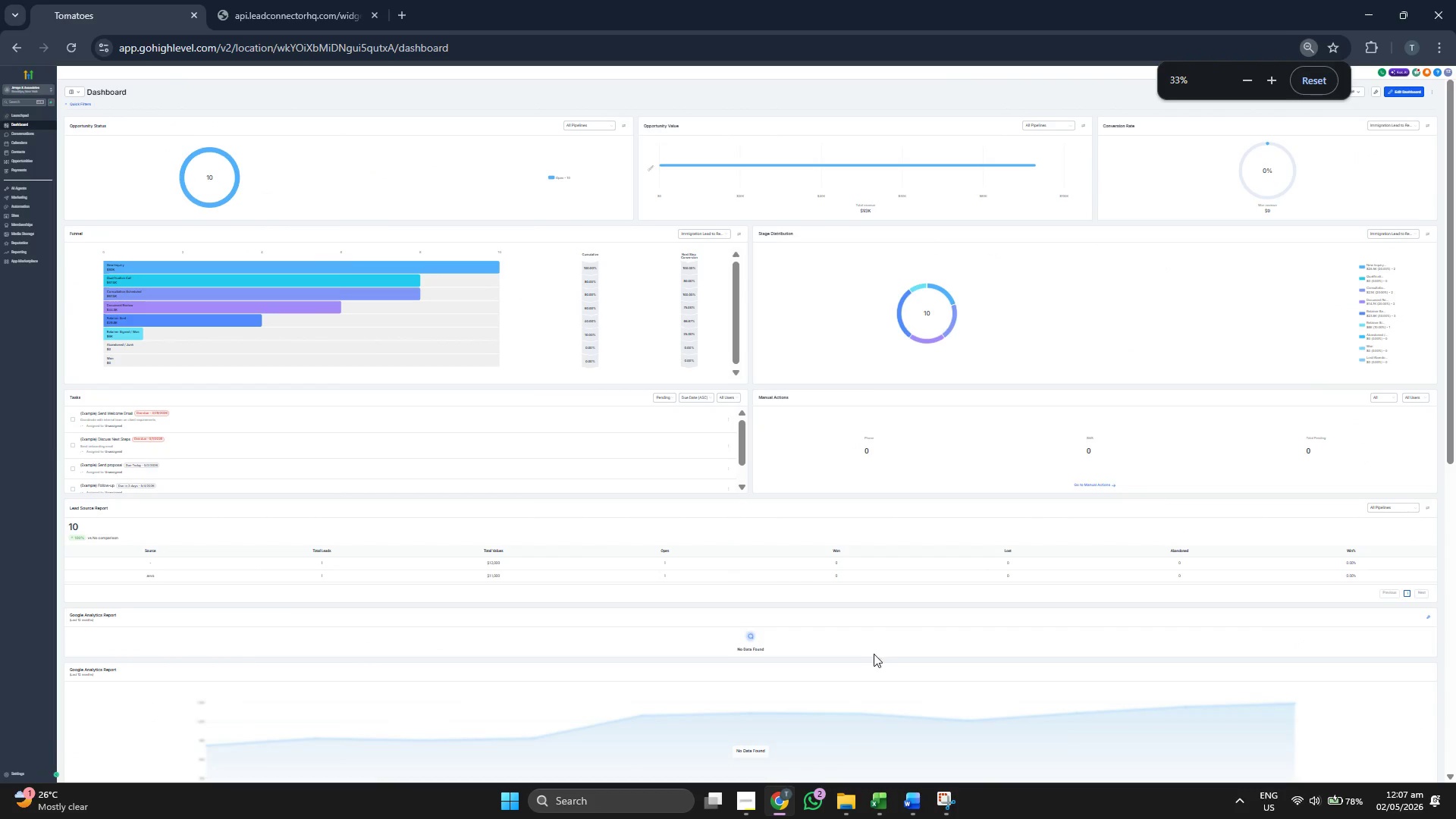 
scroll: coordinate [874, 616], scroll_direction: up, amount: 1.0
 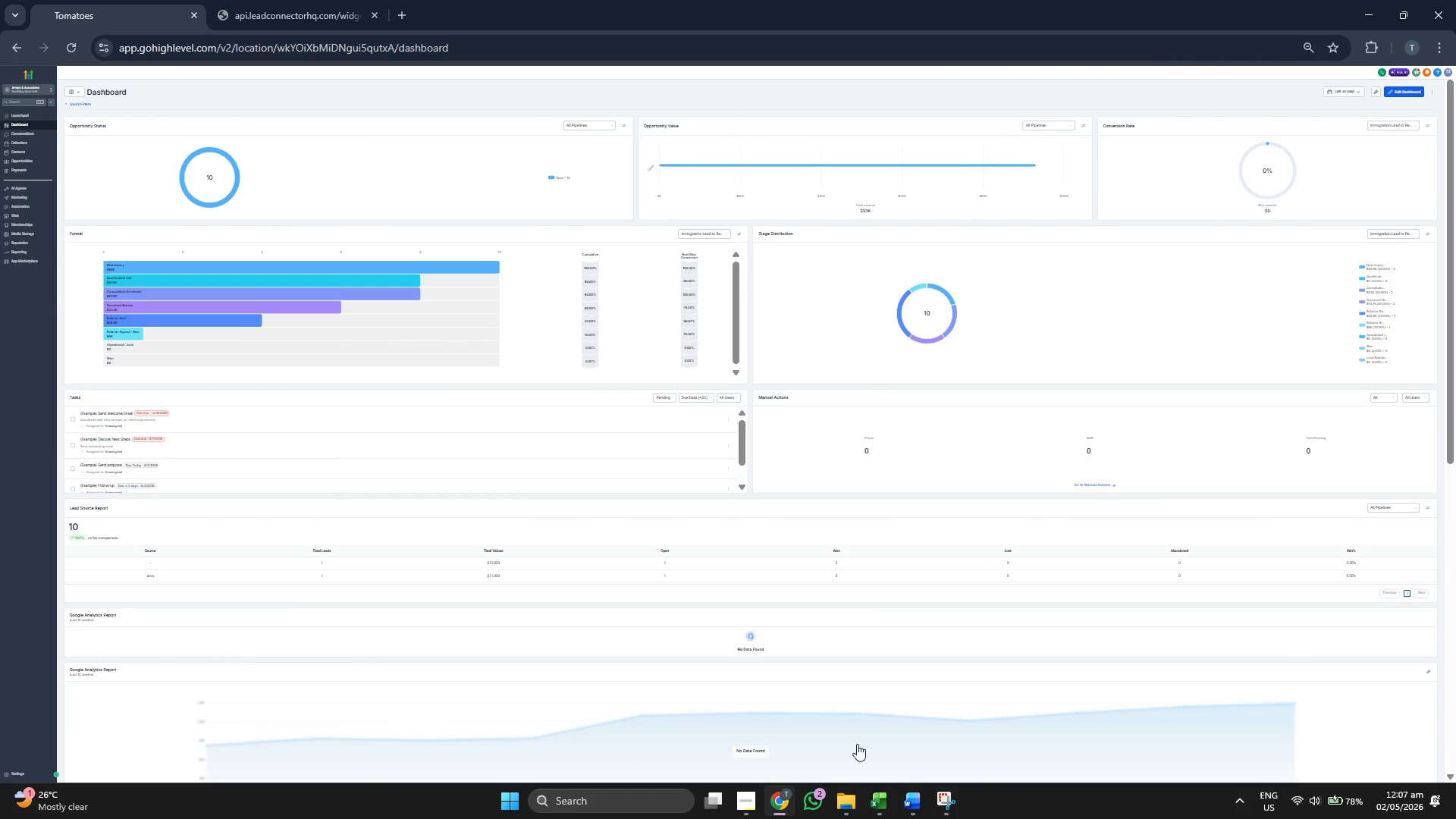 
left_click([954, 802])
 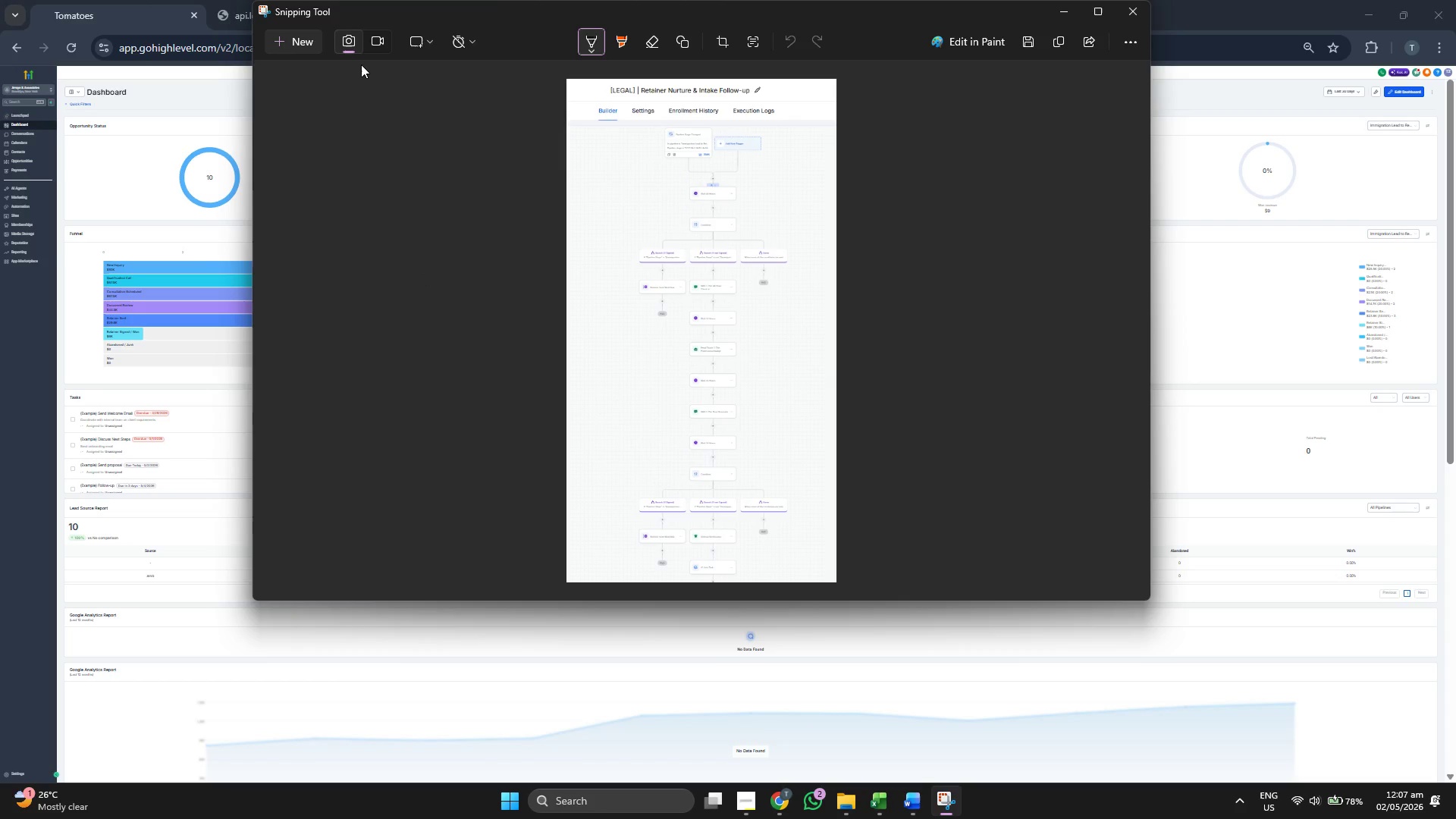 
left_click([293, 49])
 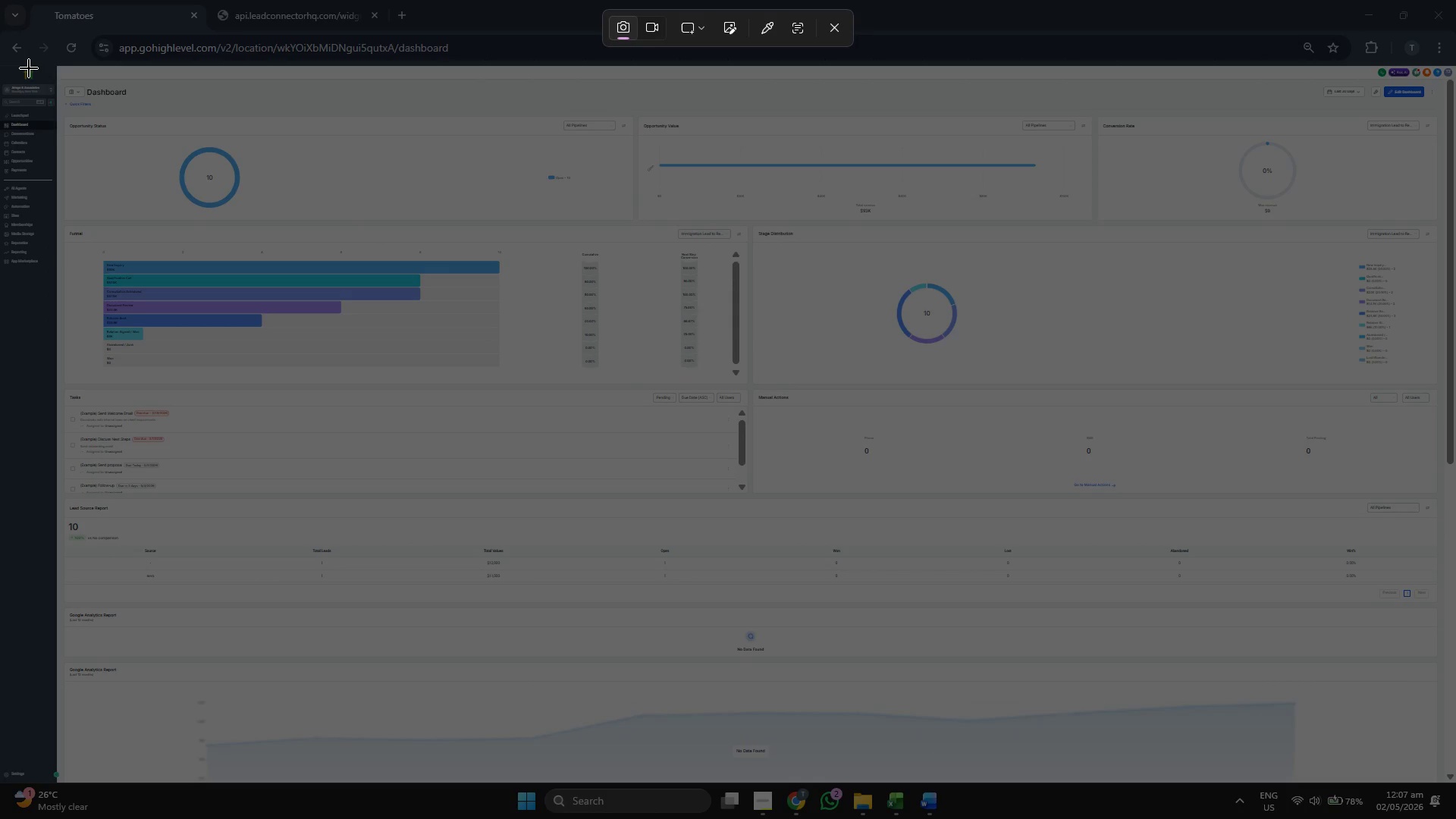 
left_click_drag(start_coordinate=[0, 67], to_coordinate=[1455, 607])
 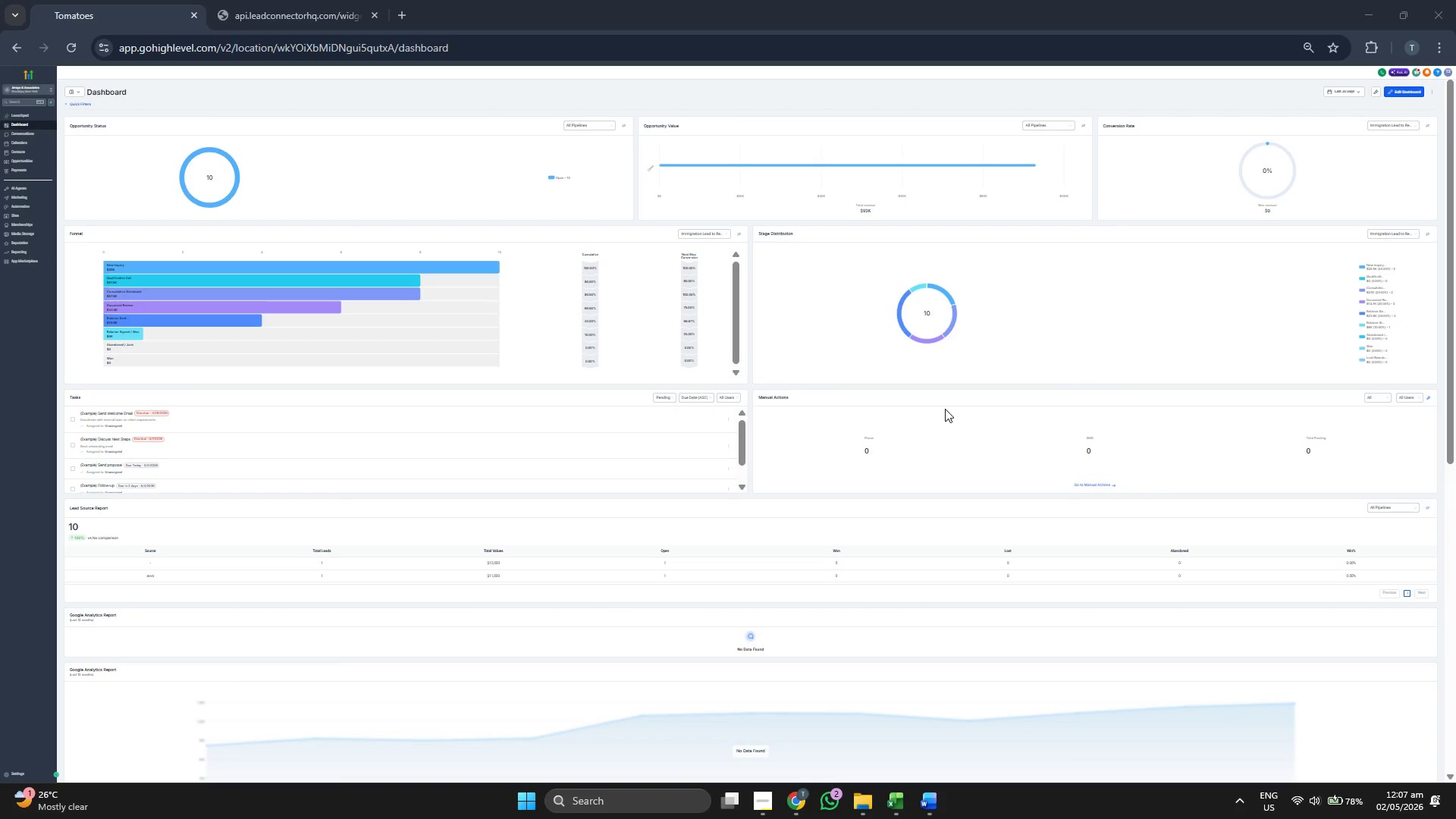 
hold_key(key=ControlLeft, duration=1.36)
scroll: coordinate [945, 409], scroll_direction: up, amount: 1.0
 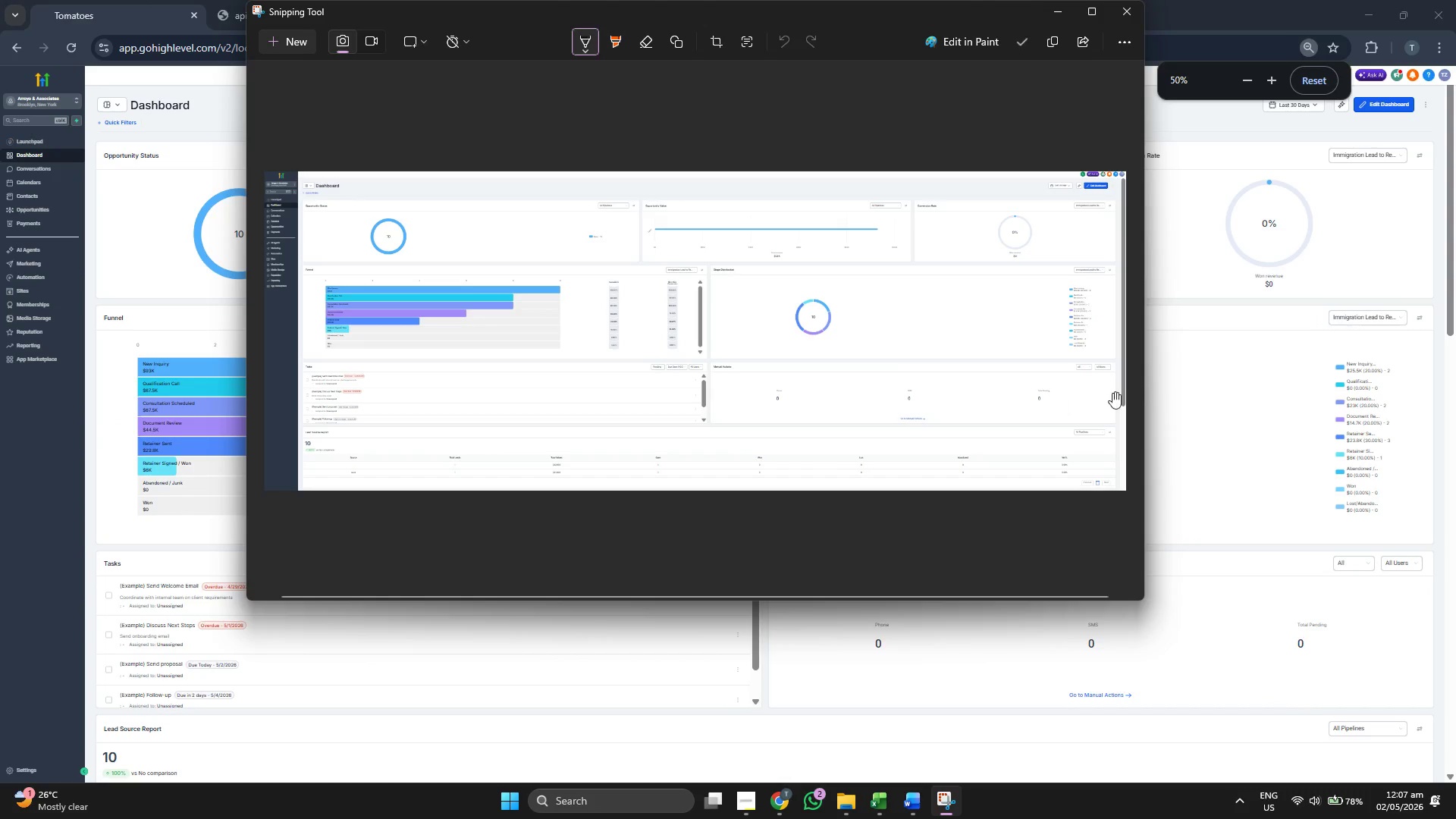 
hold_key(key=ControlLeft, duration=0.45)
scroll: coordinate [1177, 376], scroll_direction: up, amount: 1.0
 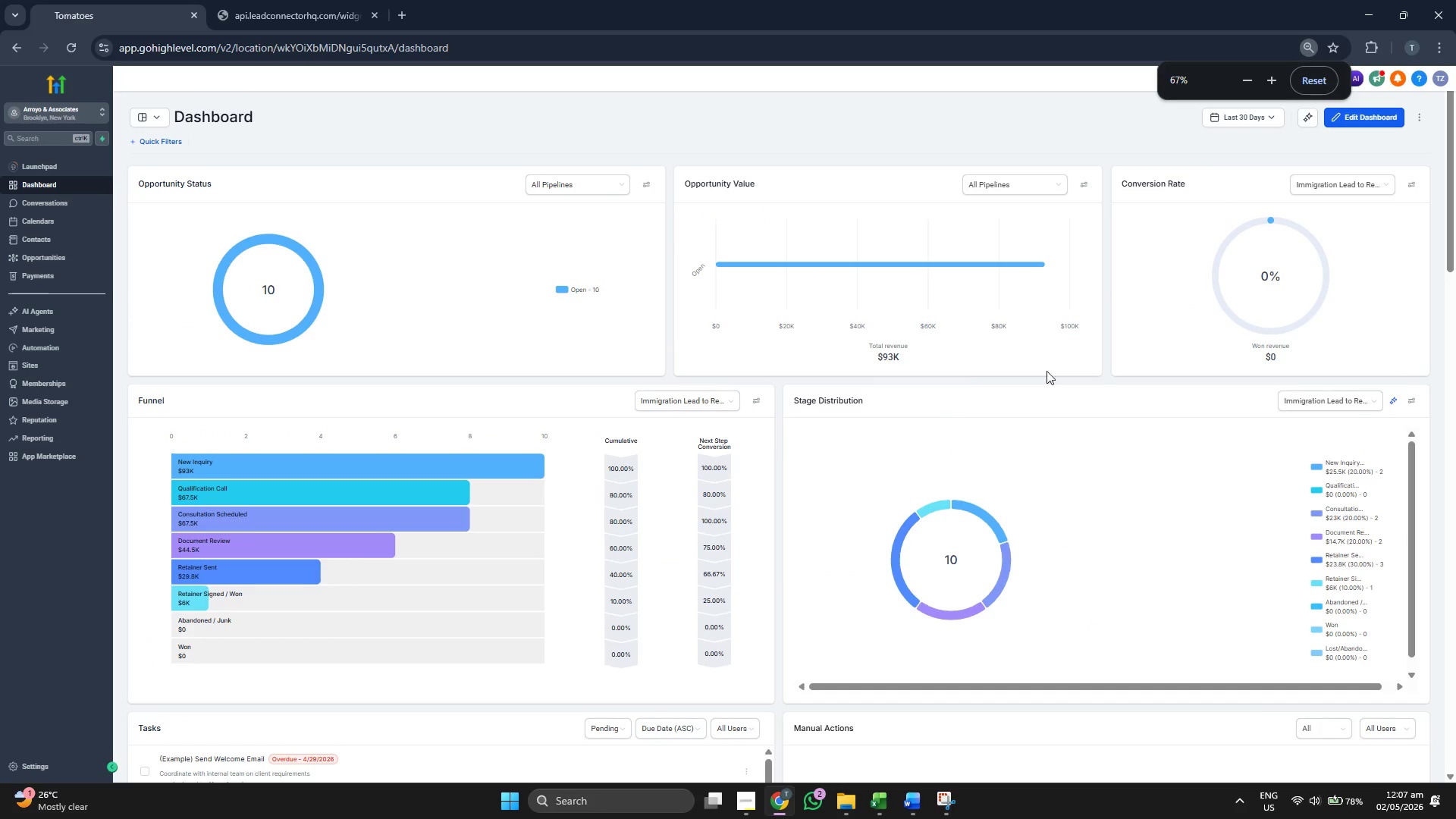 
scroll: coordinate [968, 363], scroll_direction: down, amount: 23.0
 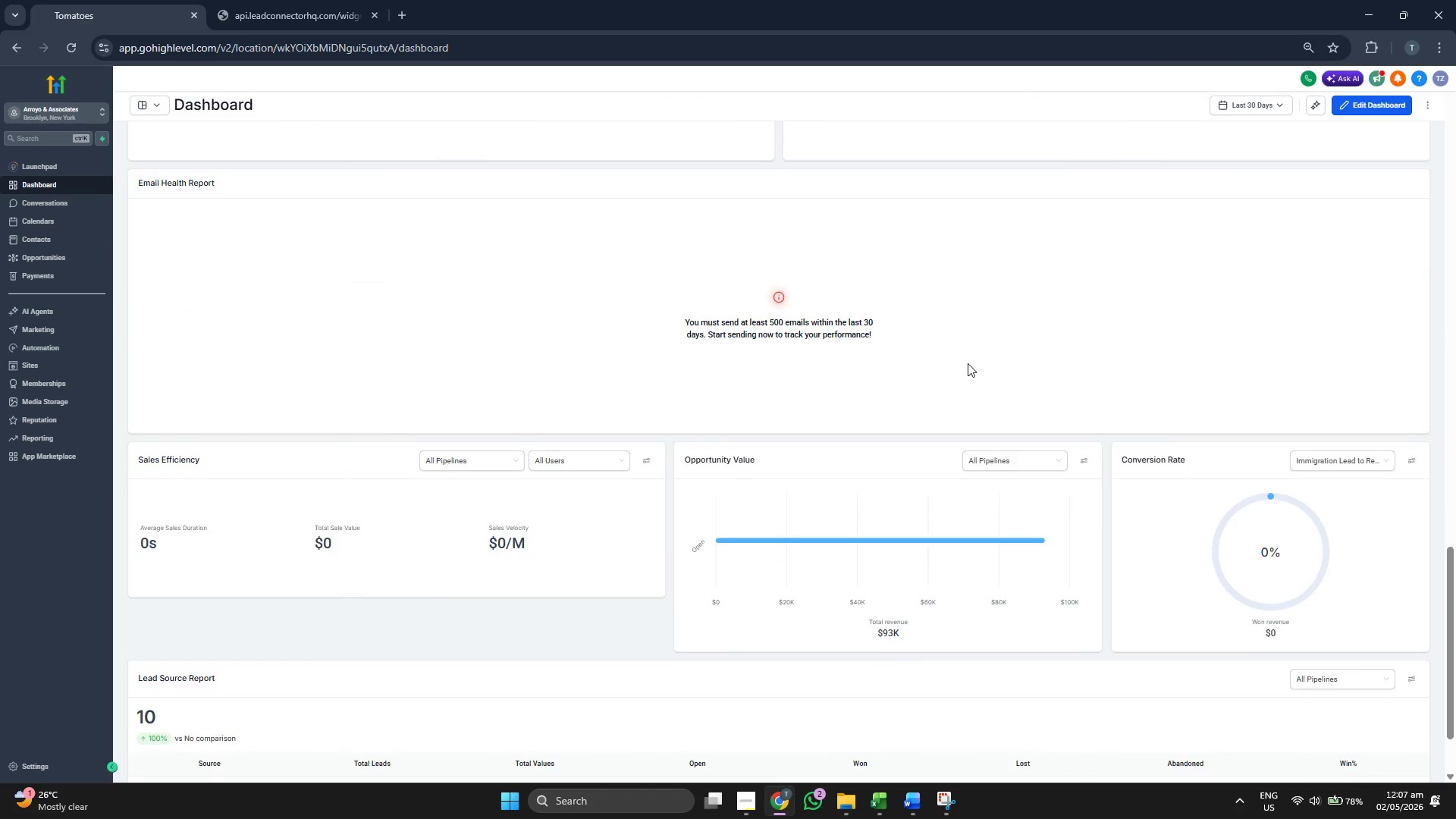 
scroll: coordinate [852, 439], scroll_direction: up, amount: 21.0
 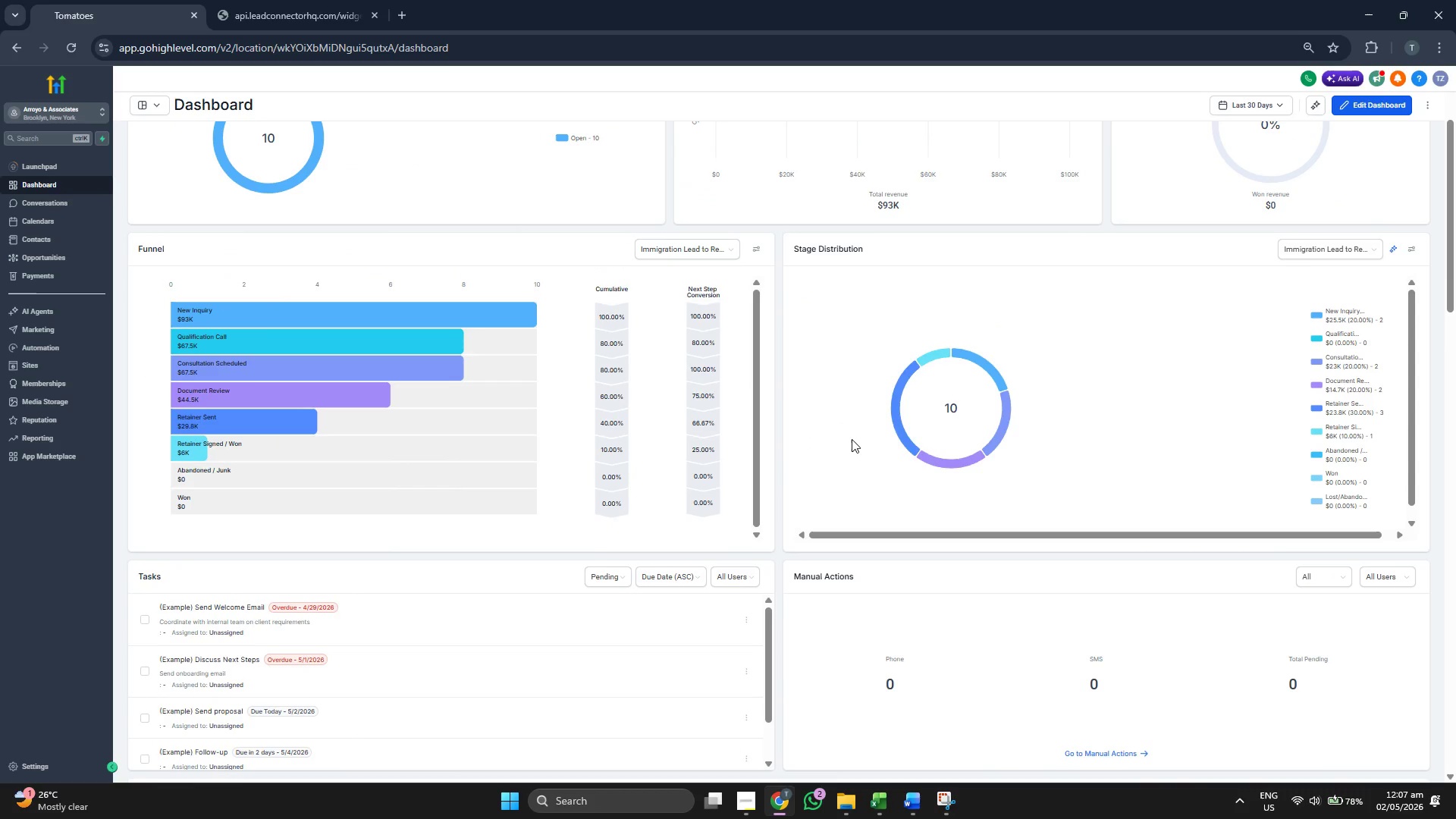 
scroll: coordinate [852, 439], scroll_direction: none, amount: 0.0
 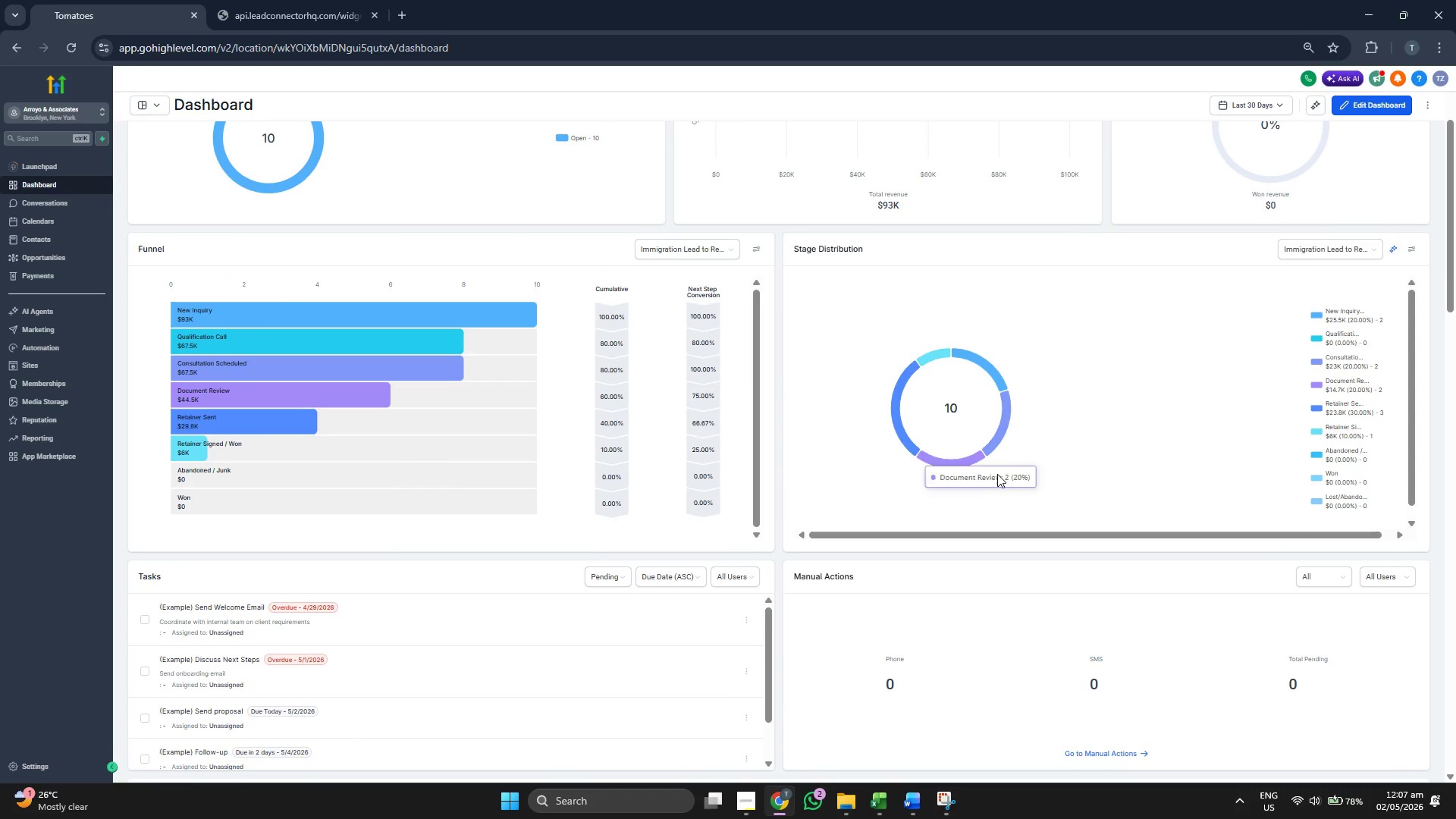 
scroll: coordinate [999, 475], scroll_direction: up, amount: 3.0
 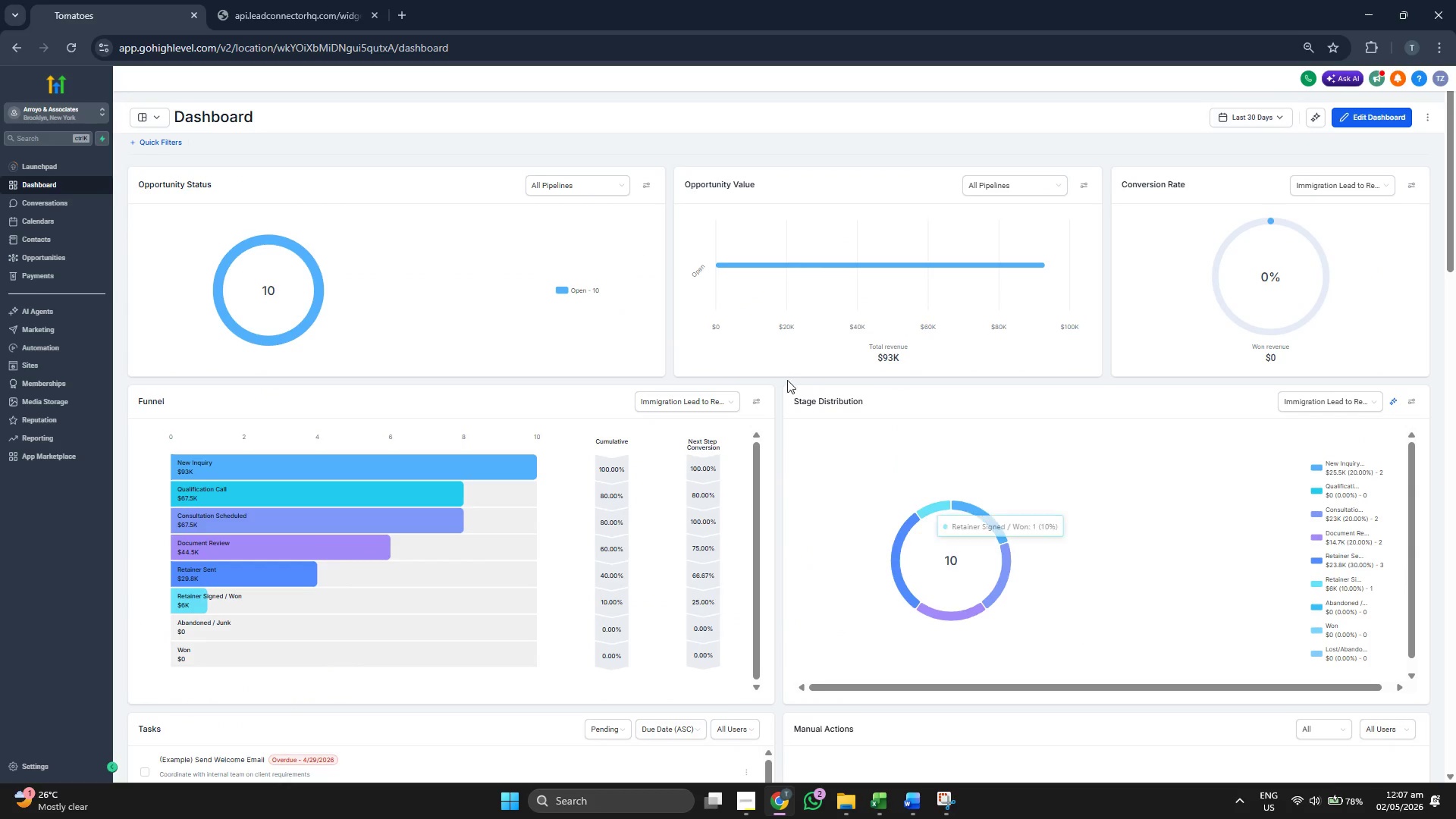 
left_click([207, 187])
 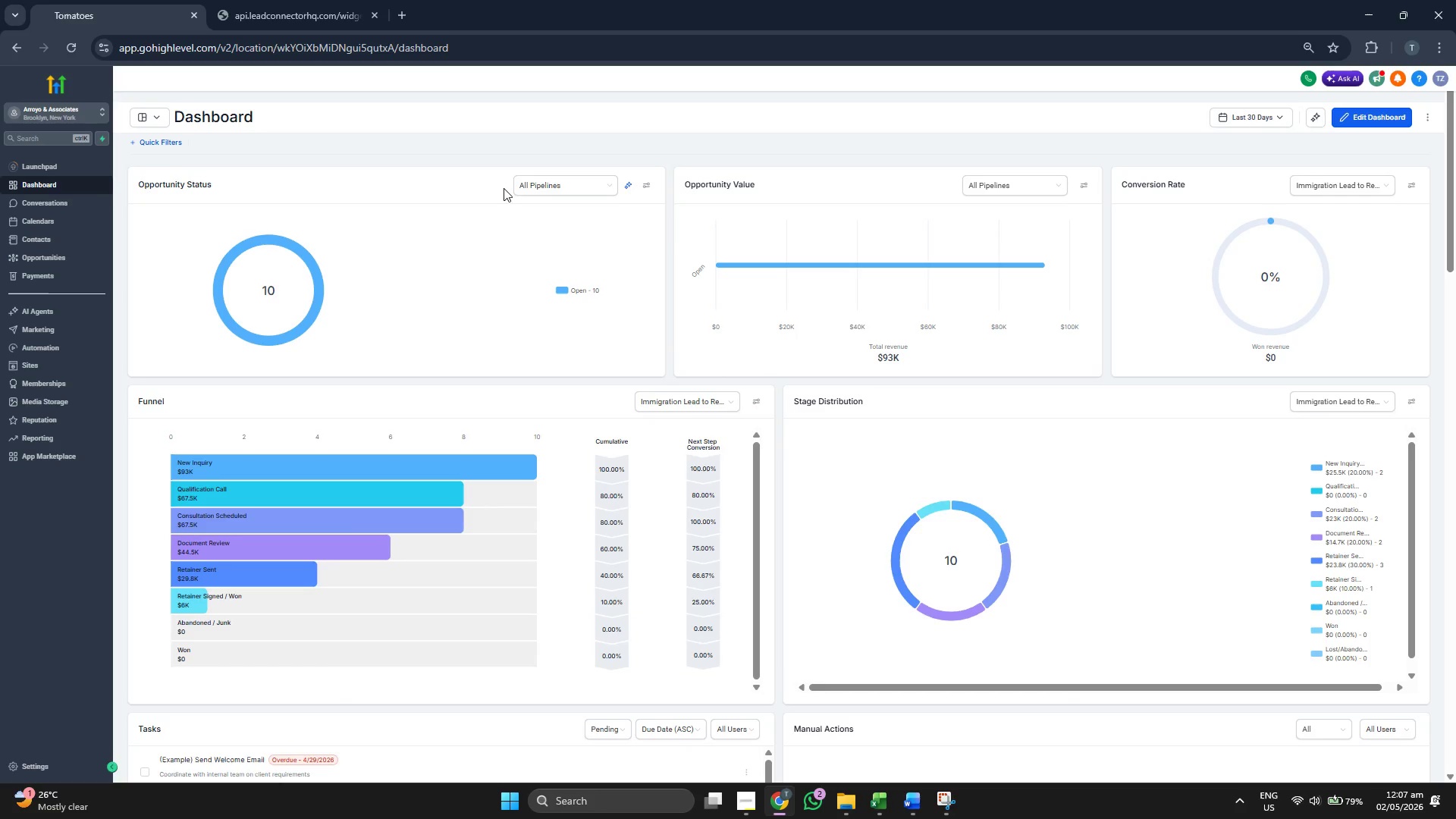 
left_click([542, 187])
 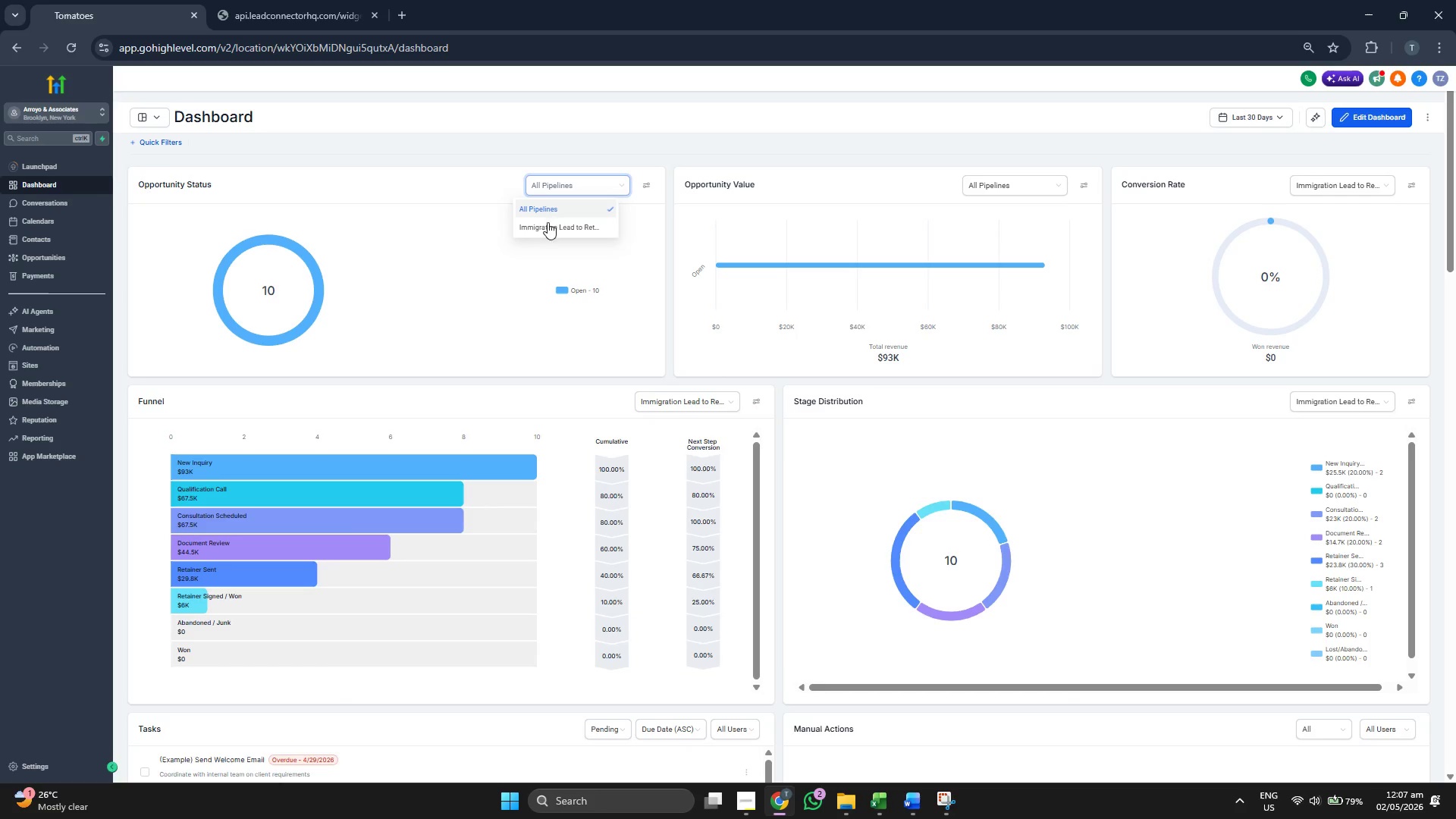 
left_click([551, 232])
 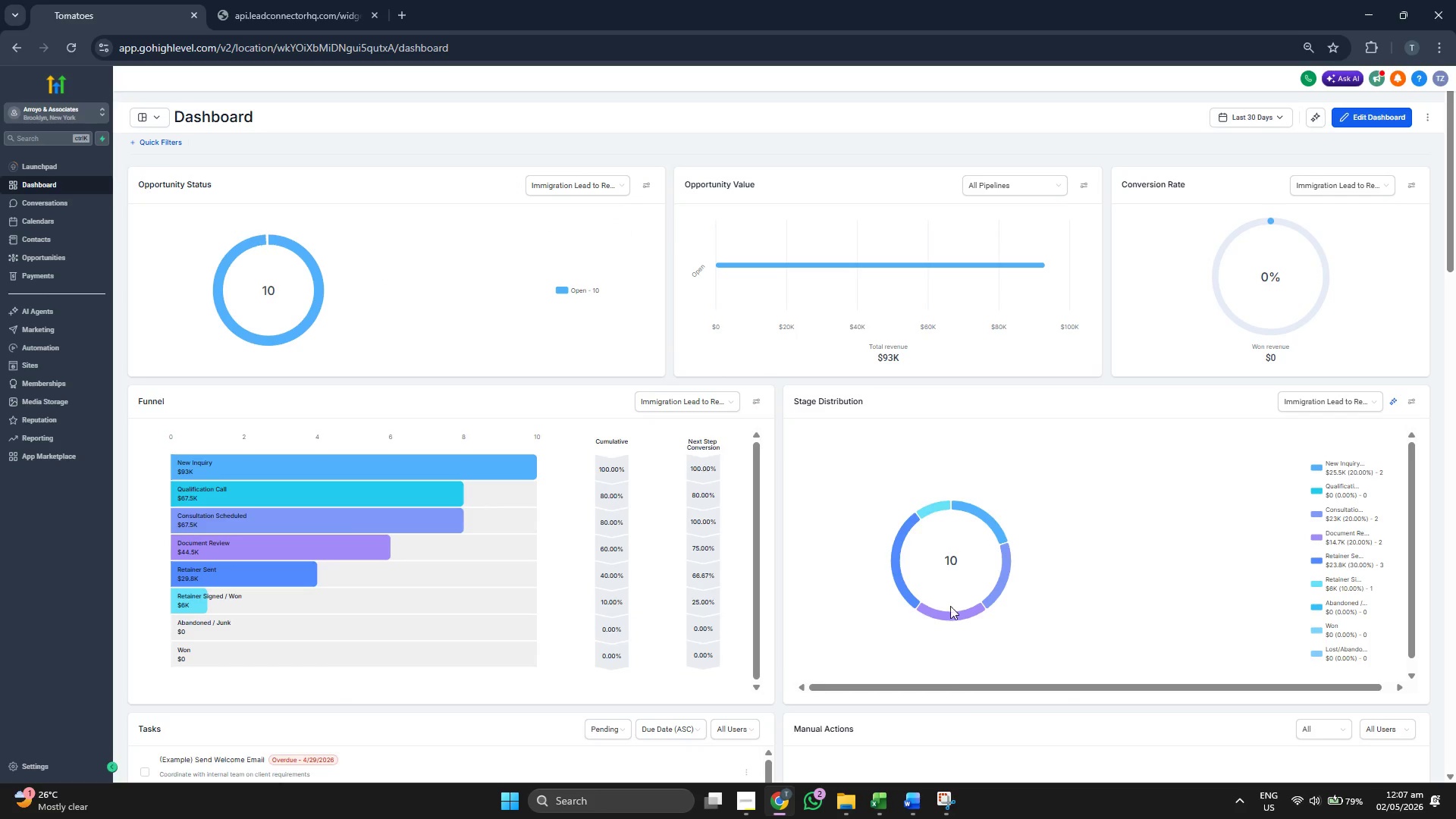 
left_click([953, 801])
 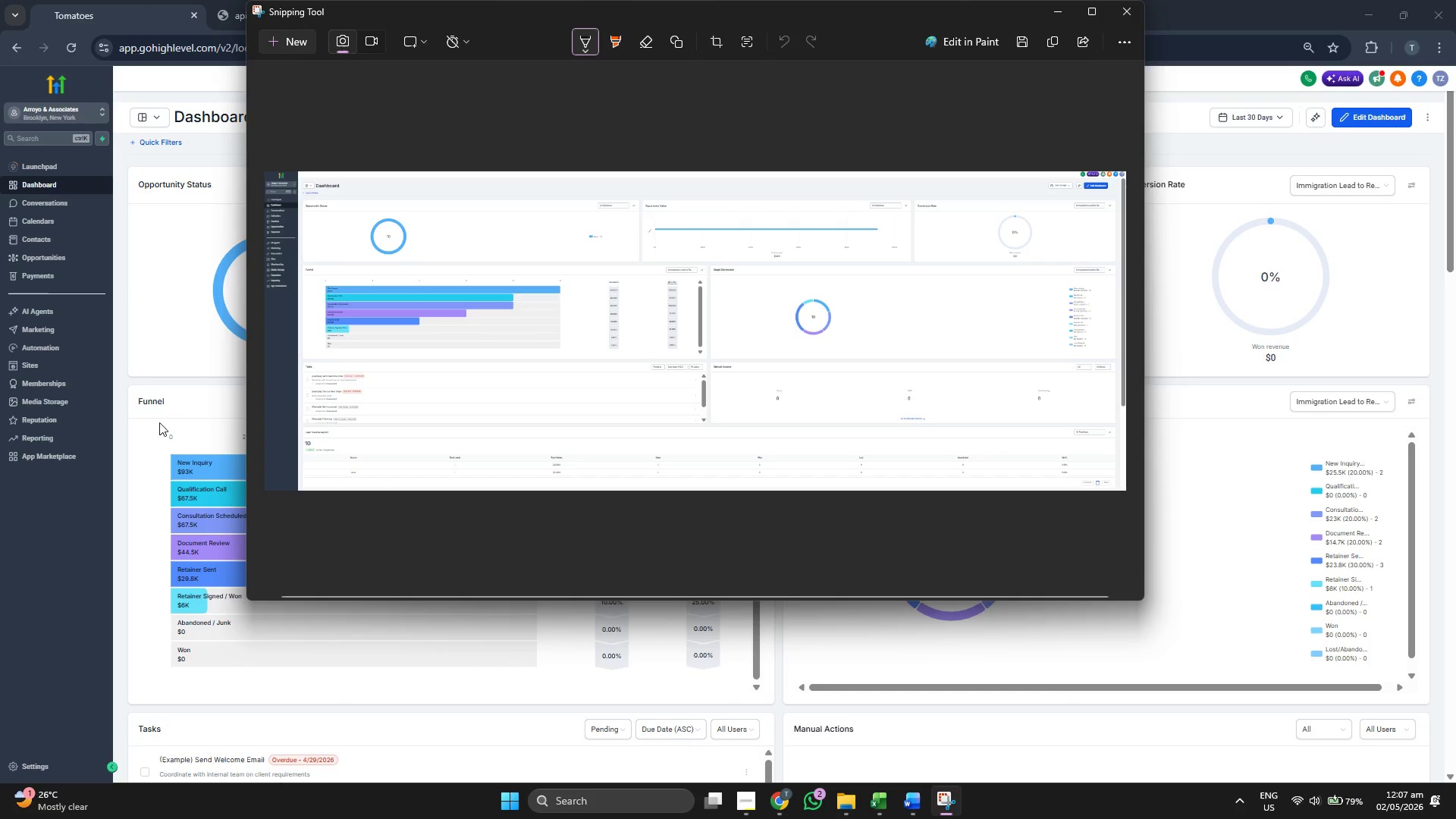 
wait(6.11)
 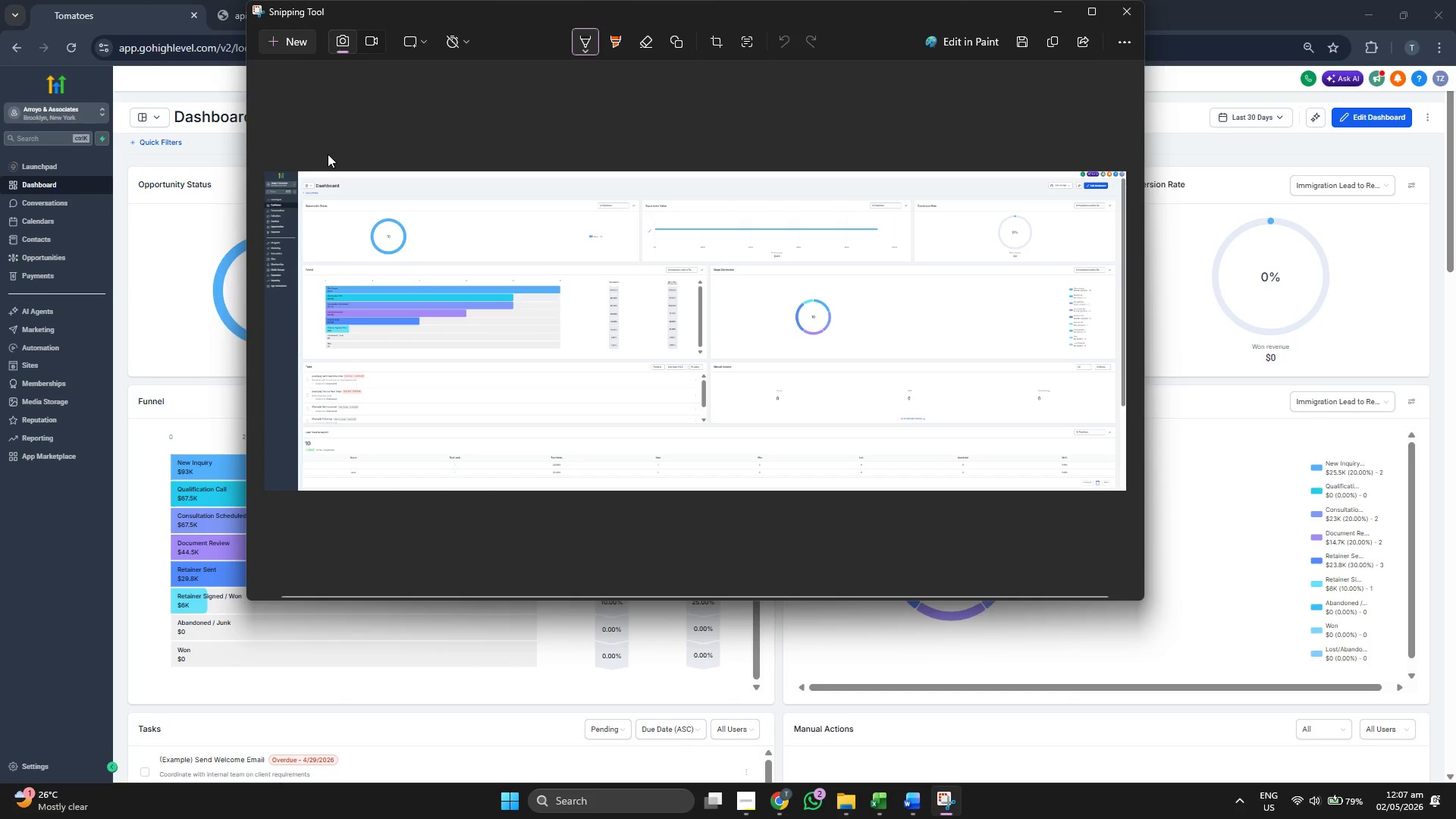 
scroll: coordinate [143, 445], scroll_direction: down, amount: 2.0
 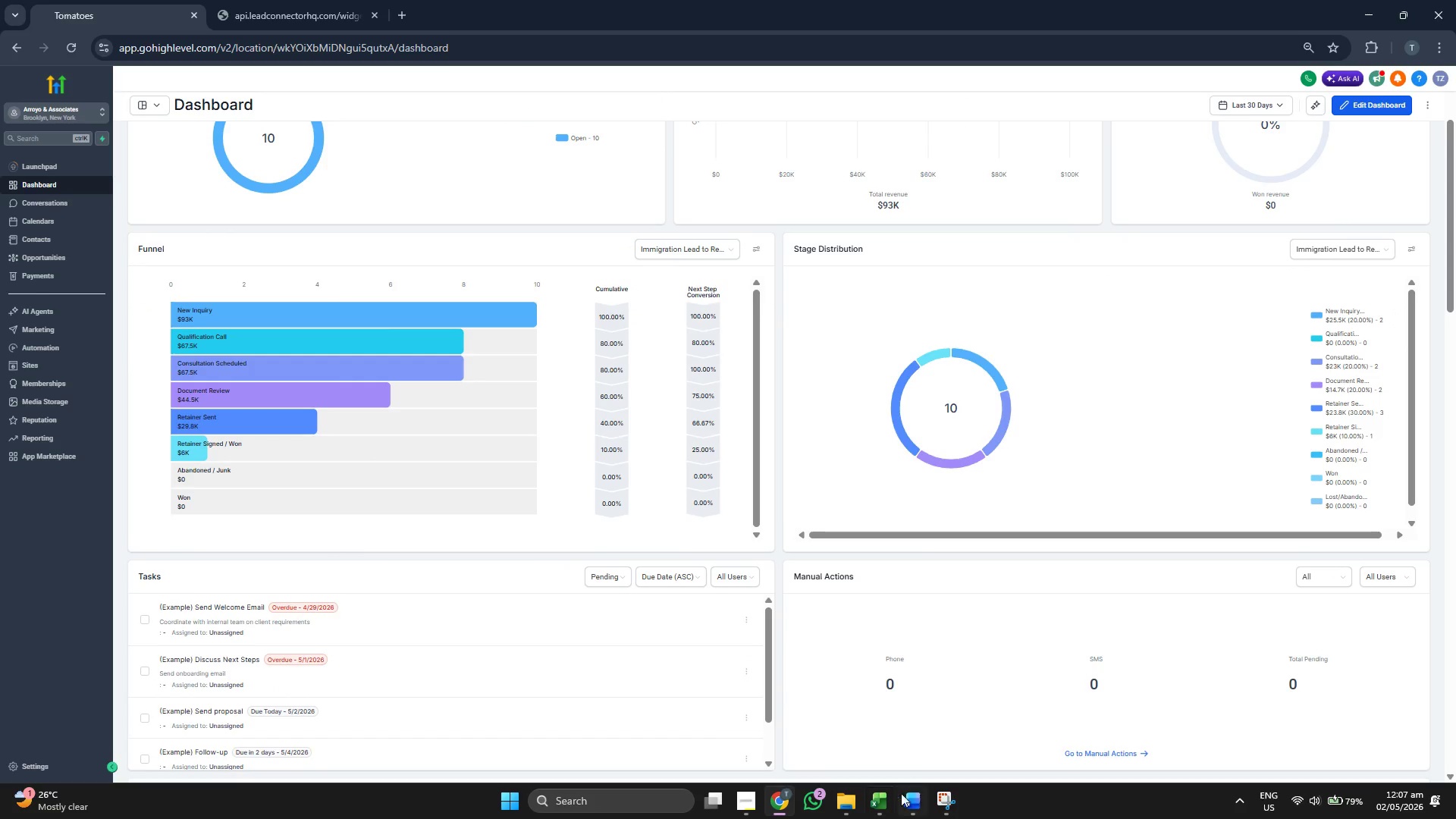 
left_click([909, 797])
 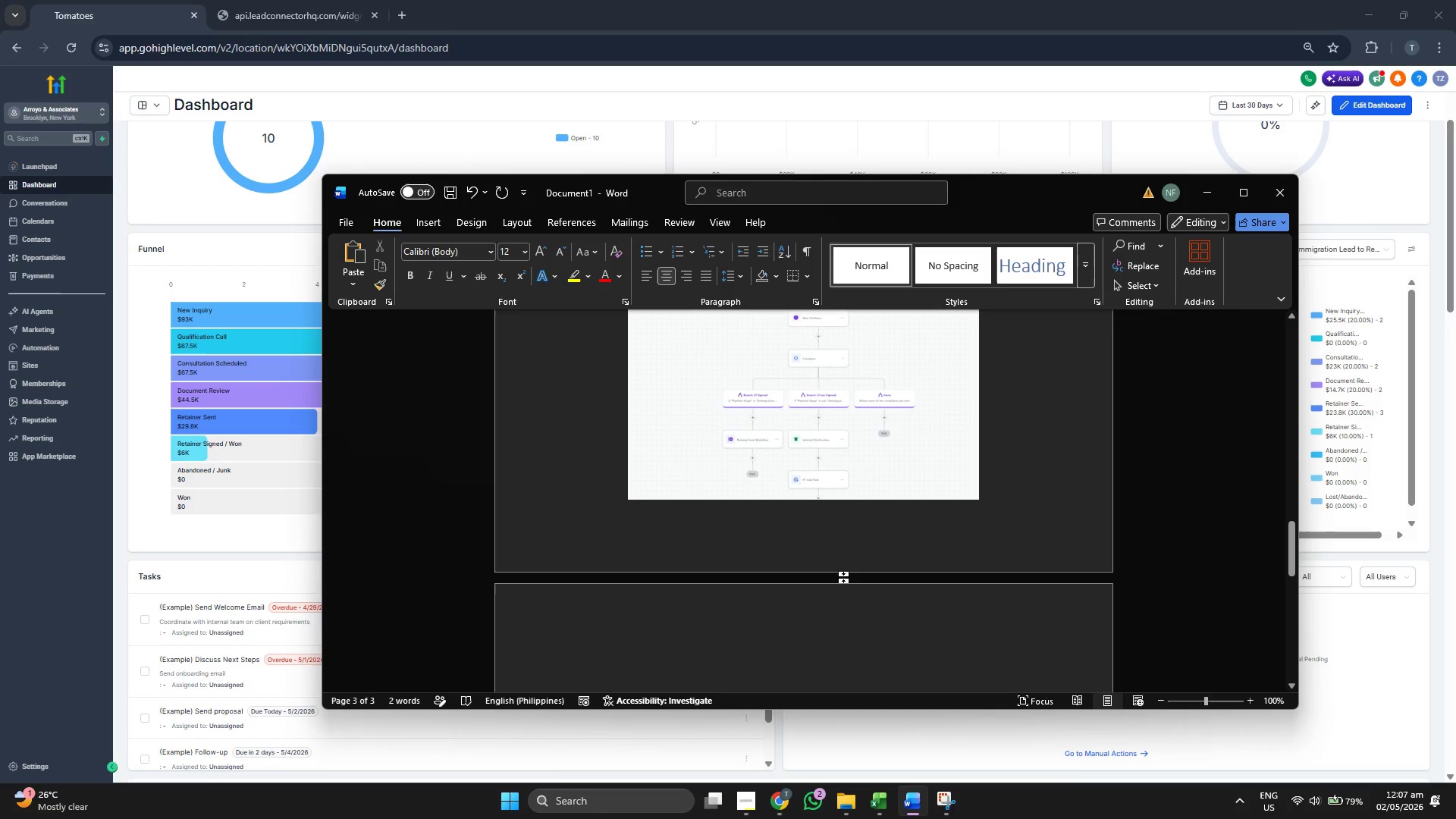 
key(Control+V)
 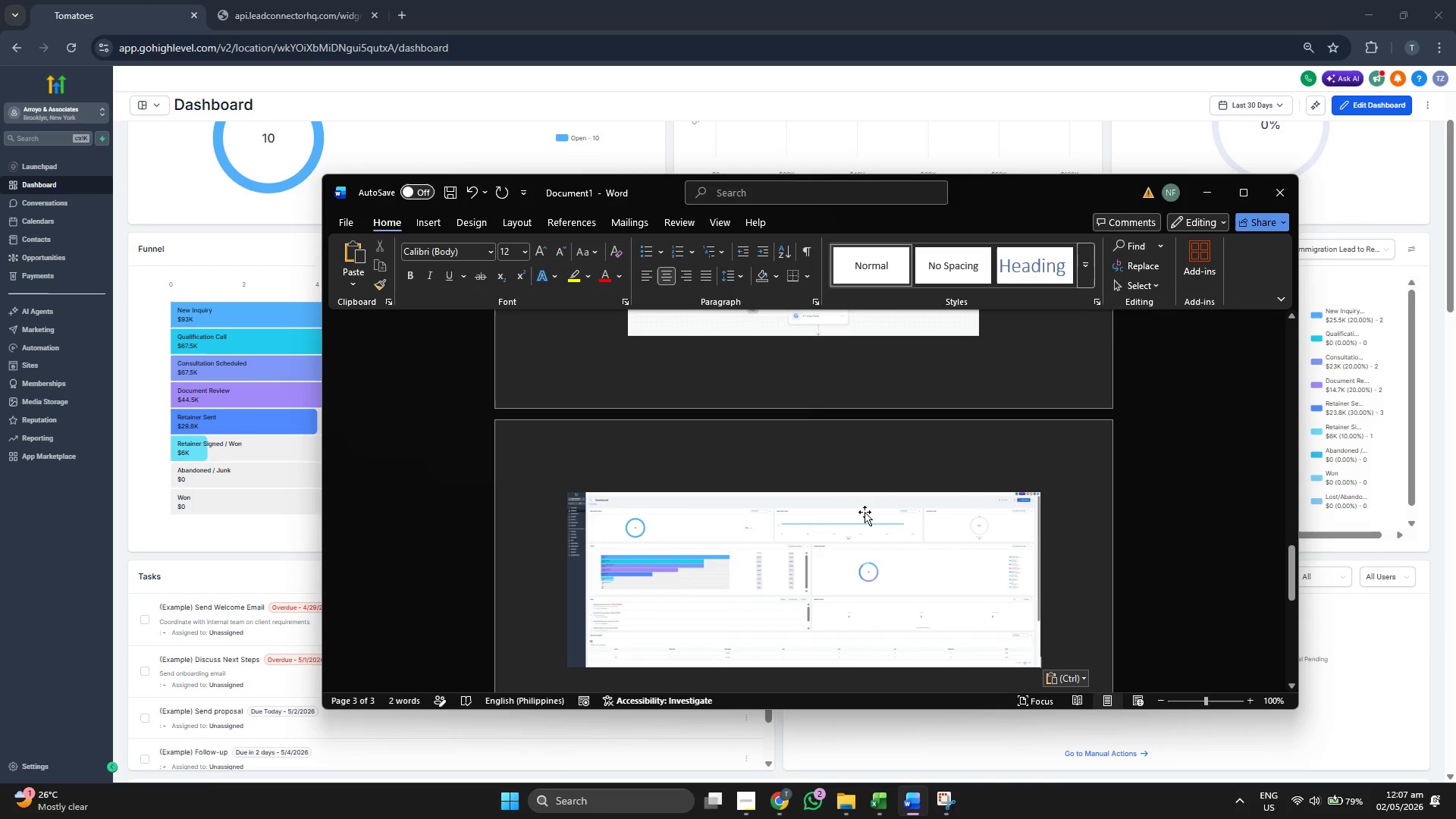 
scroll: coordinate [824, 493], scroll_direction: up, amount: 44.0
 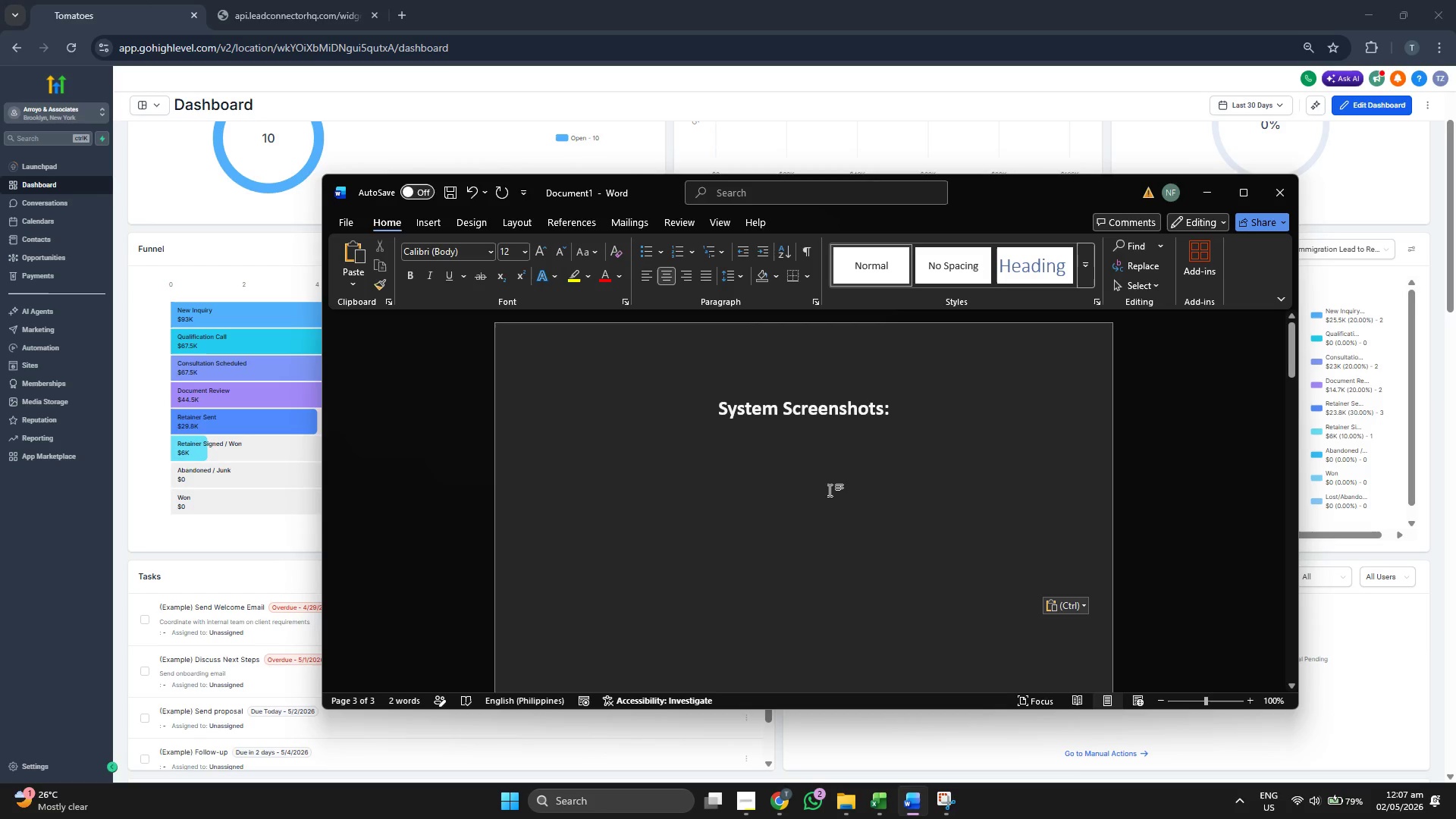 
left_click([834, 488])
 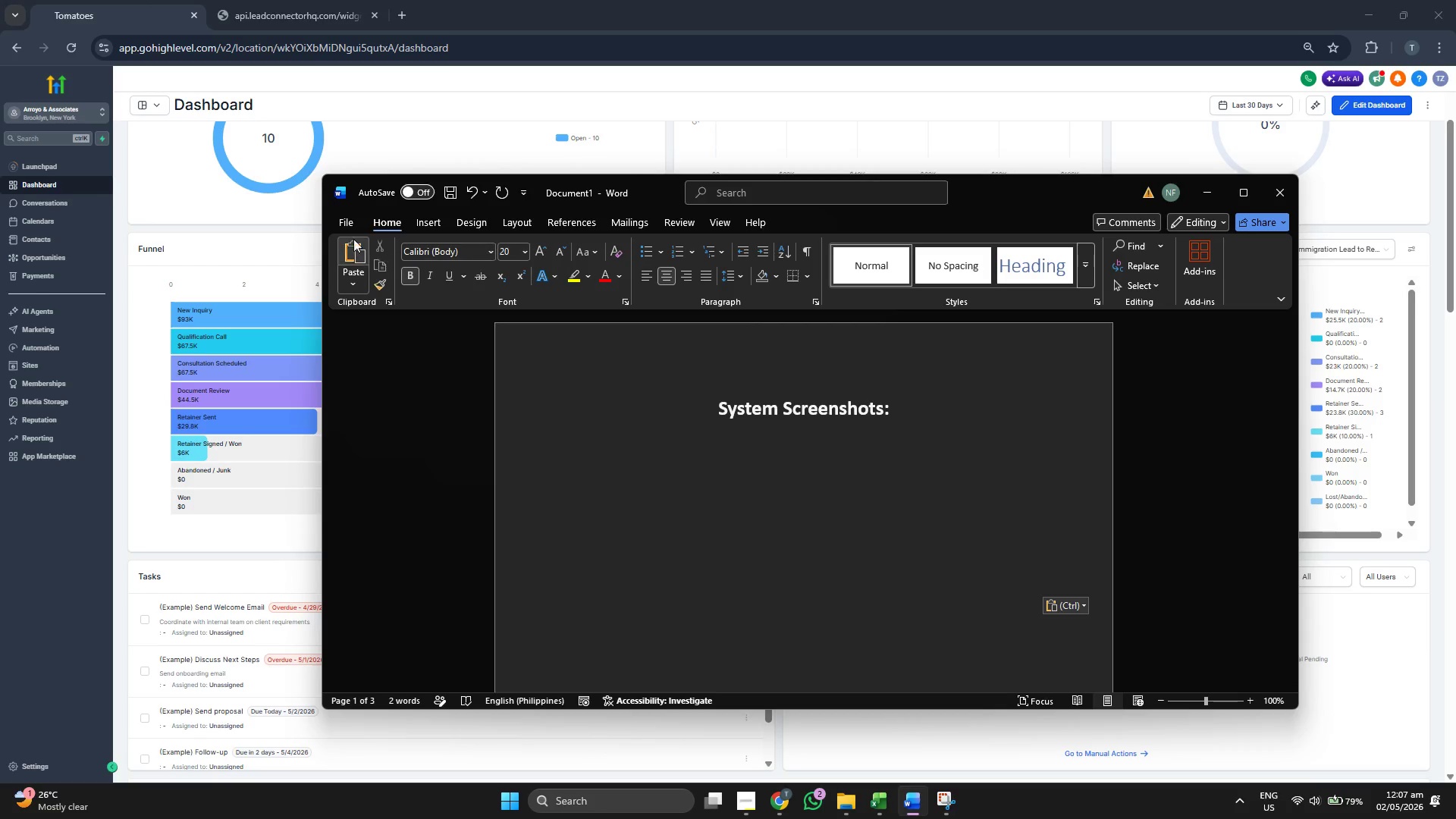 
left_click([346, 225])
 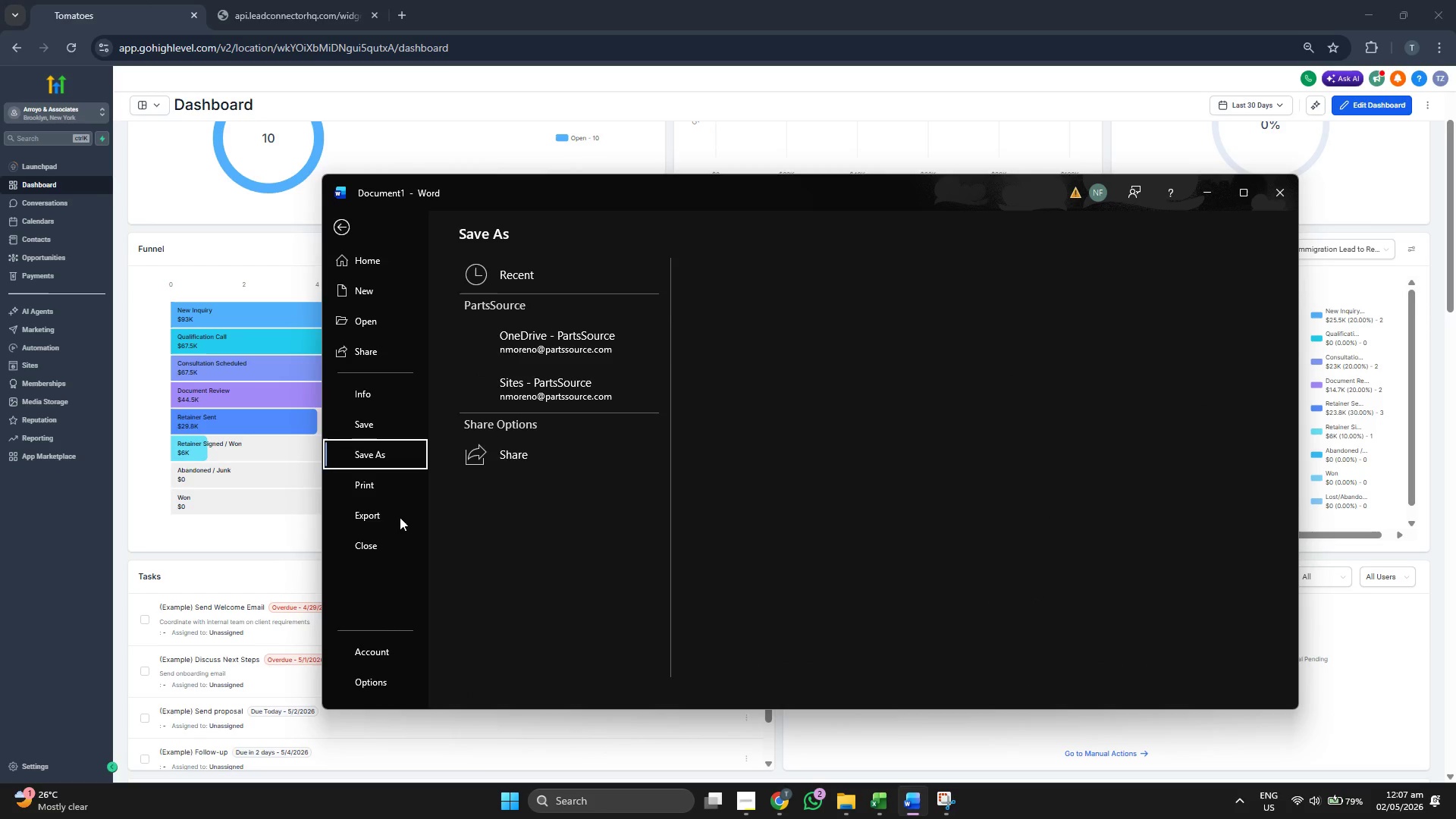 
left_click([507, 549])
 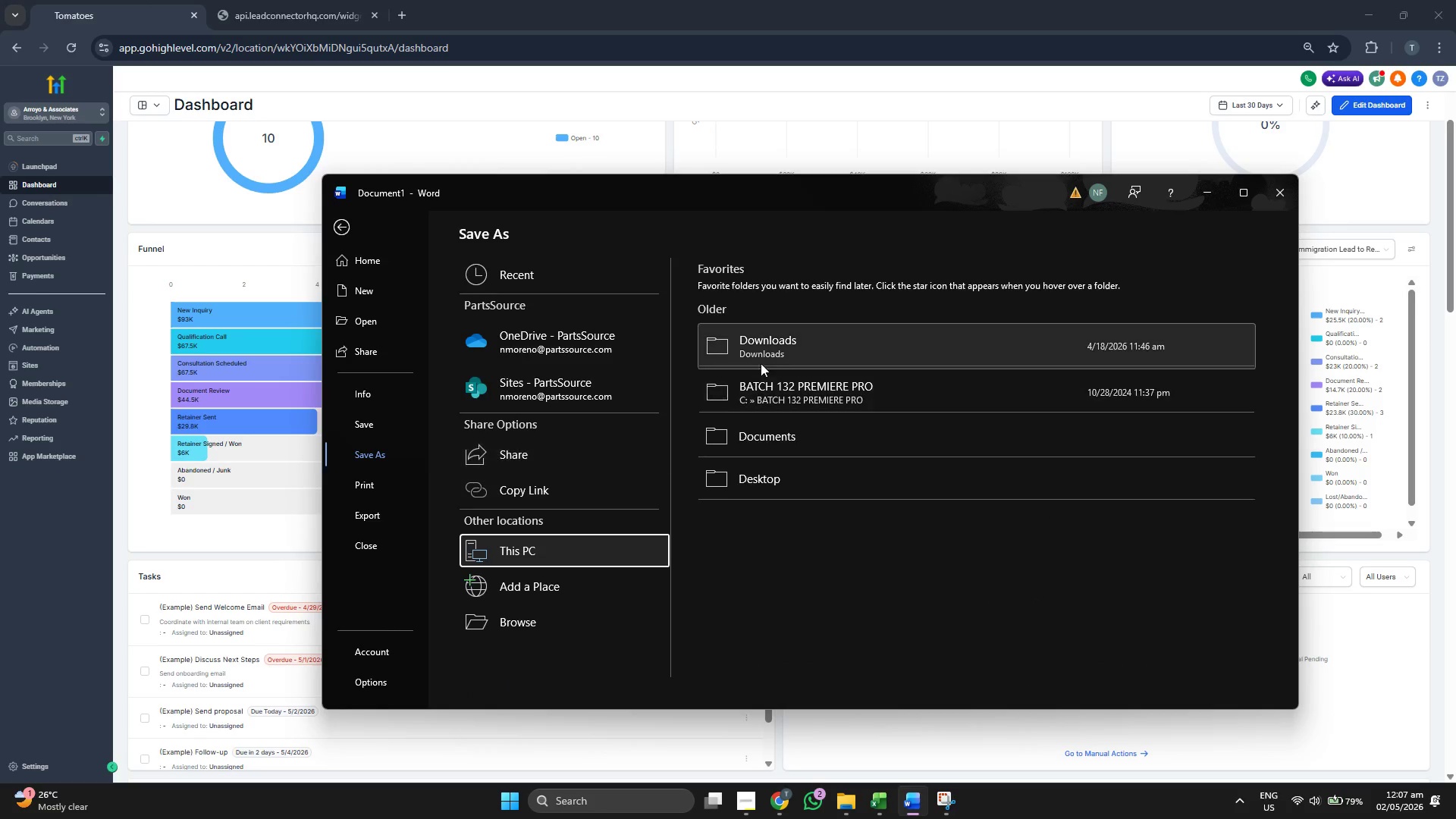 
left_click([777, 342])
 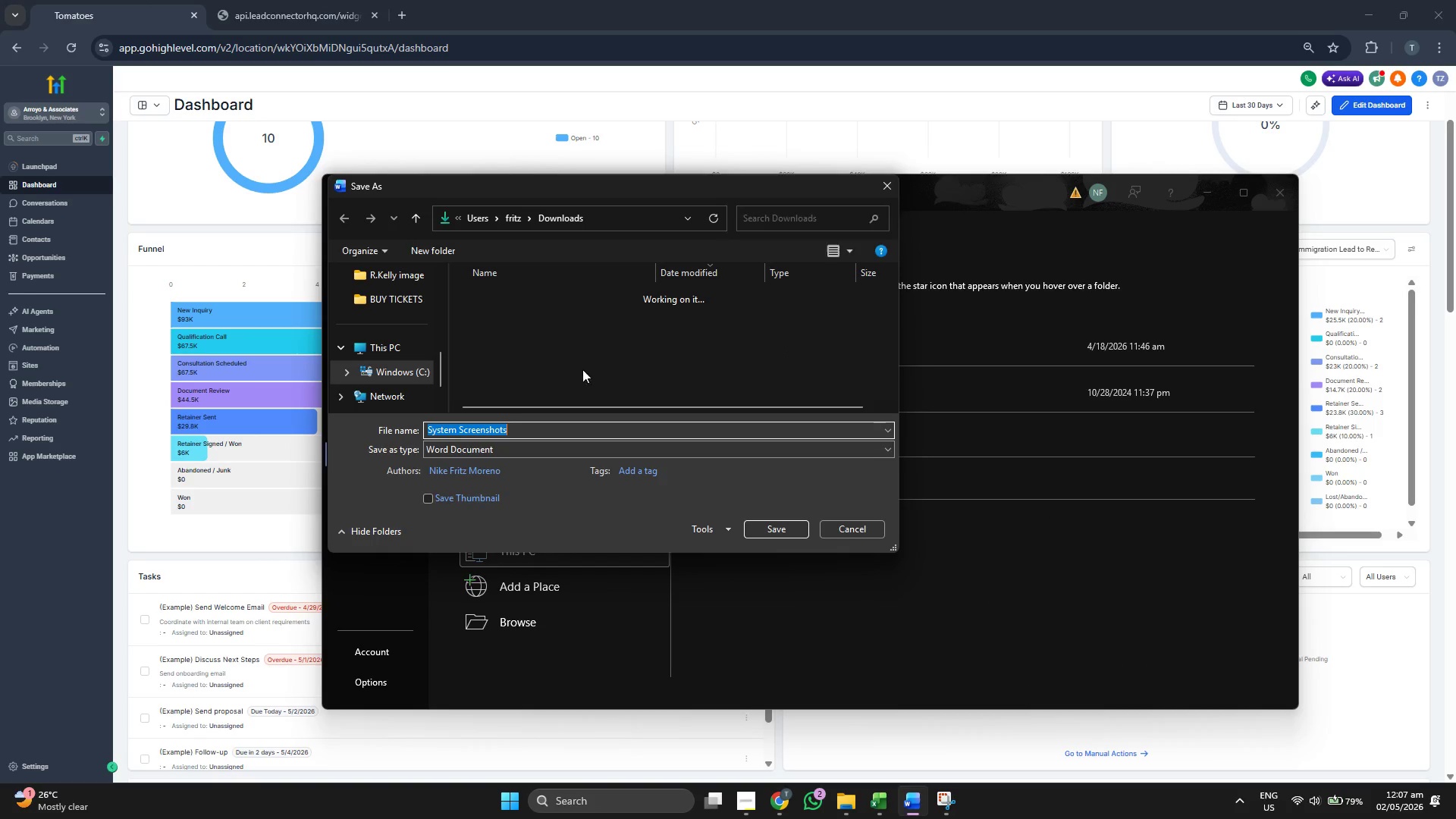 
left_click([492, 453])
 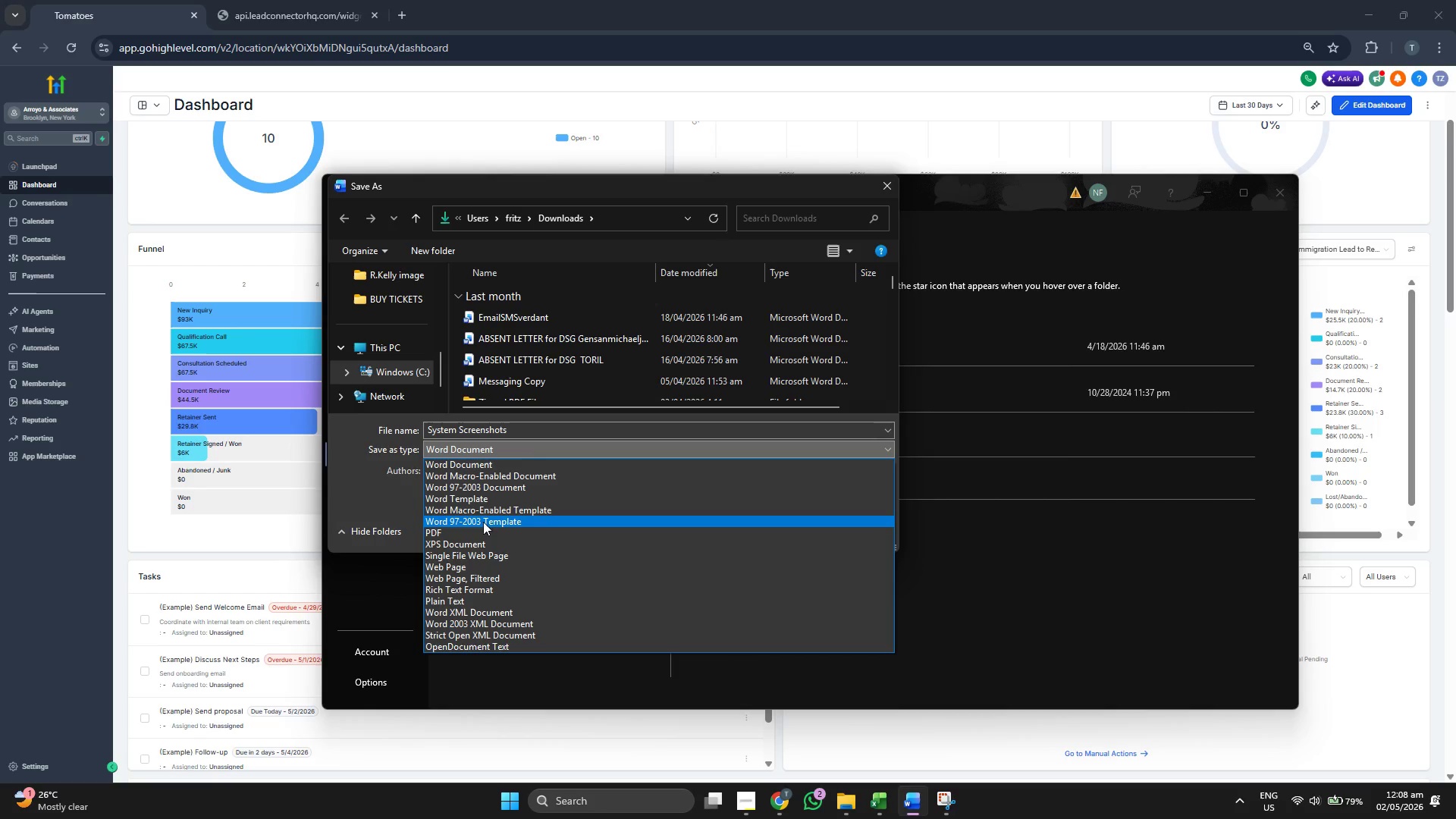 
left_click([483, 529])
 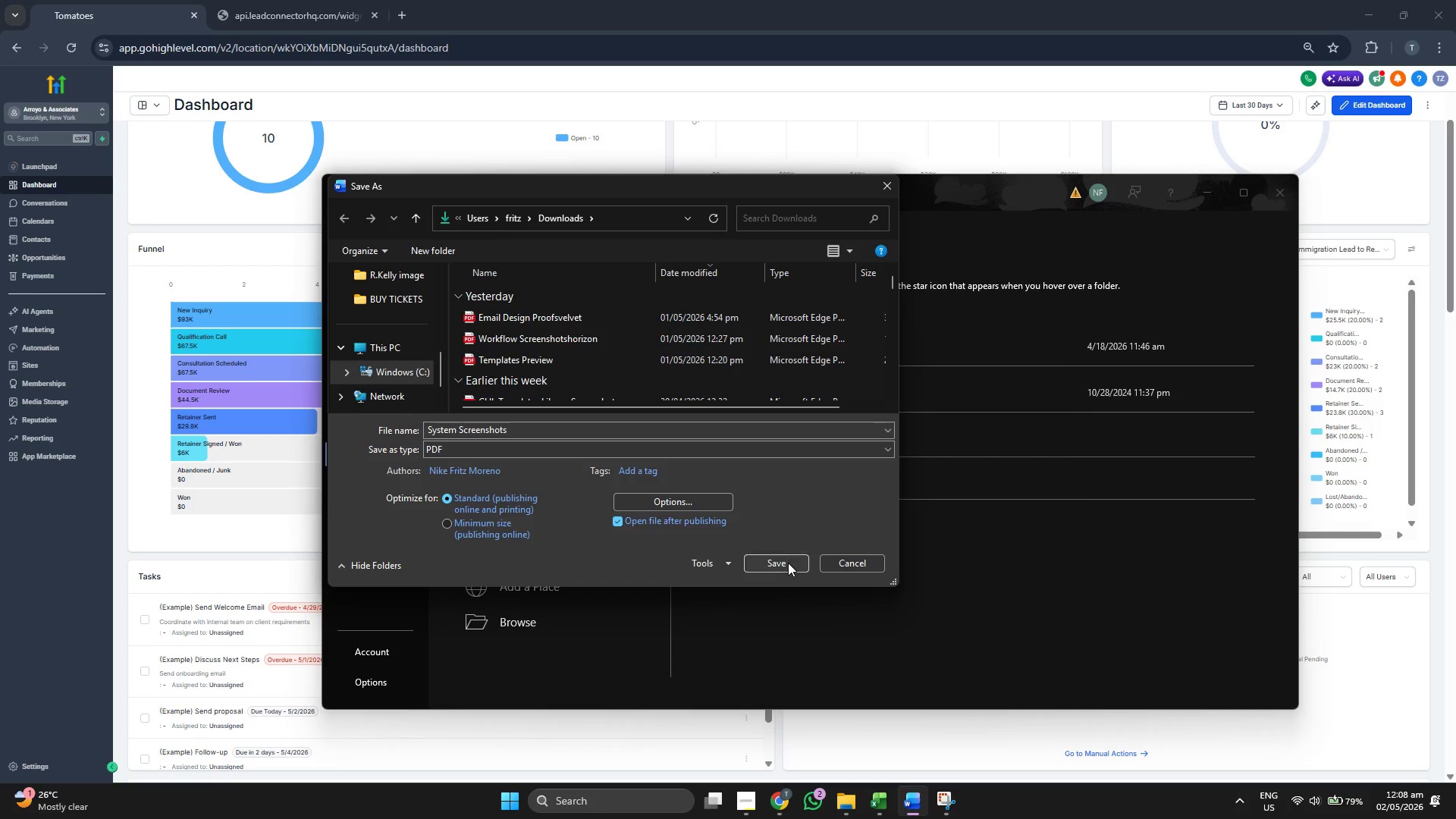 
left_click([789, 564])
 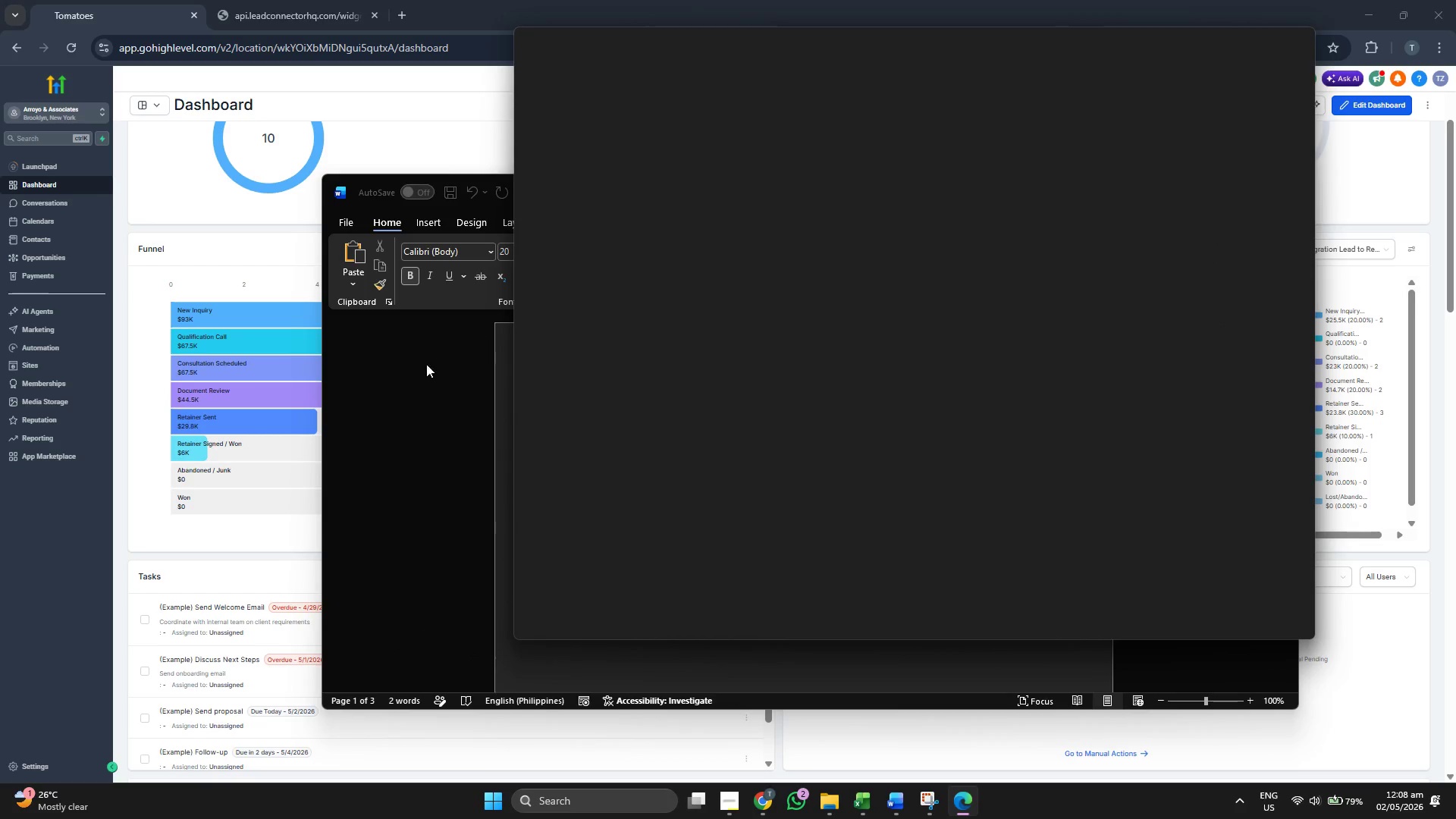 
wait(6.94)
 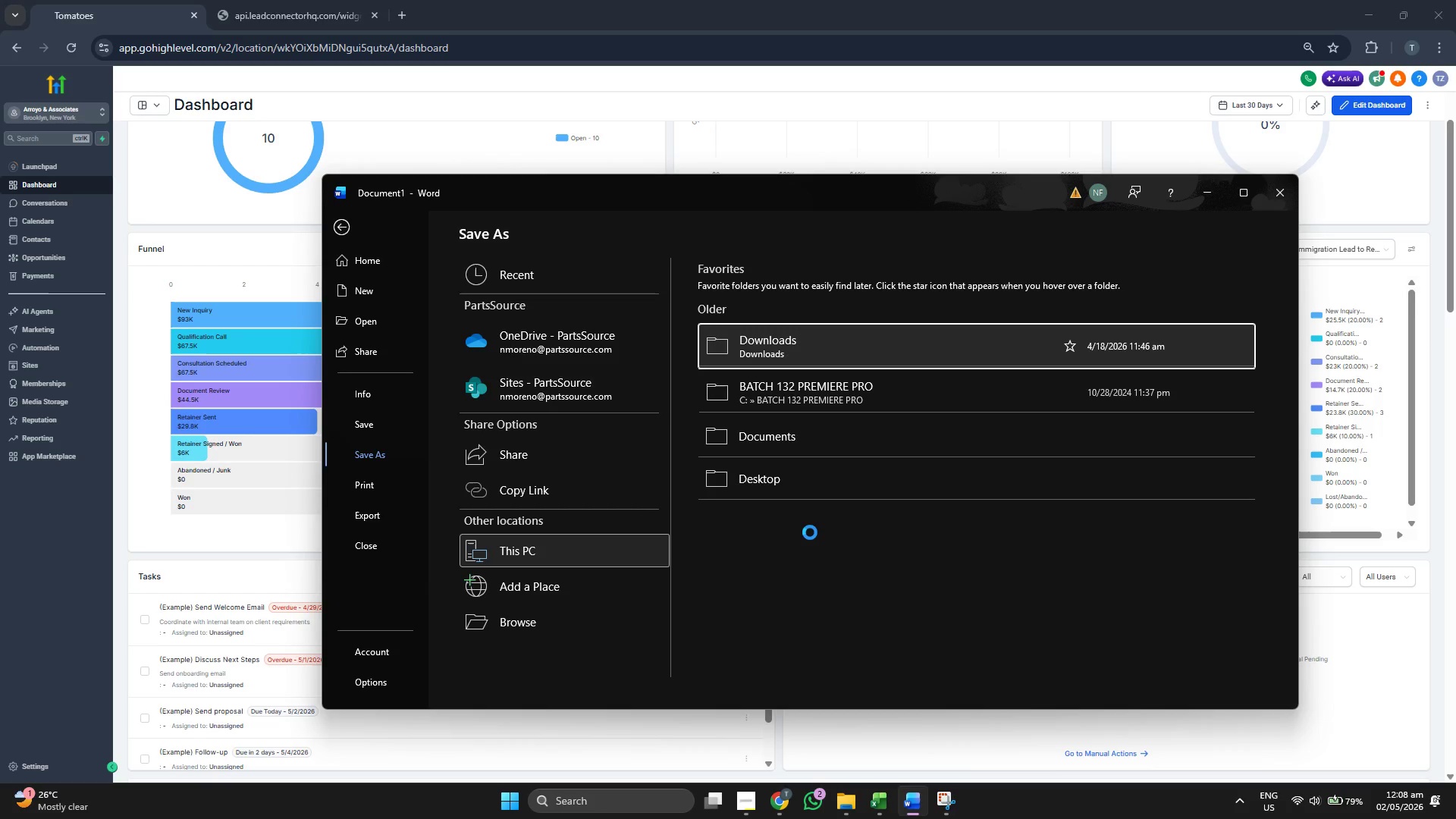 
scroll: coordinate [802, 349], scroll_direction: down, amount: 21.0
 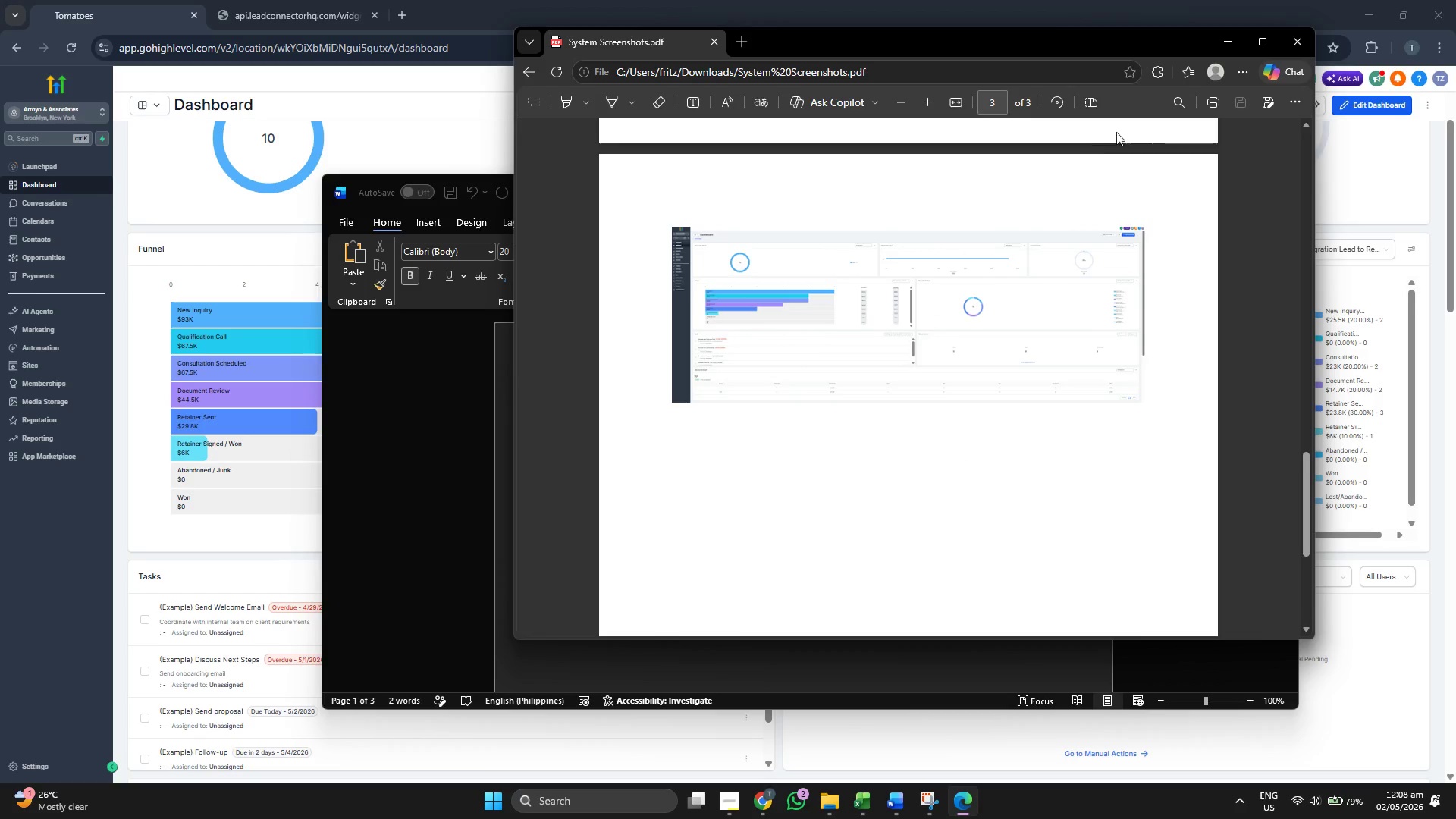 
left_click([1244, 46])
 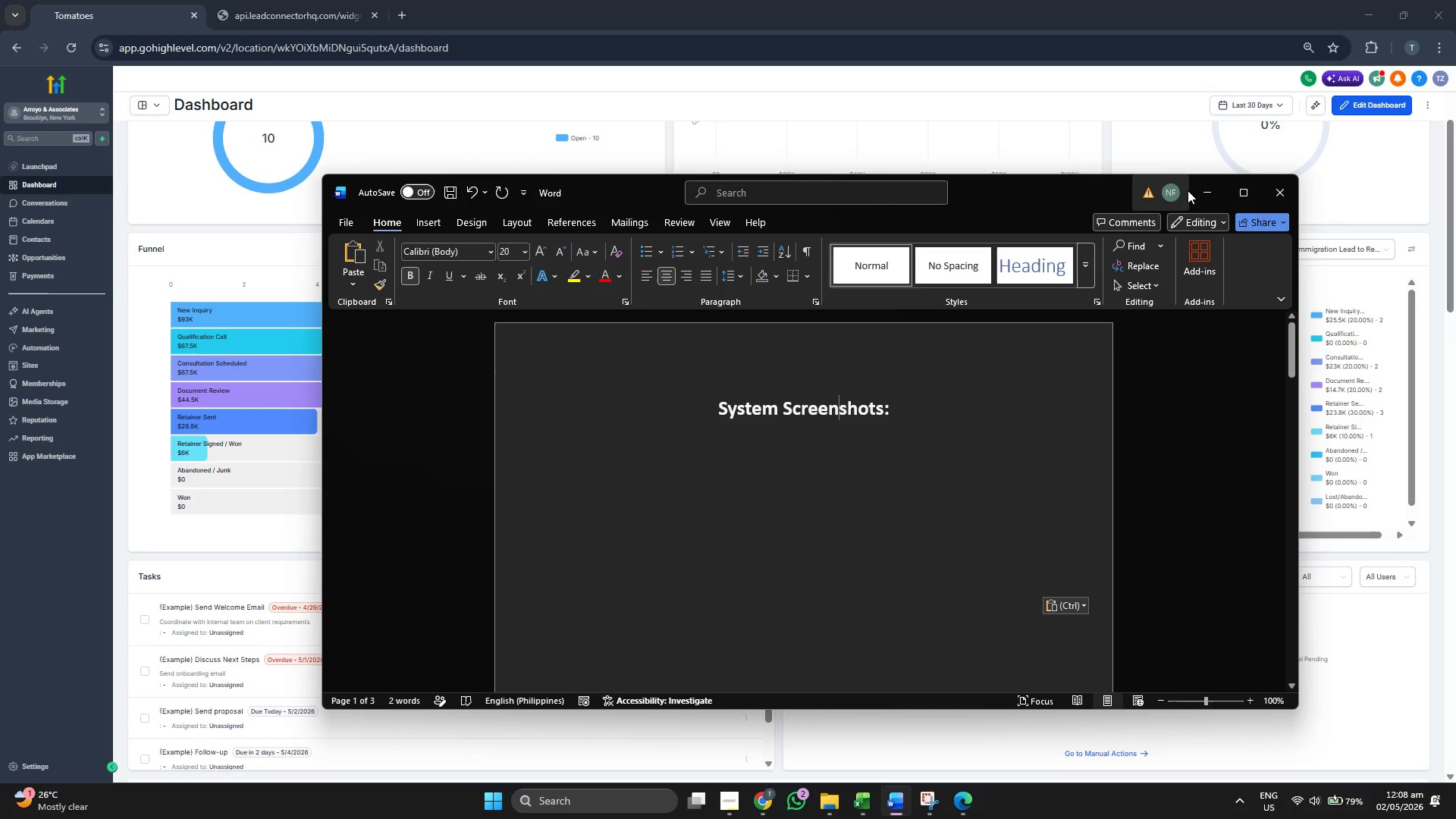 
left_click([1200, 191])
 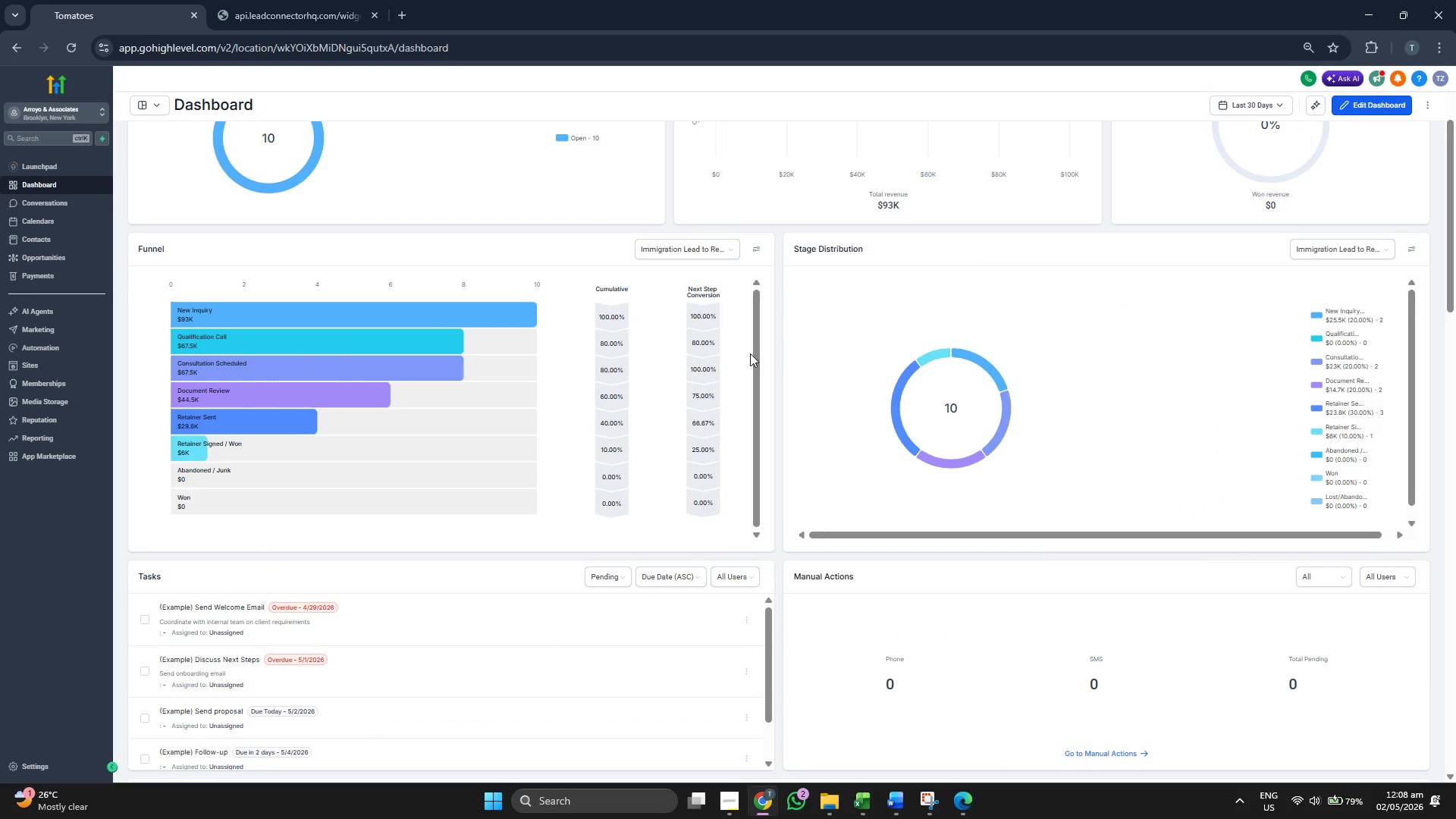 
scroll: coordinate [732, 357], scroll_direction: up, amount: 7.0
 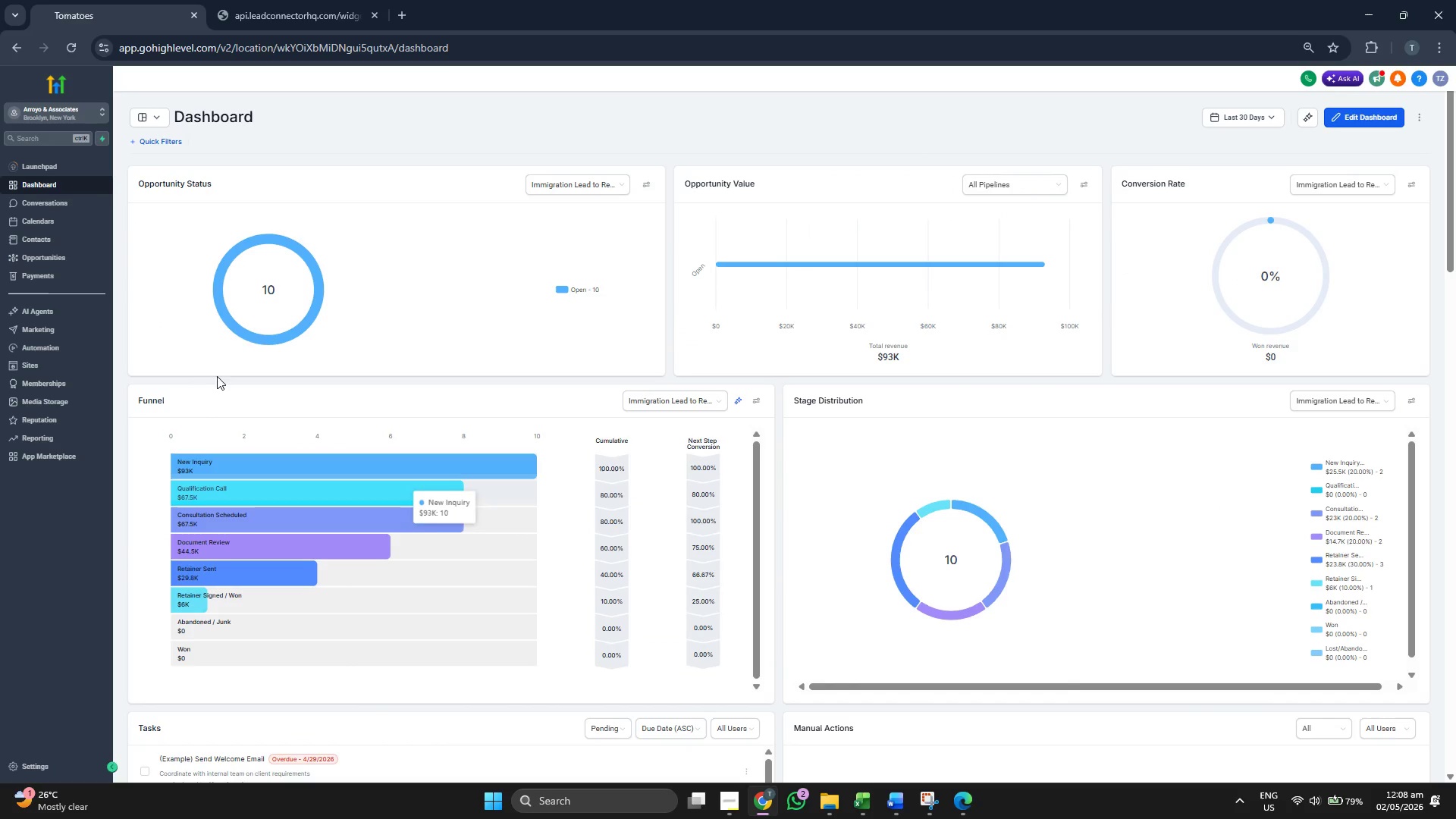 
left_click([61, 344])
 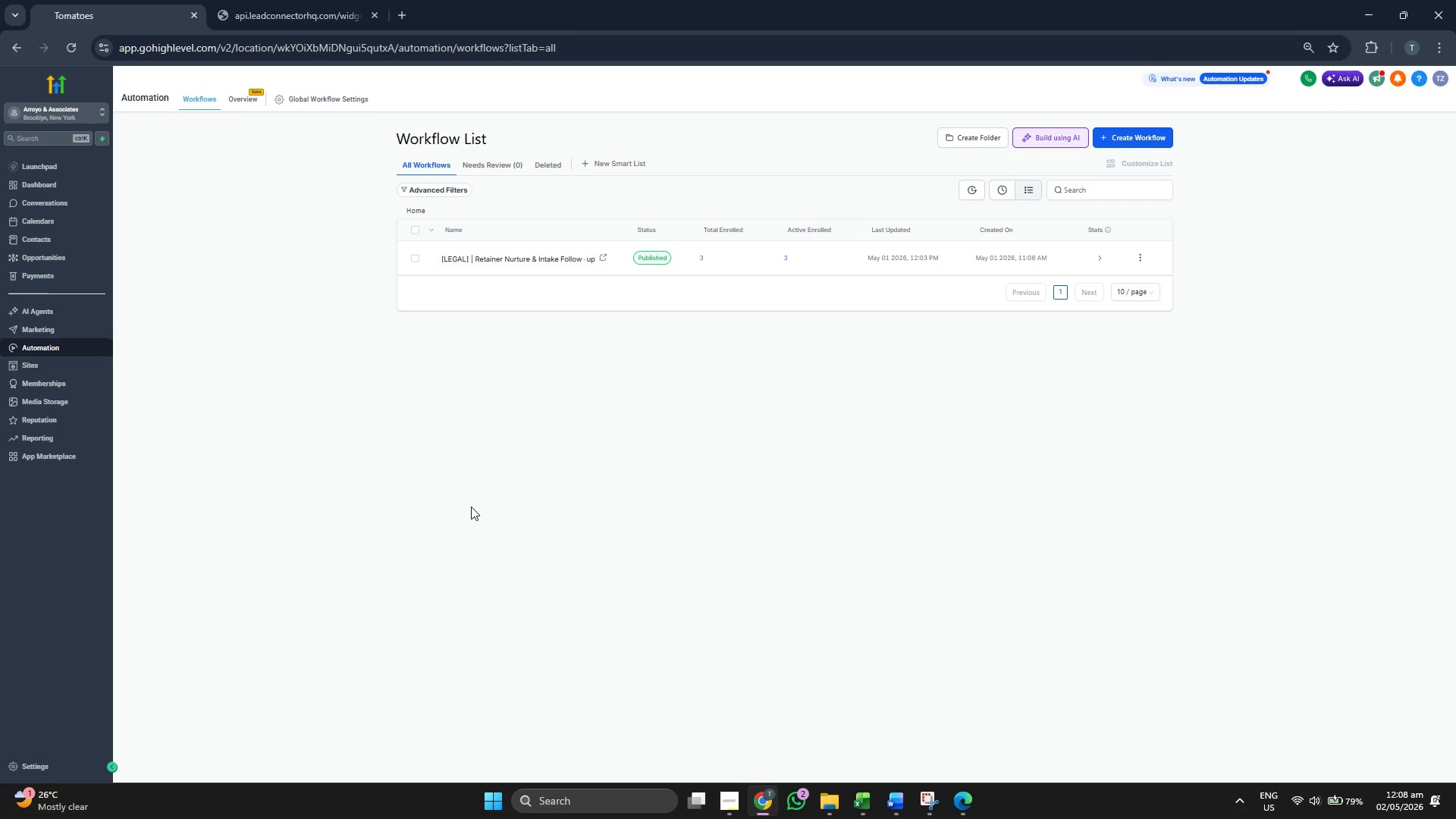 
wait(12.14)
 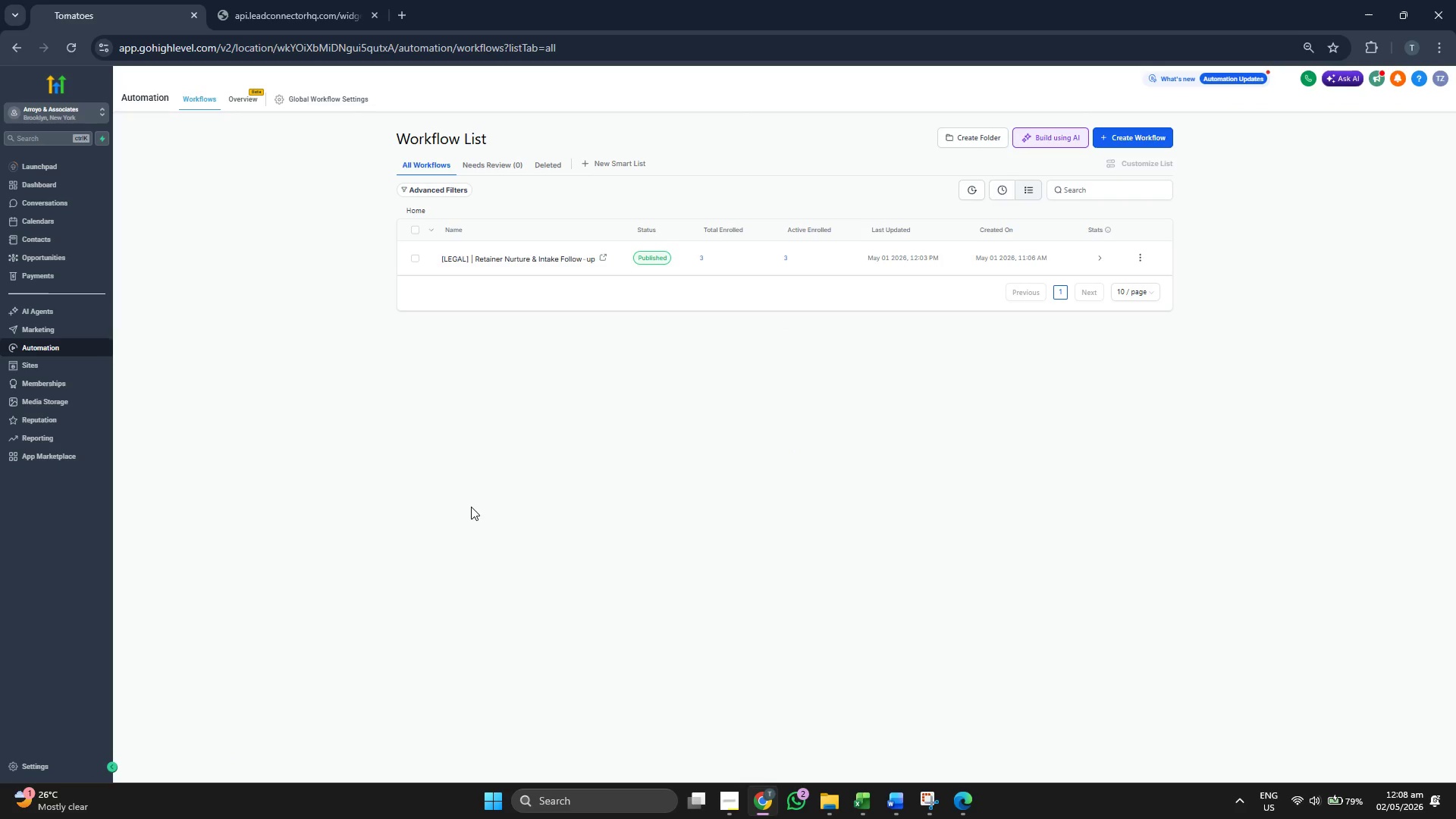 
left_click([66, 111])
 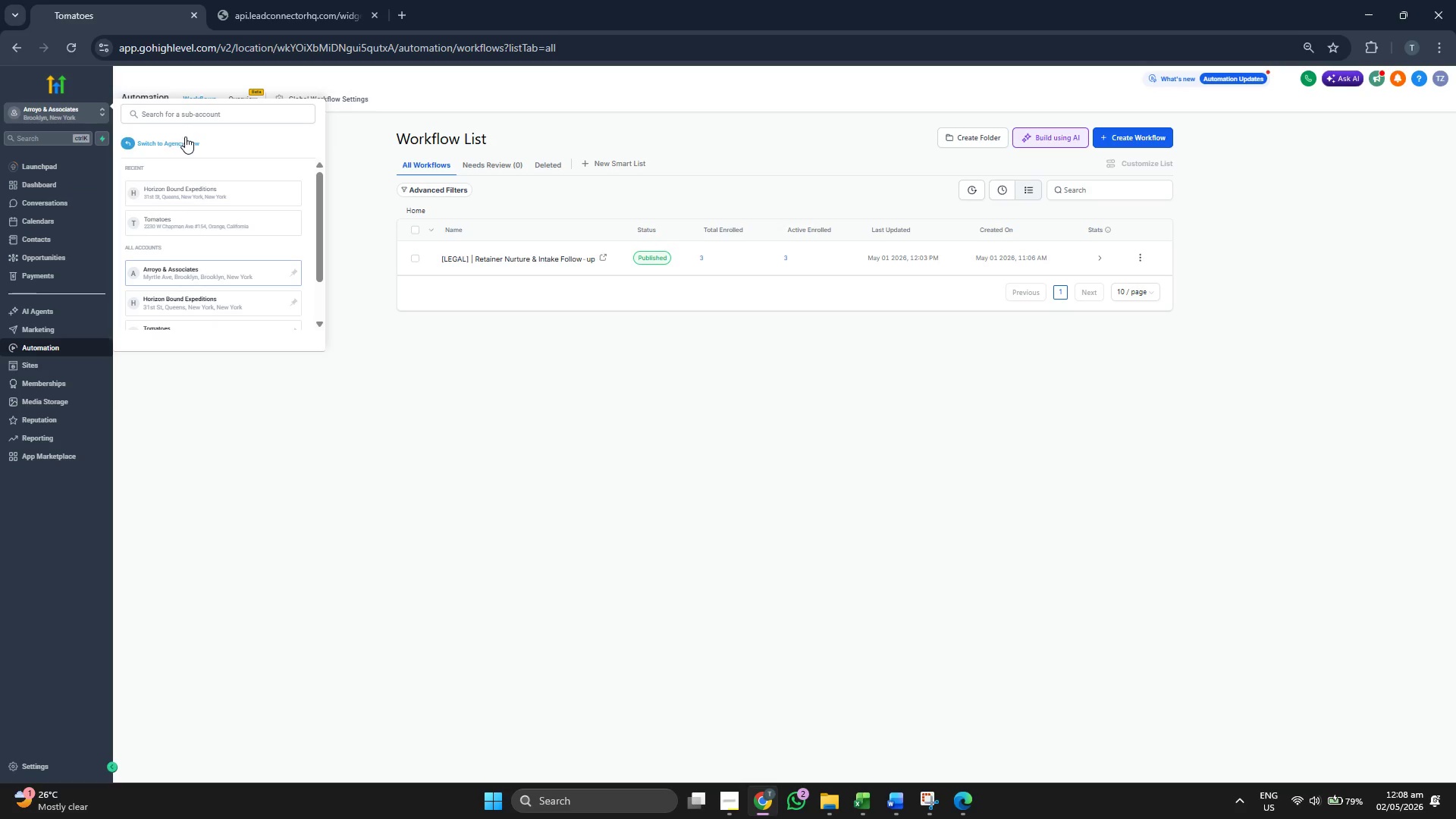 
left_click([184, 142])
 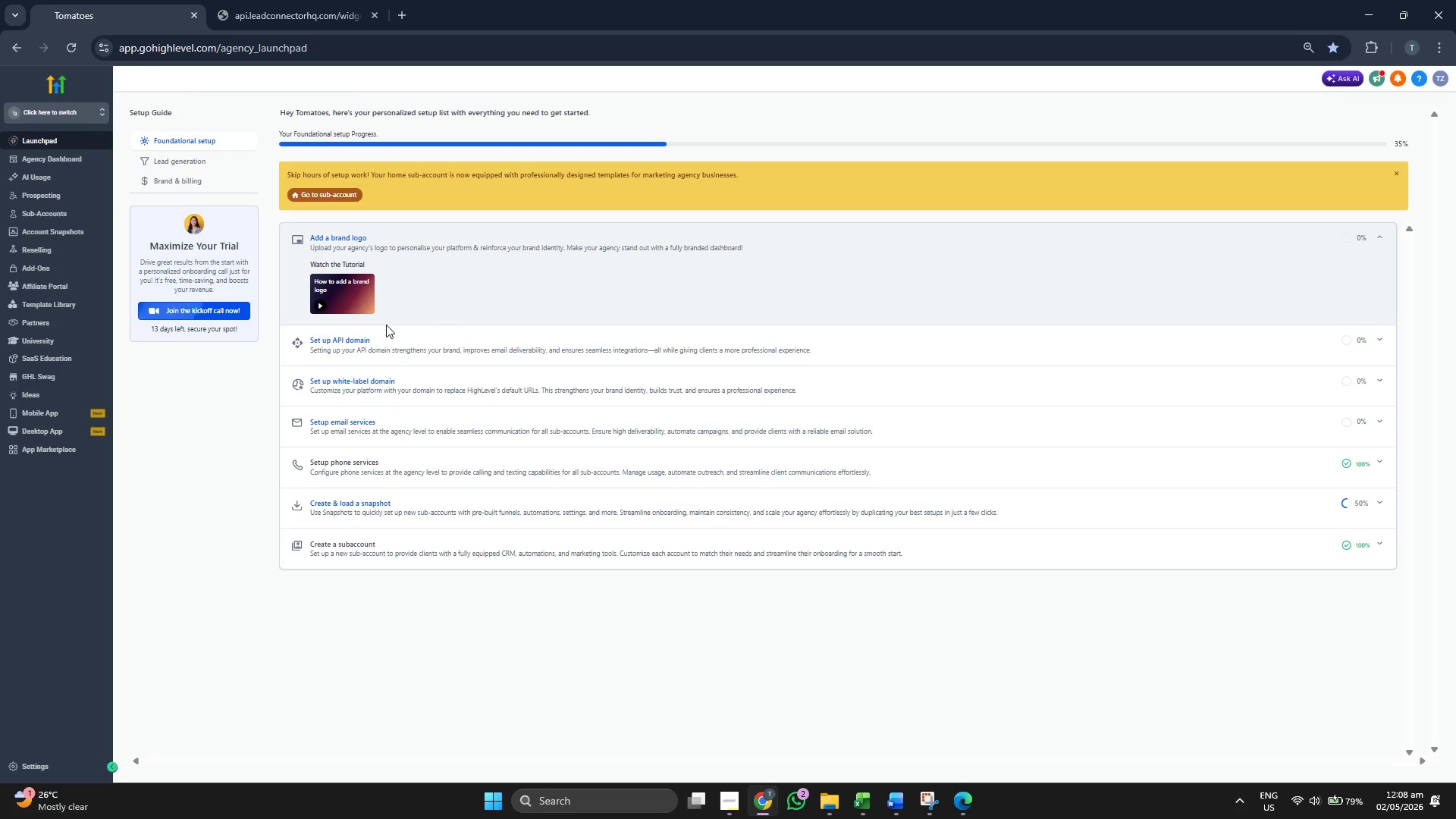 
wait(5.81)
 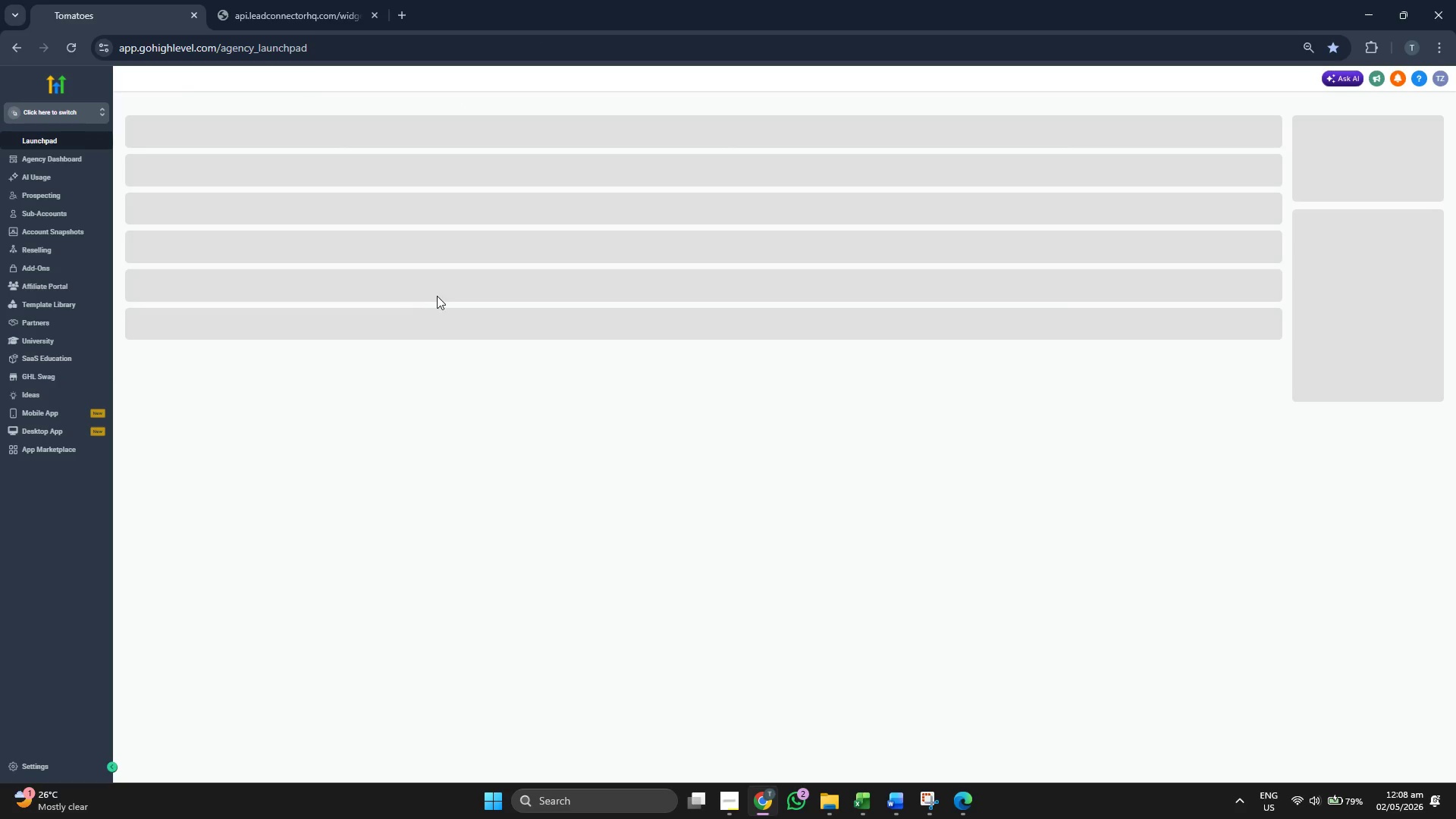 
left_click([67, 225])
 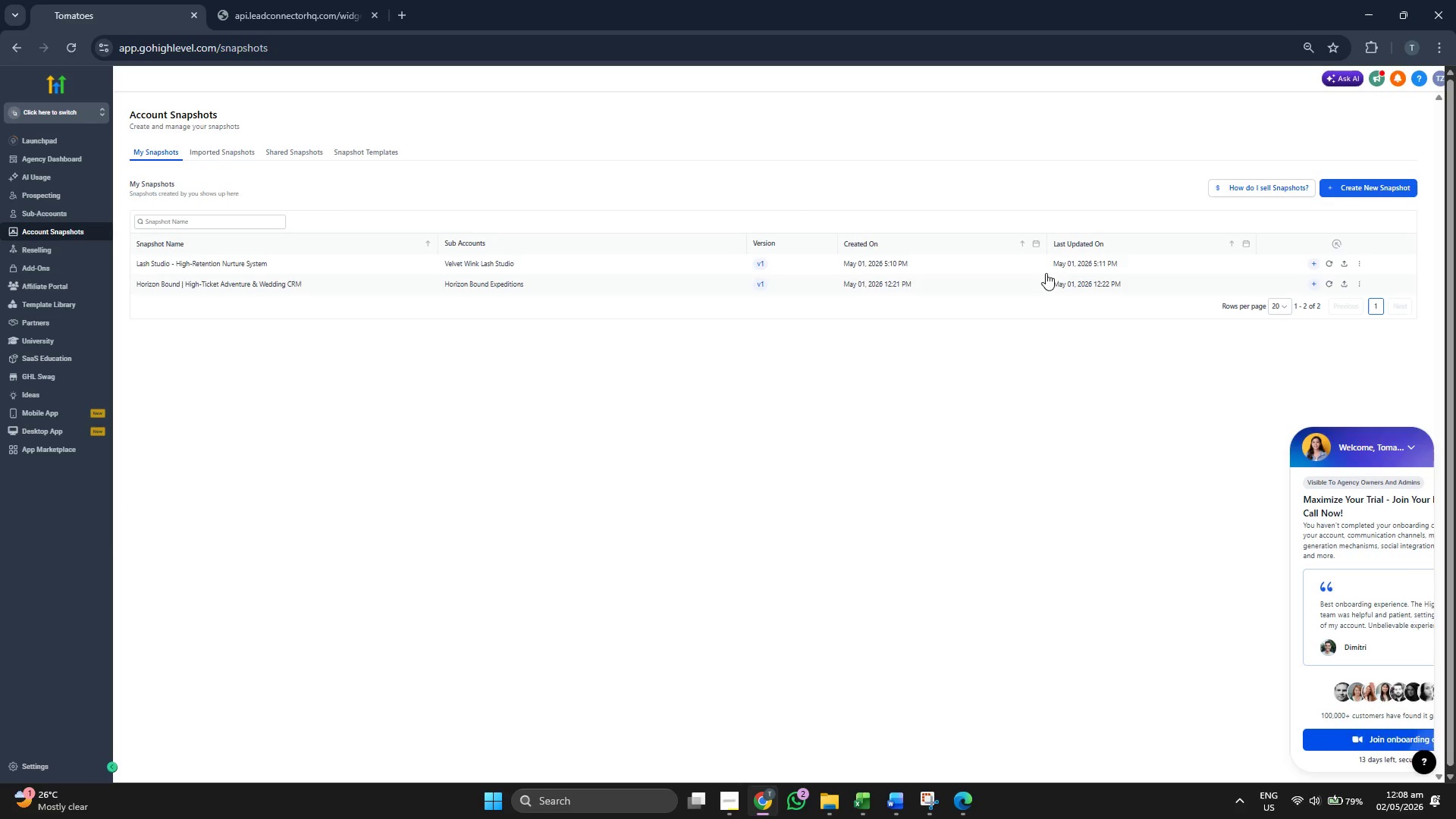 
left_click([1417, 451])
 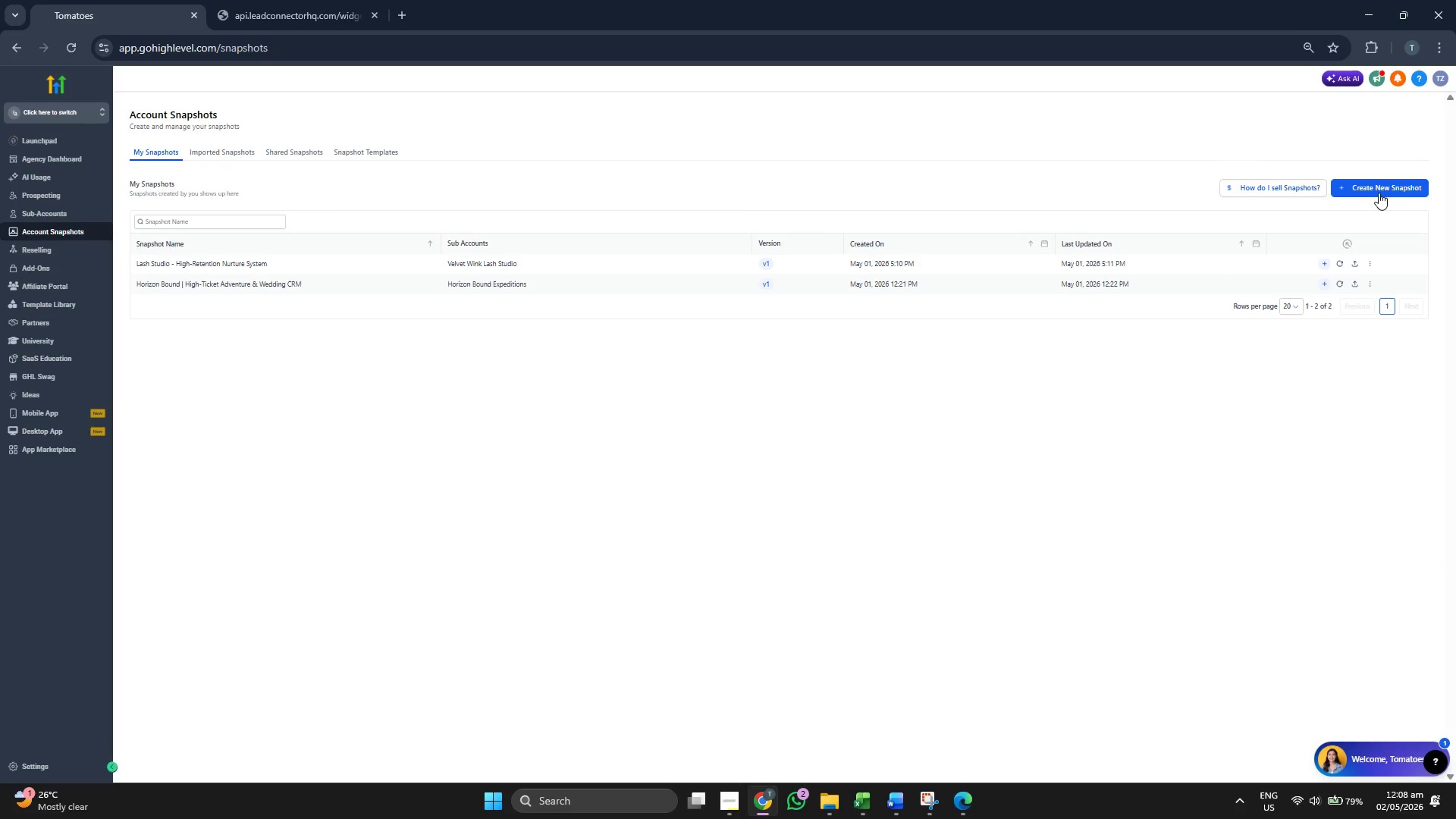 
left_click([1377, 187])
 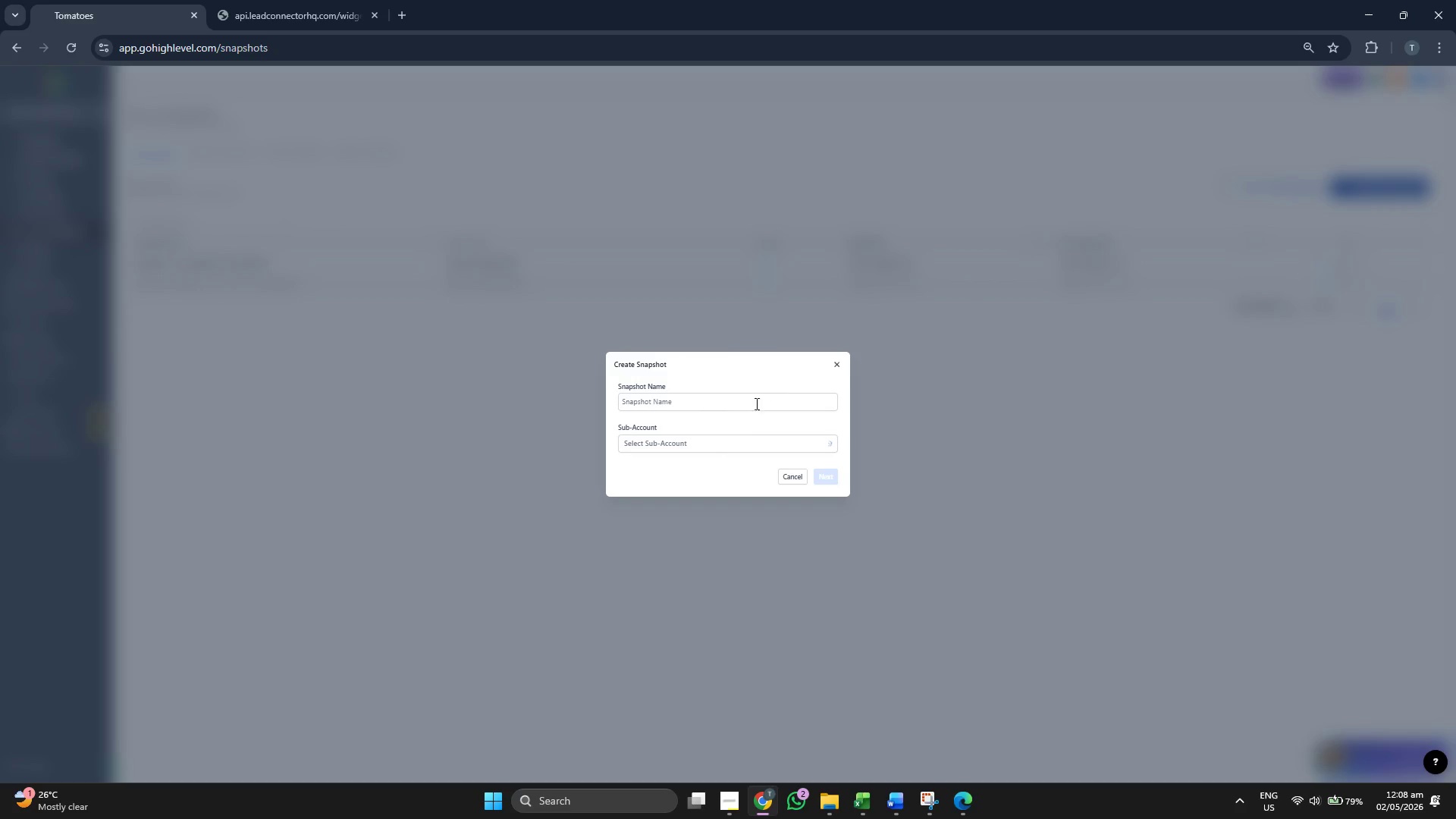 
left_click([737, 438])
 